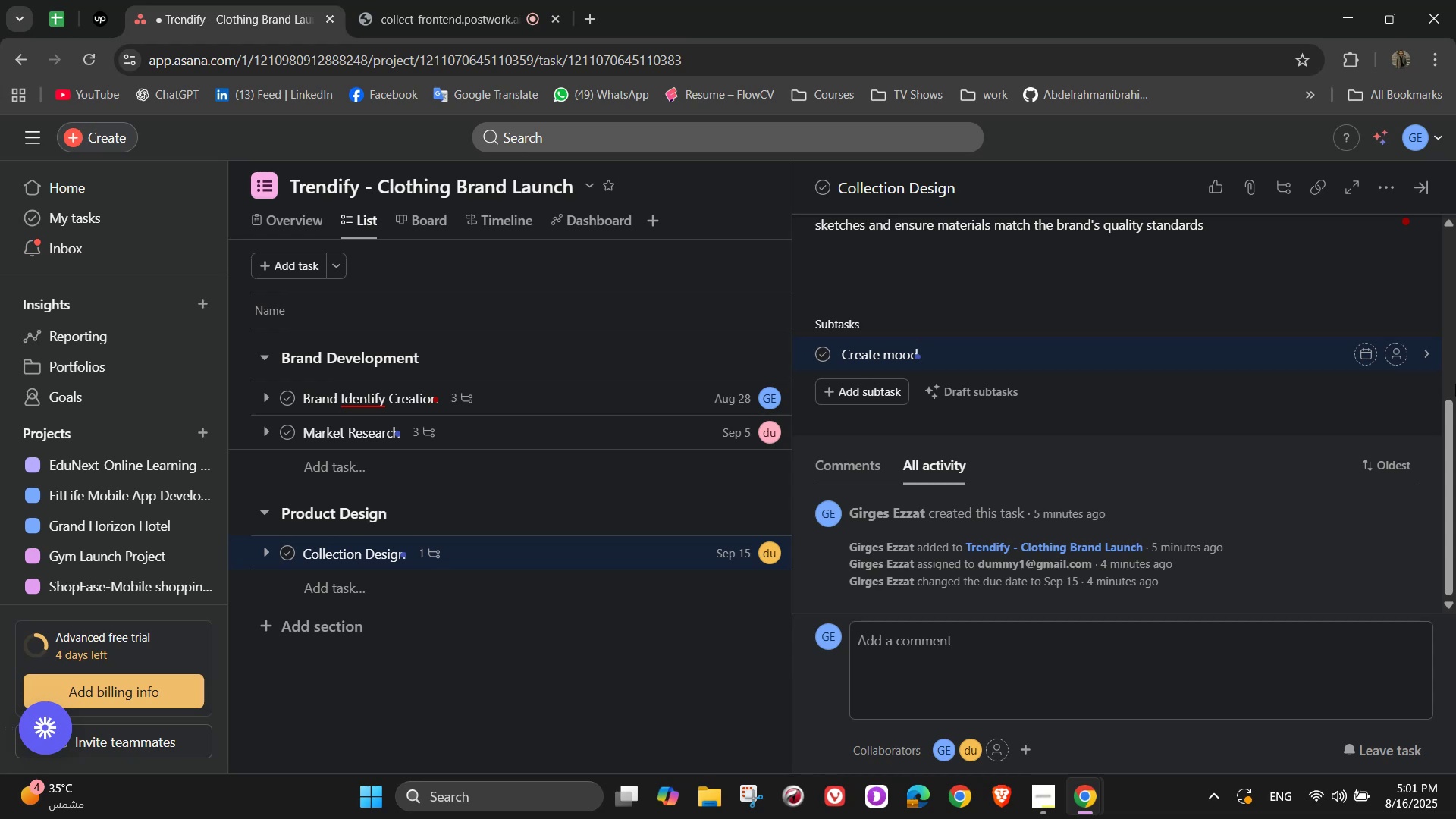 
wait(5.08)
 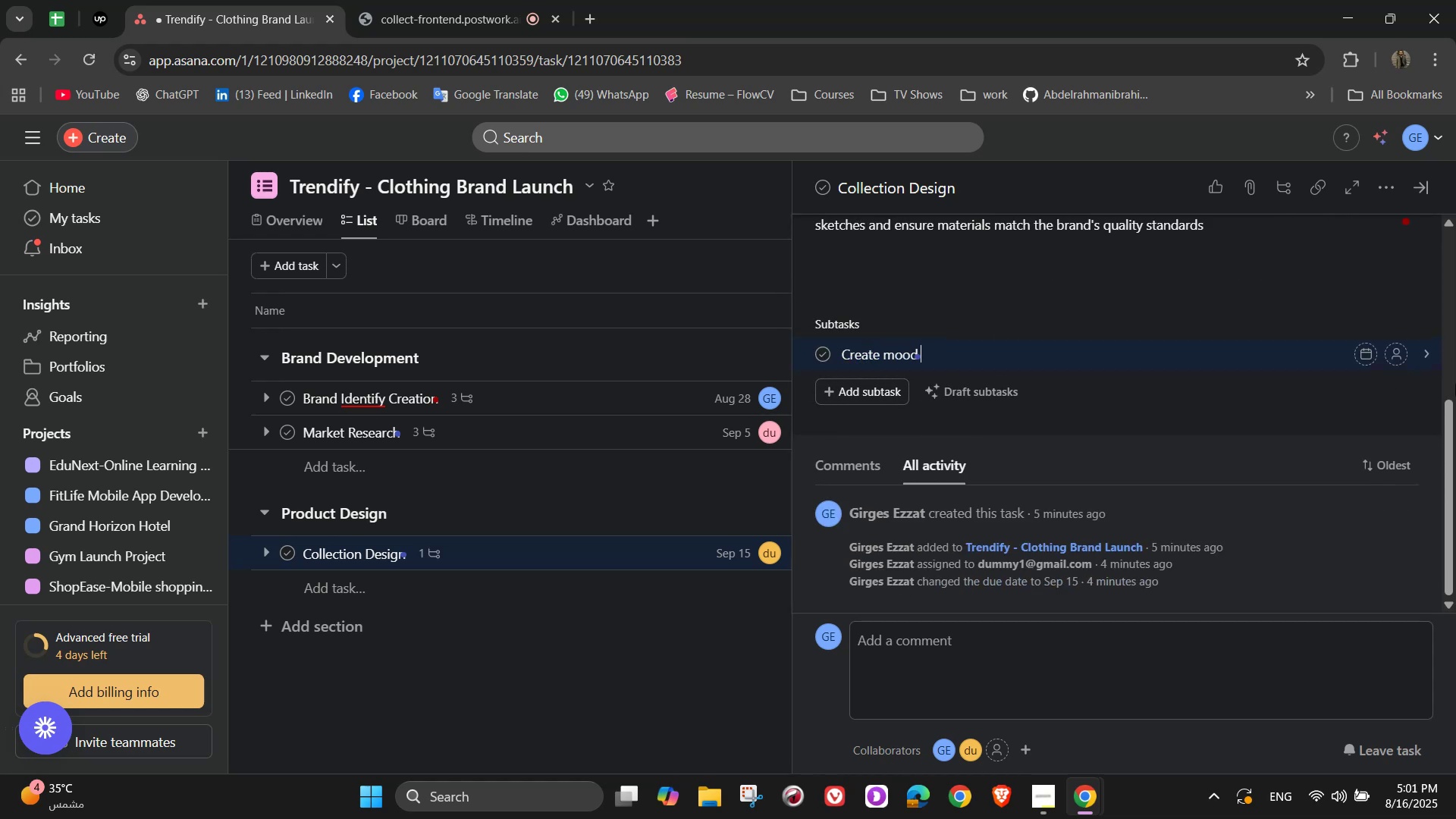 
type(boards)
 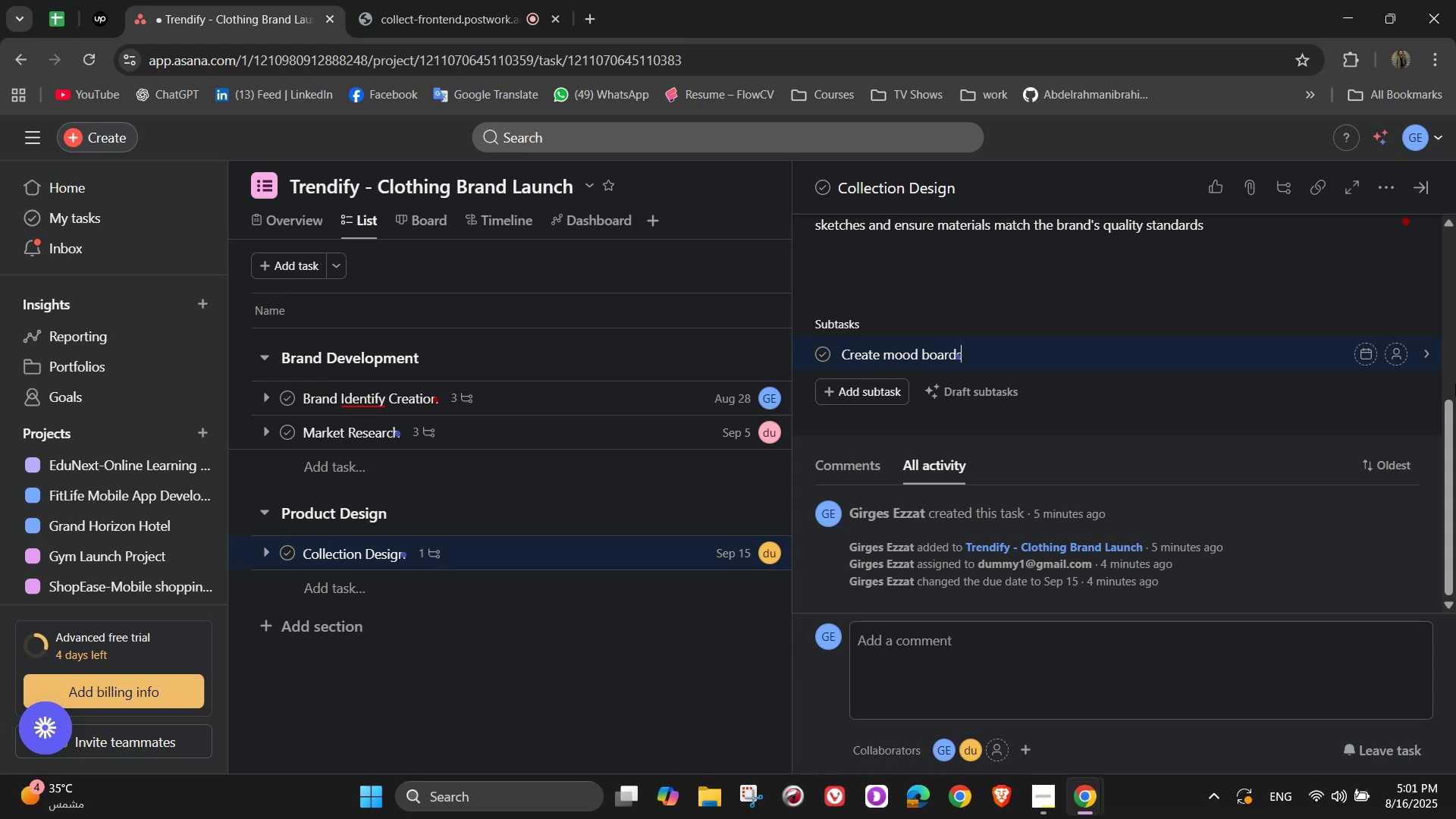 
wait(14.0)
 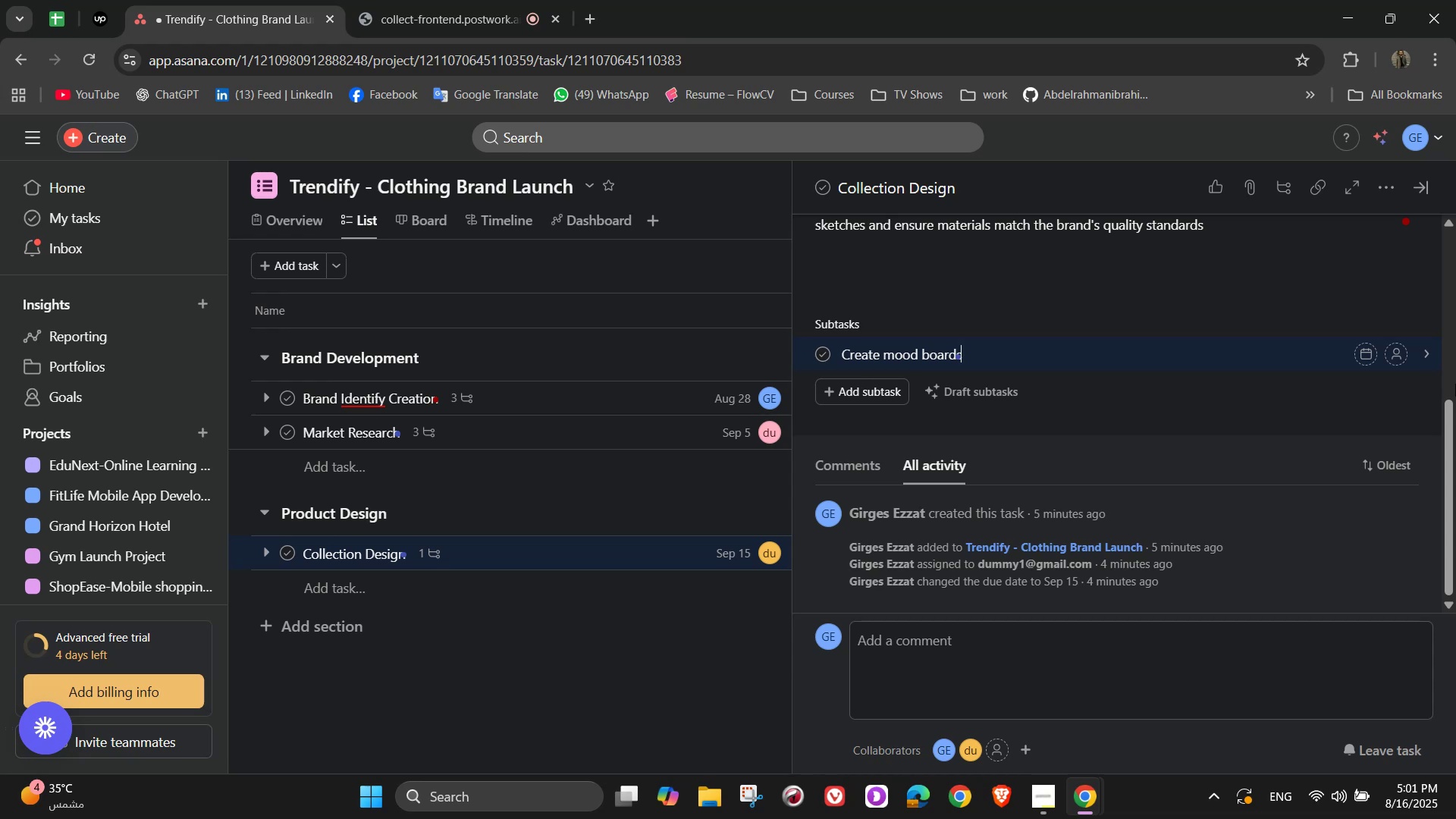 
key(Enter)
 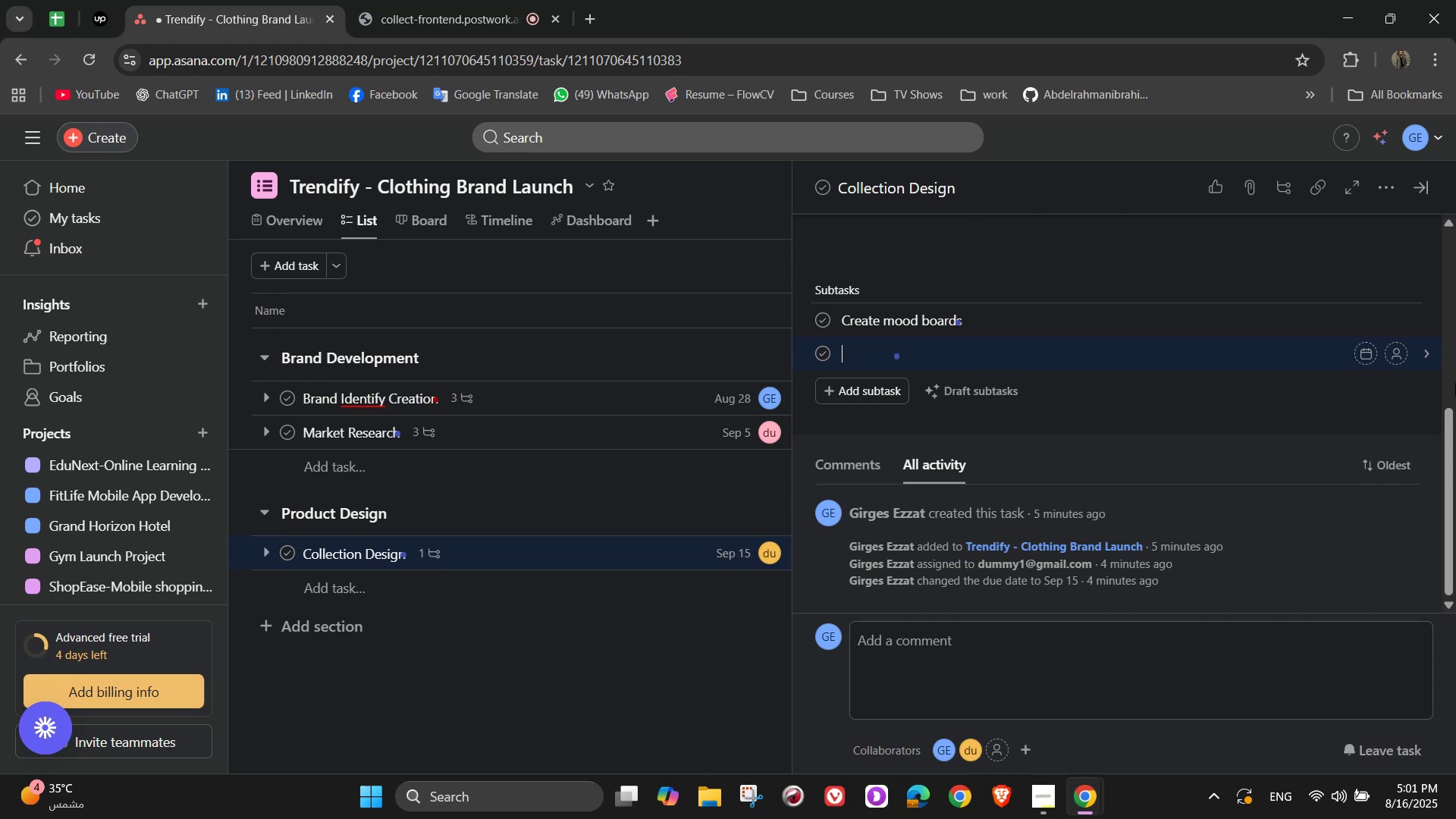 
type(Sketch 20 clothing items)
 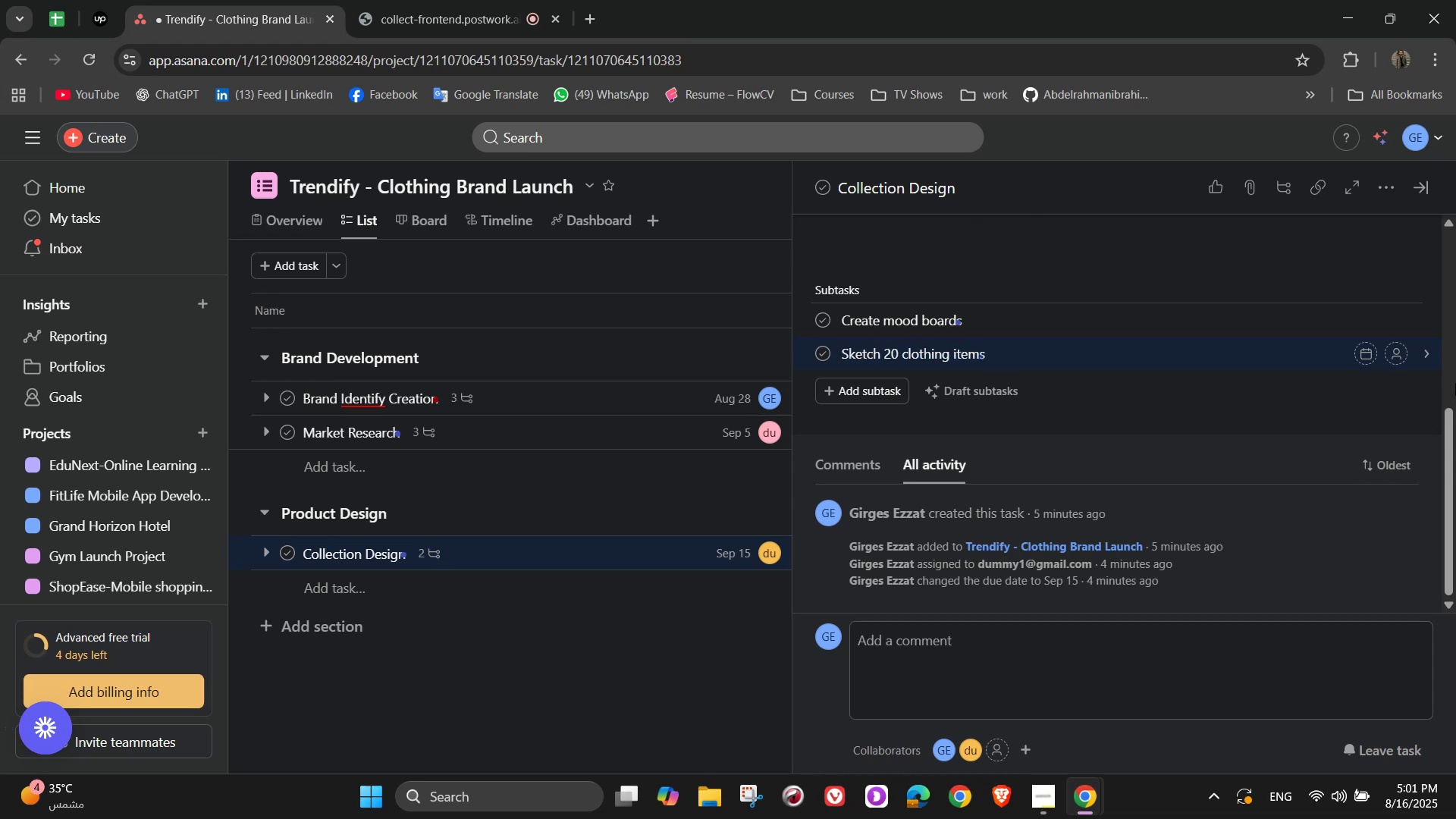 
key(Enter)
 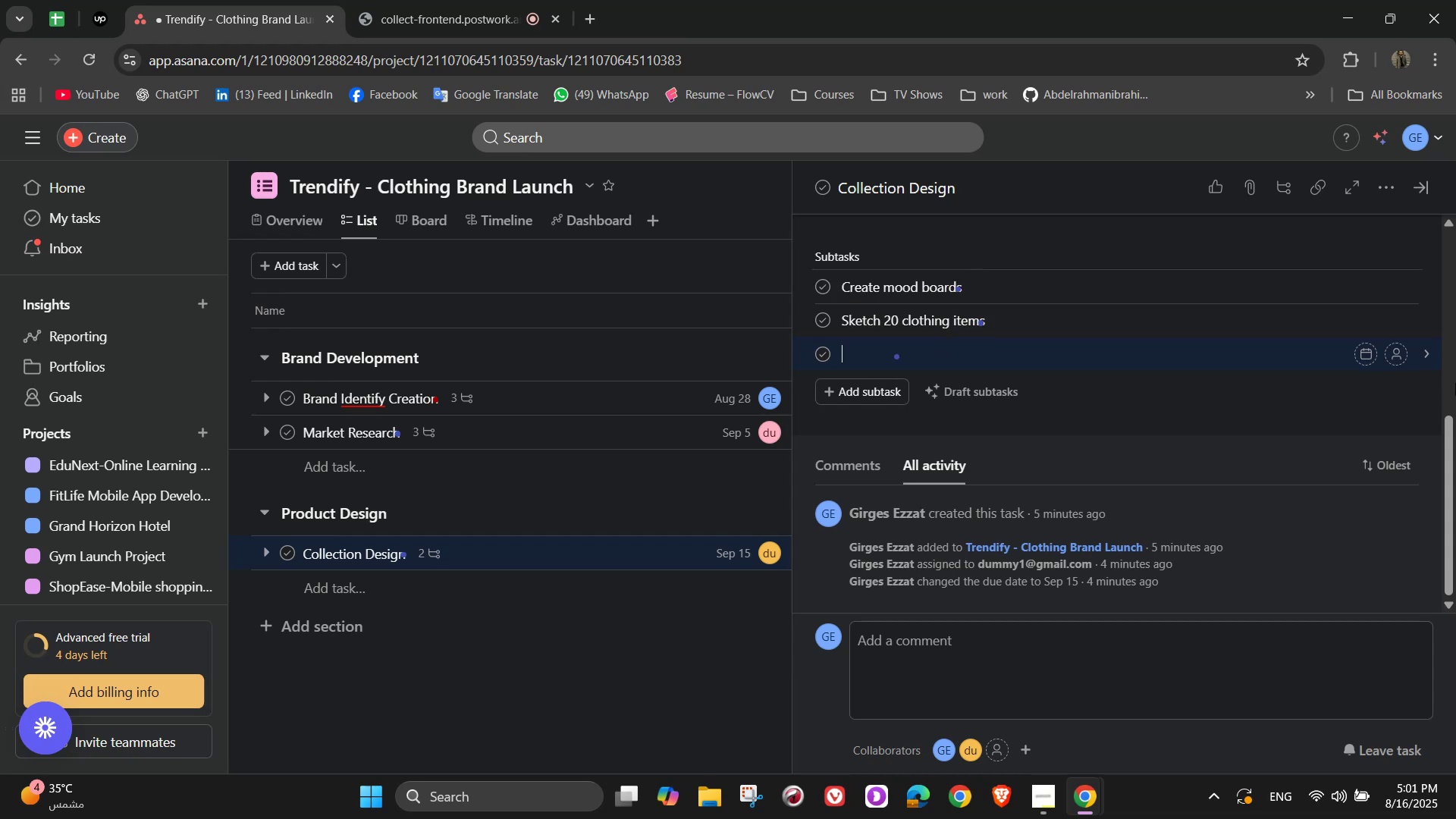 
type(Select fabric )
key(Backspace)
type(s and s)
key(Backspace)
type(accessories)
 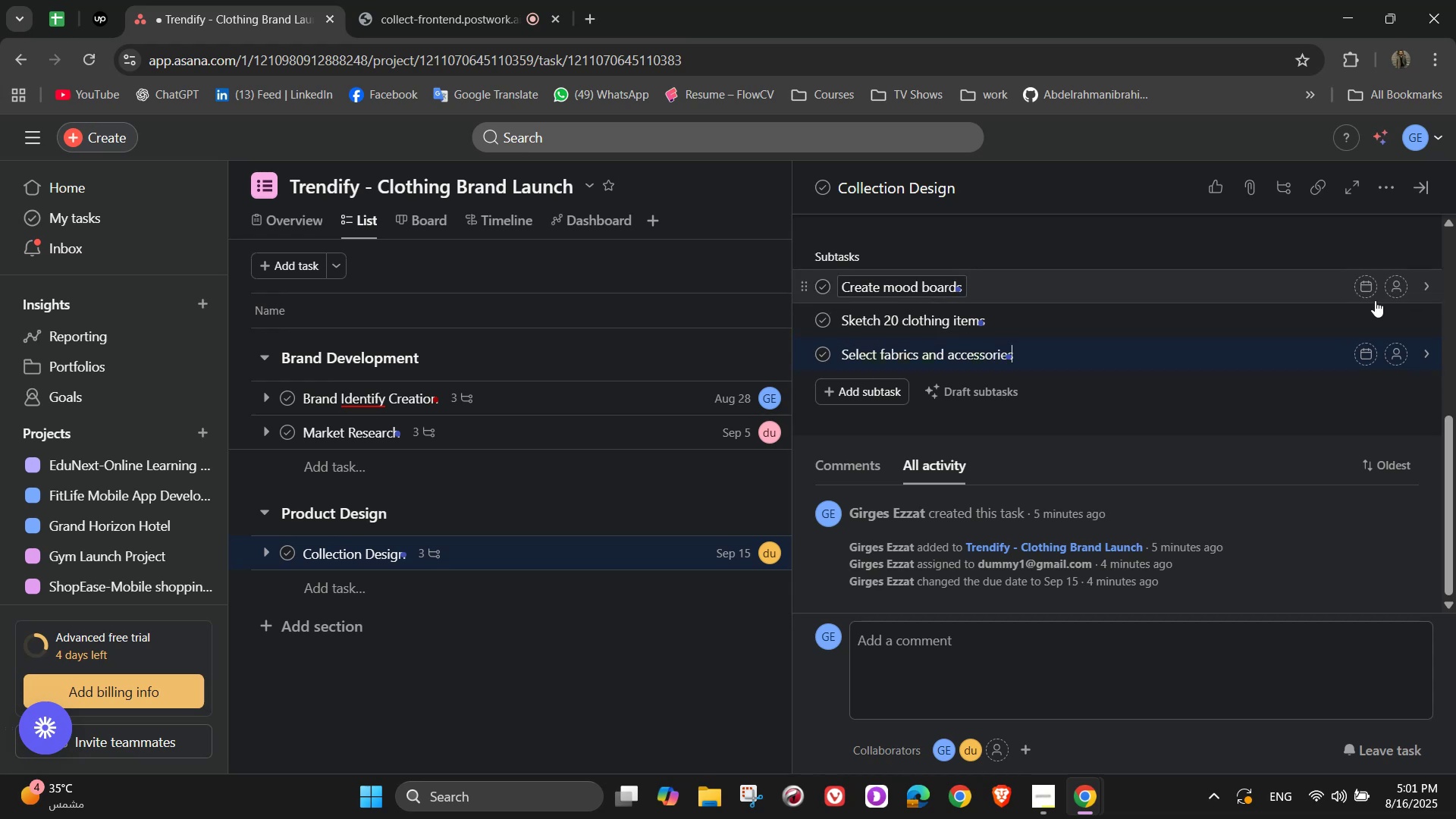 
left_click([1392, 289])
 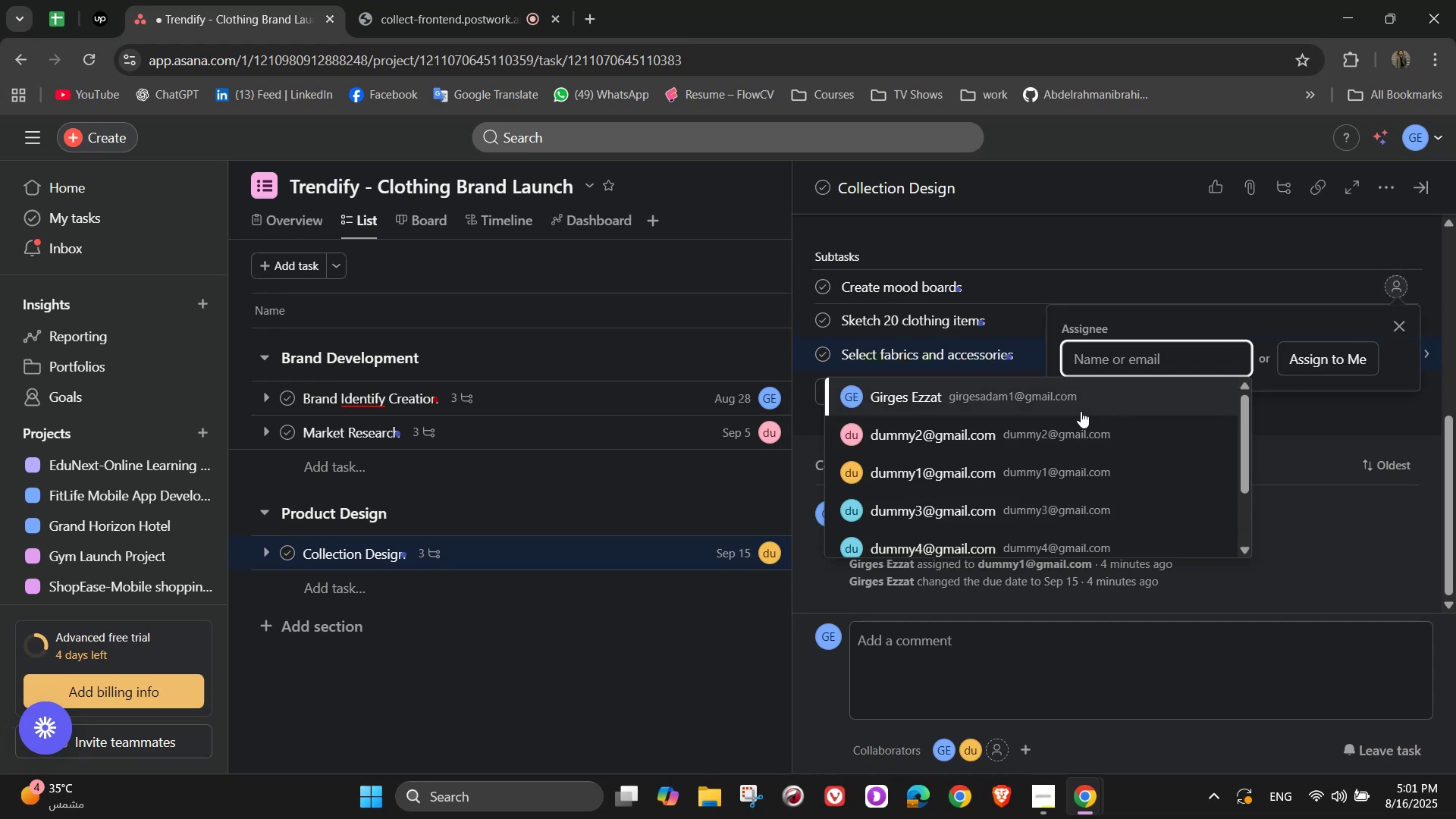 
left_click([1076, 429])
 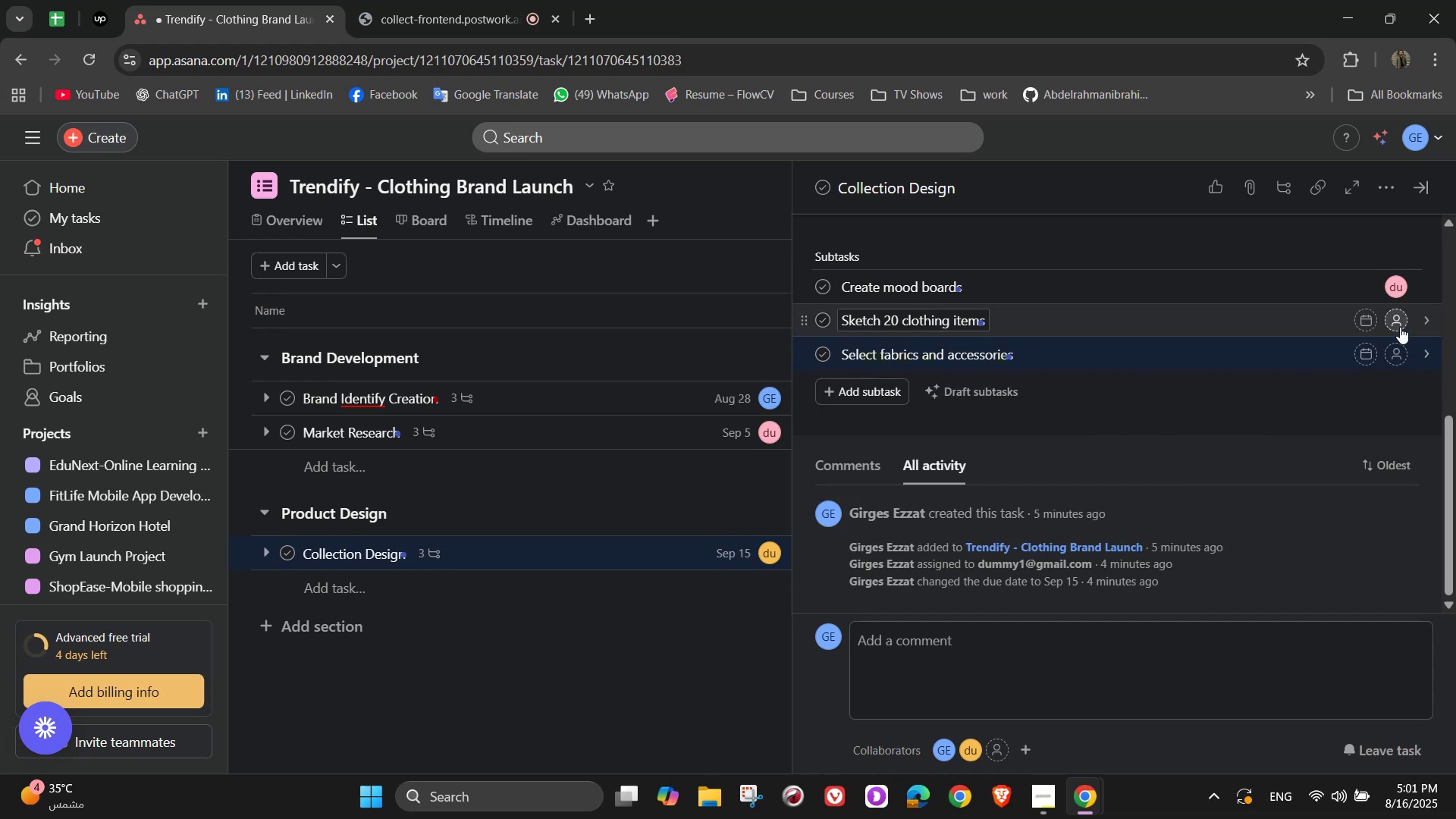 
left_click([1391, 322])
 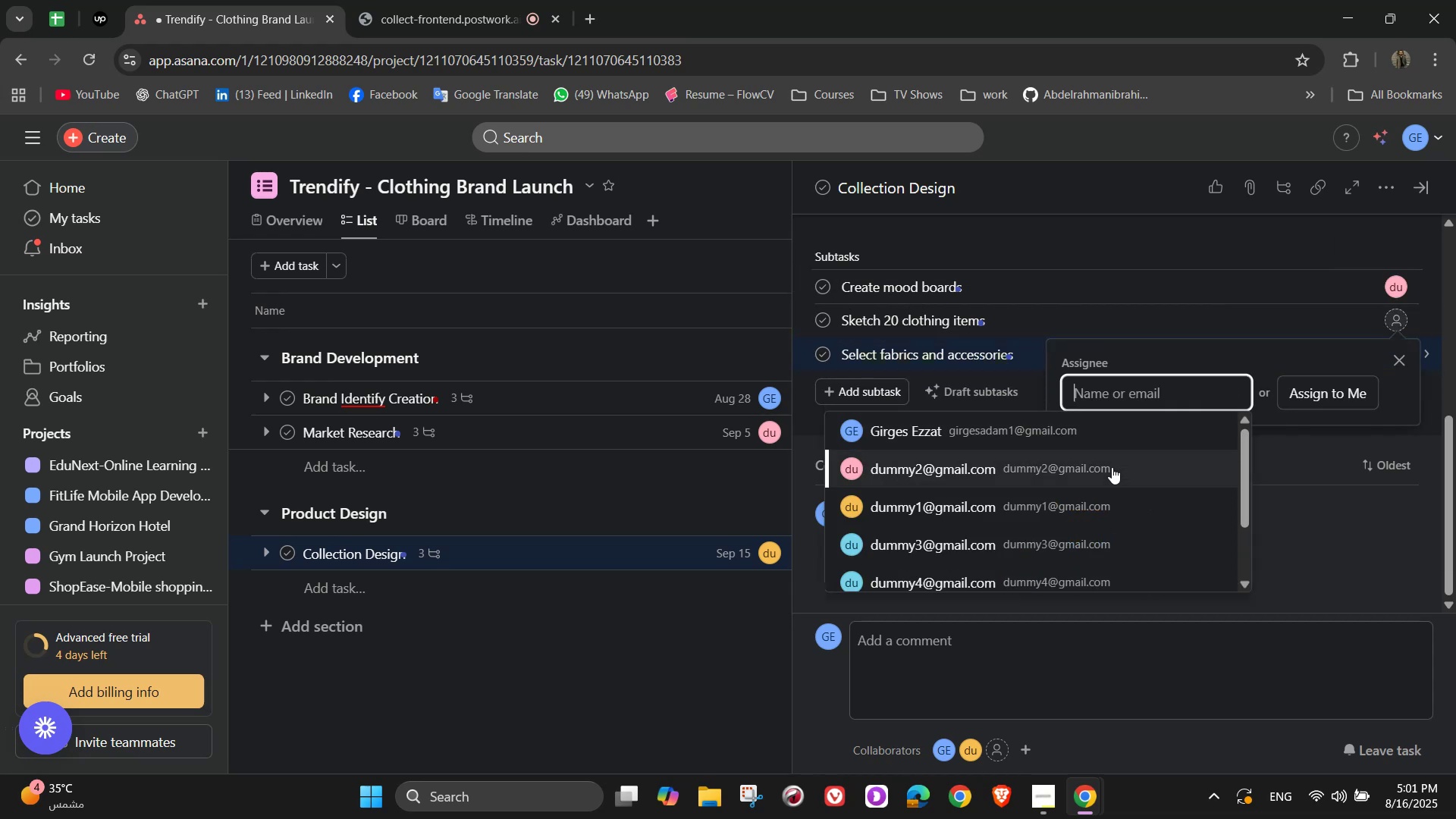 
left_click([1112, 500])
 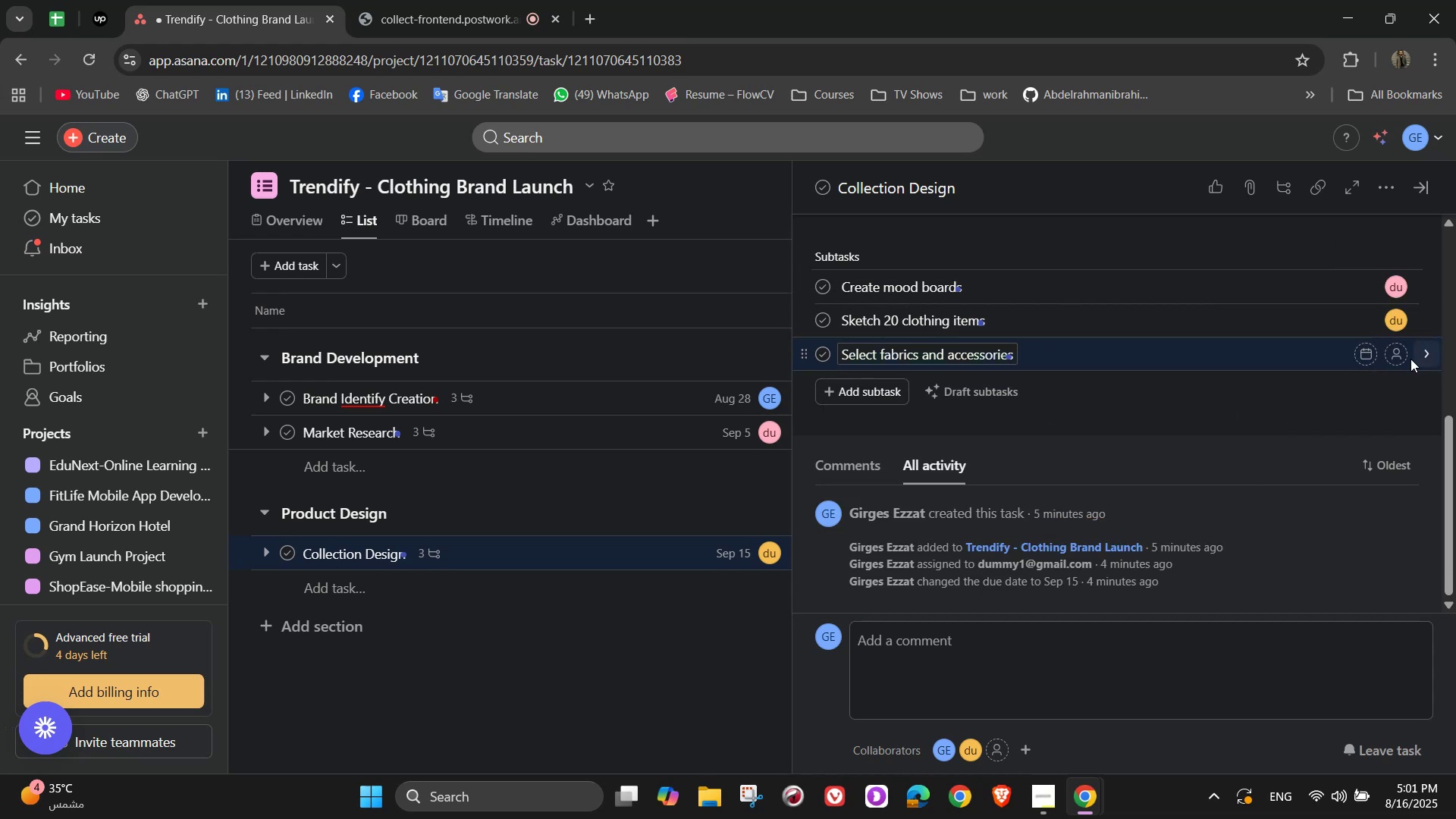 
left_click([1401, 353])
 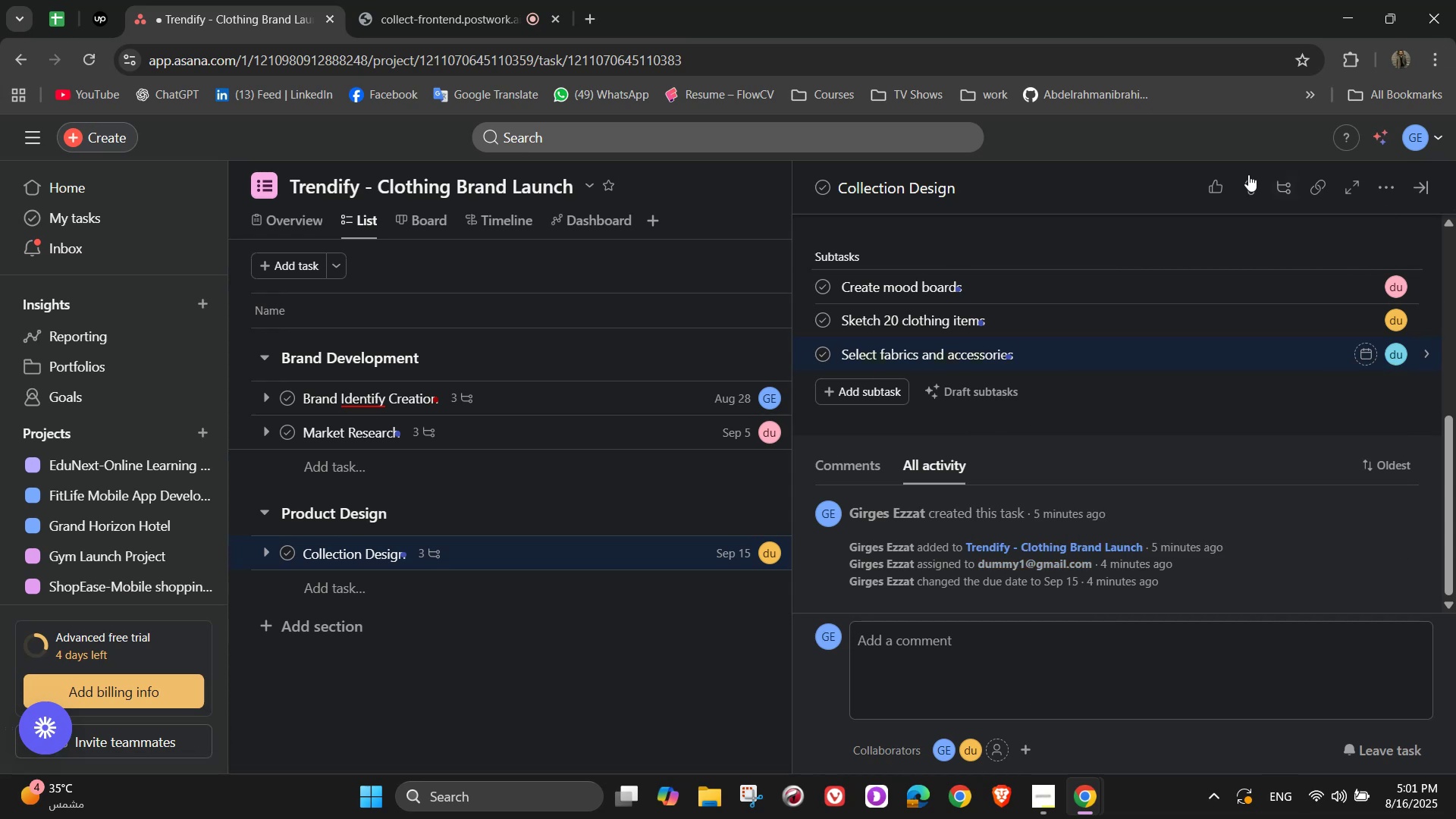 
wait(9.67)
 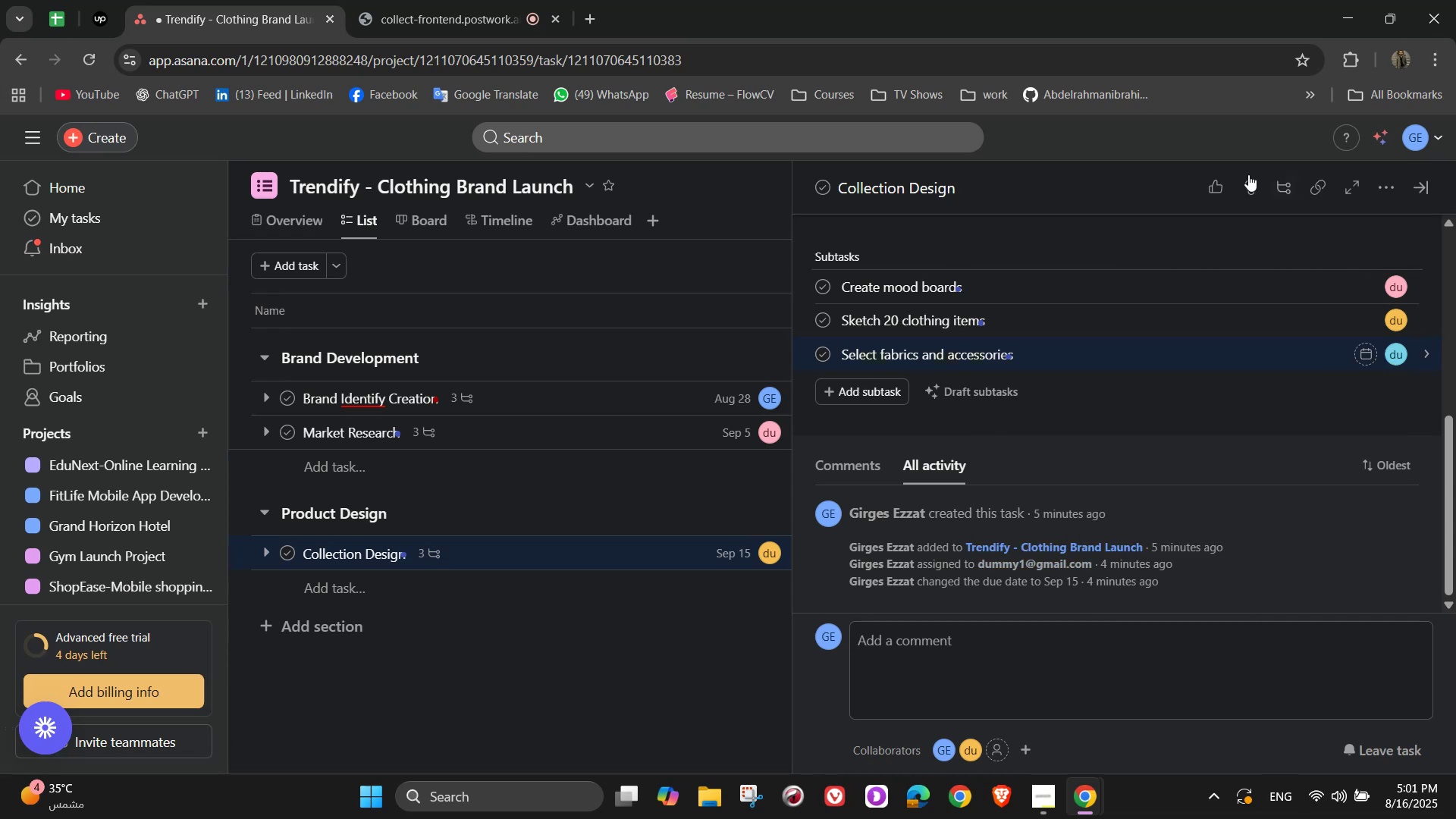 
scroll: coordinate [1313, 479], scroll_direction: up, amount: 7.0
 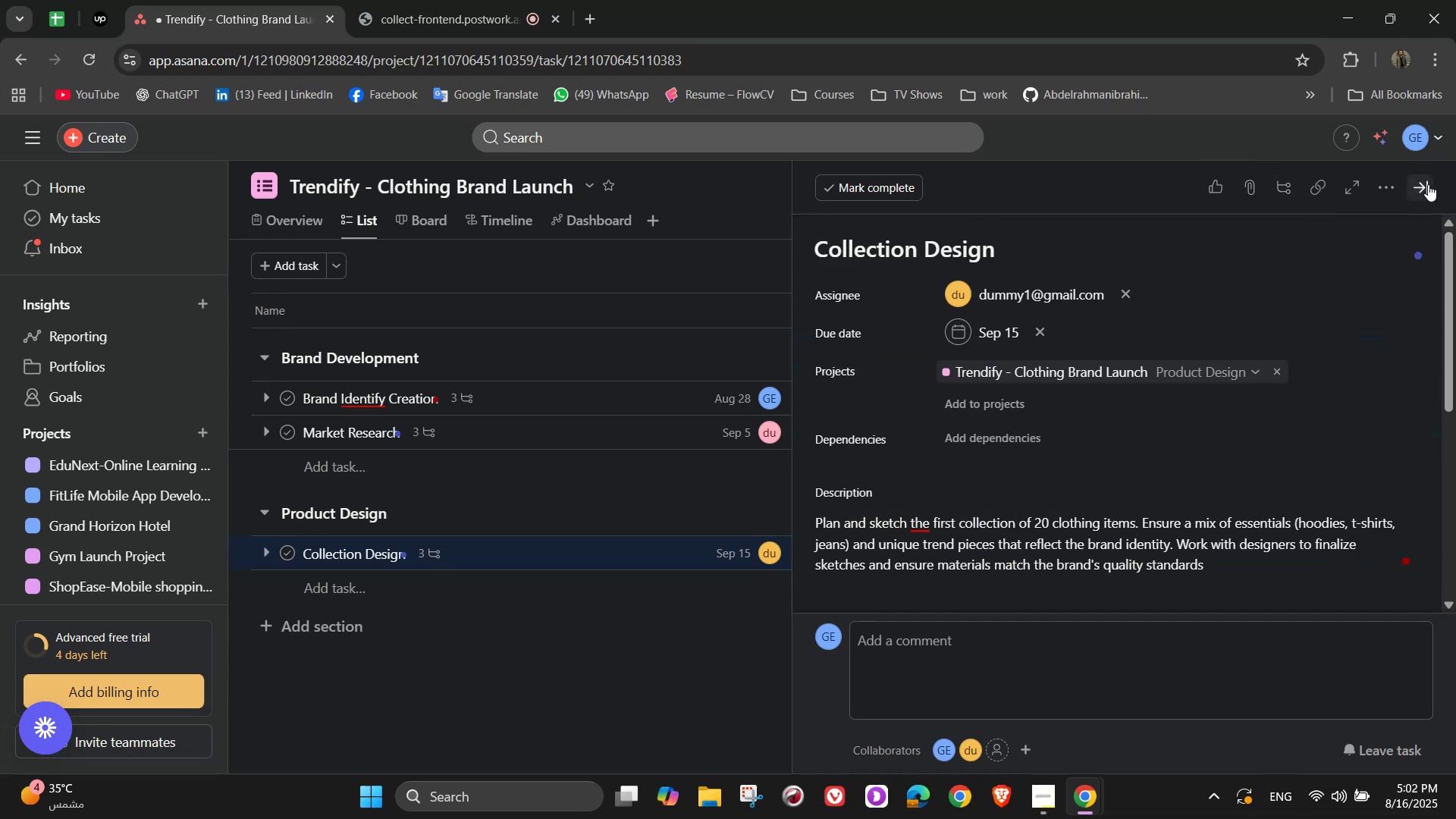 
left_click([1428, 184])
 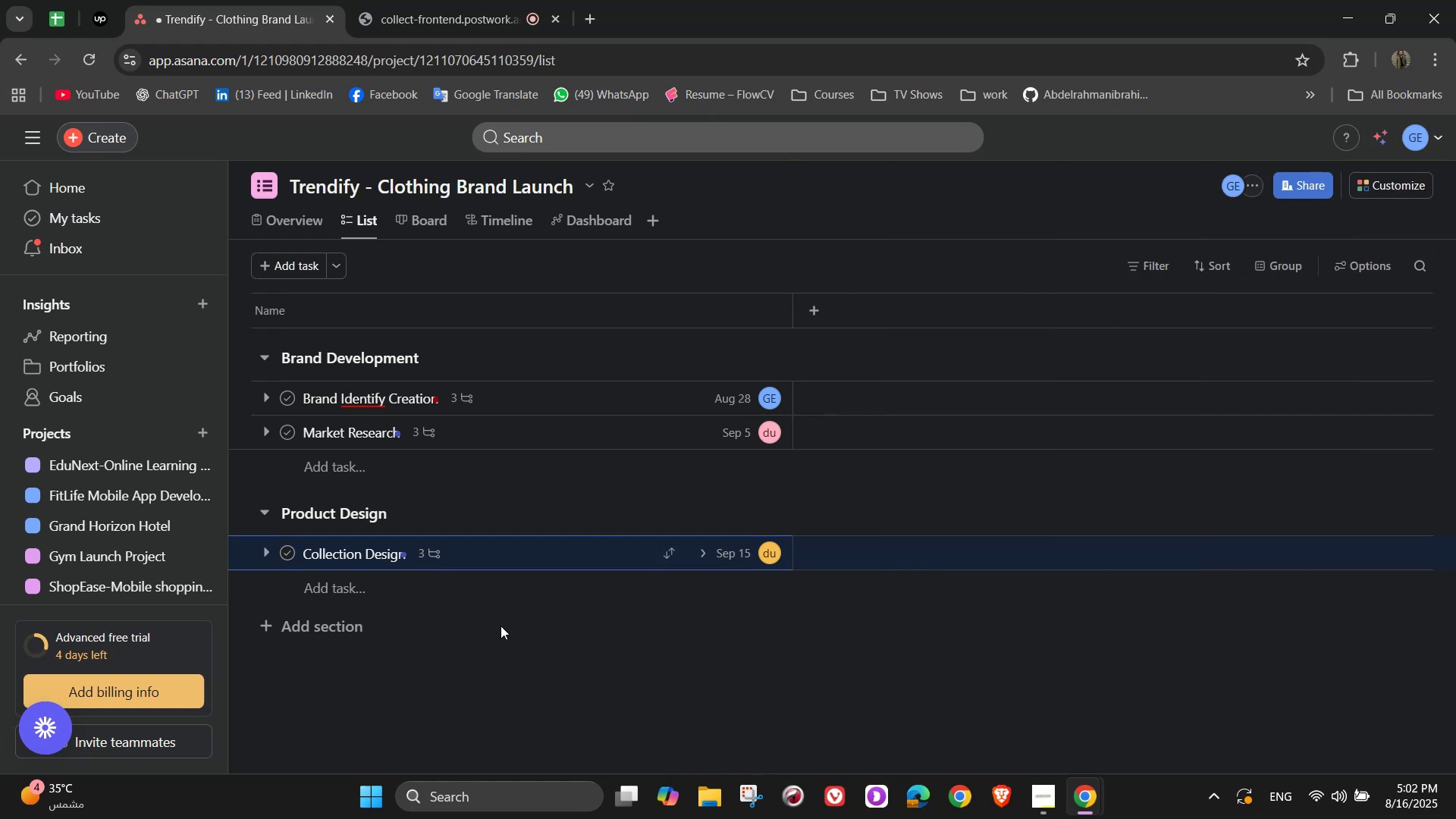 
left_click([460, 587])
 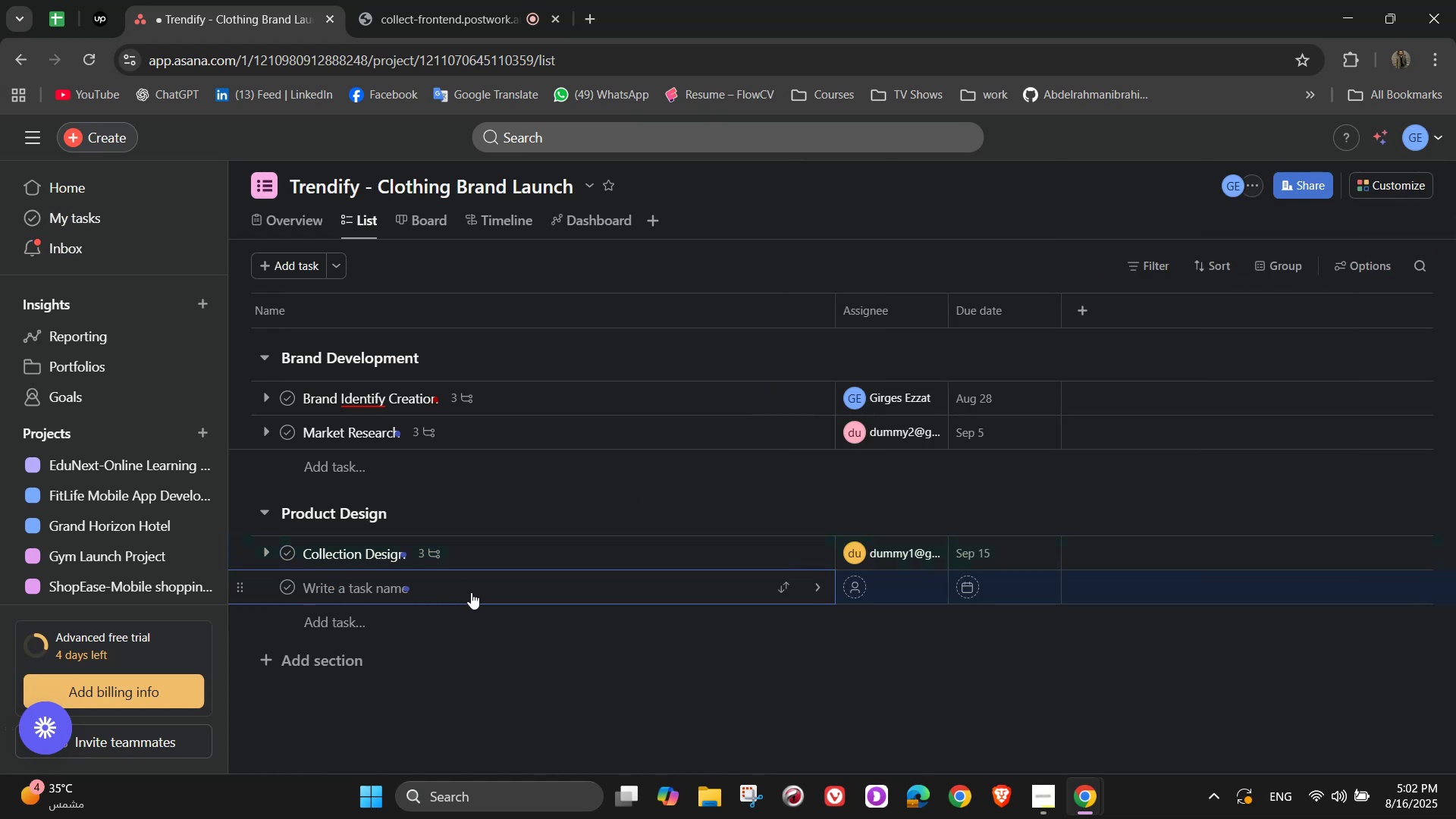 
wait(8.98)
 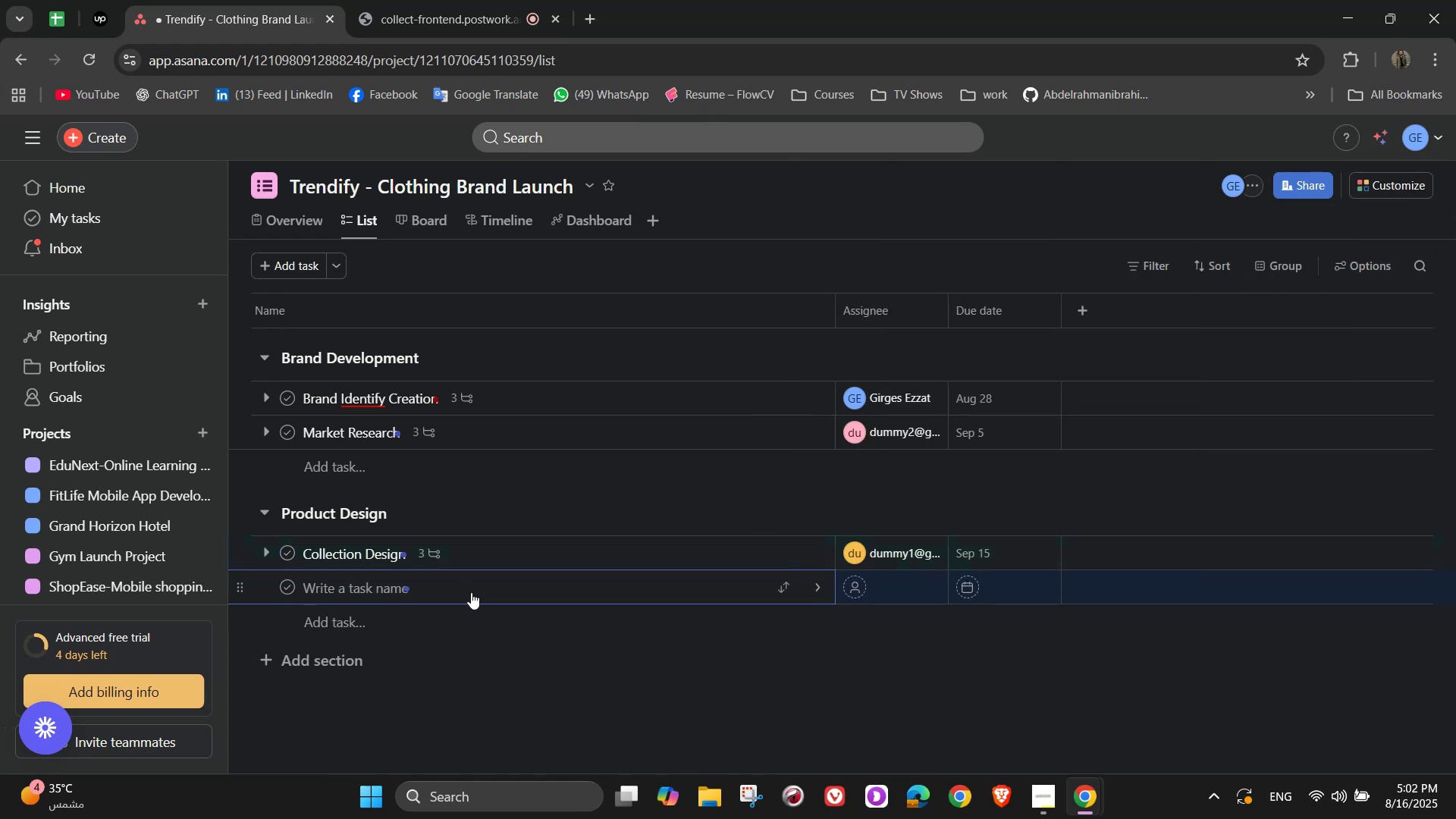 
type(Sample Production )
key(Backspace)
 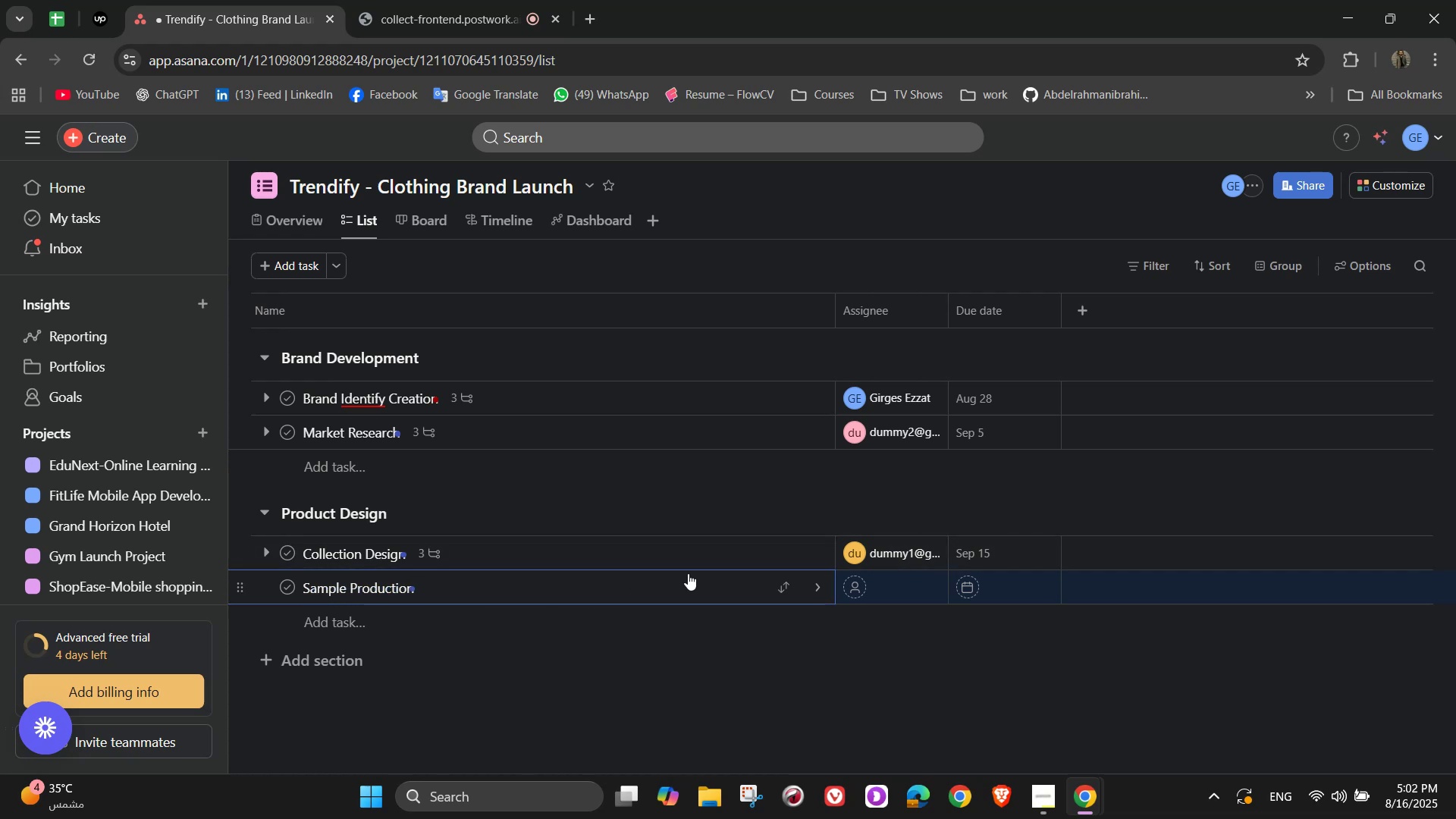 
left_click([814, 583])
 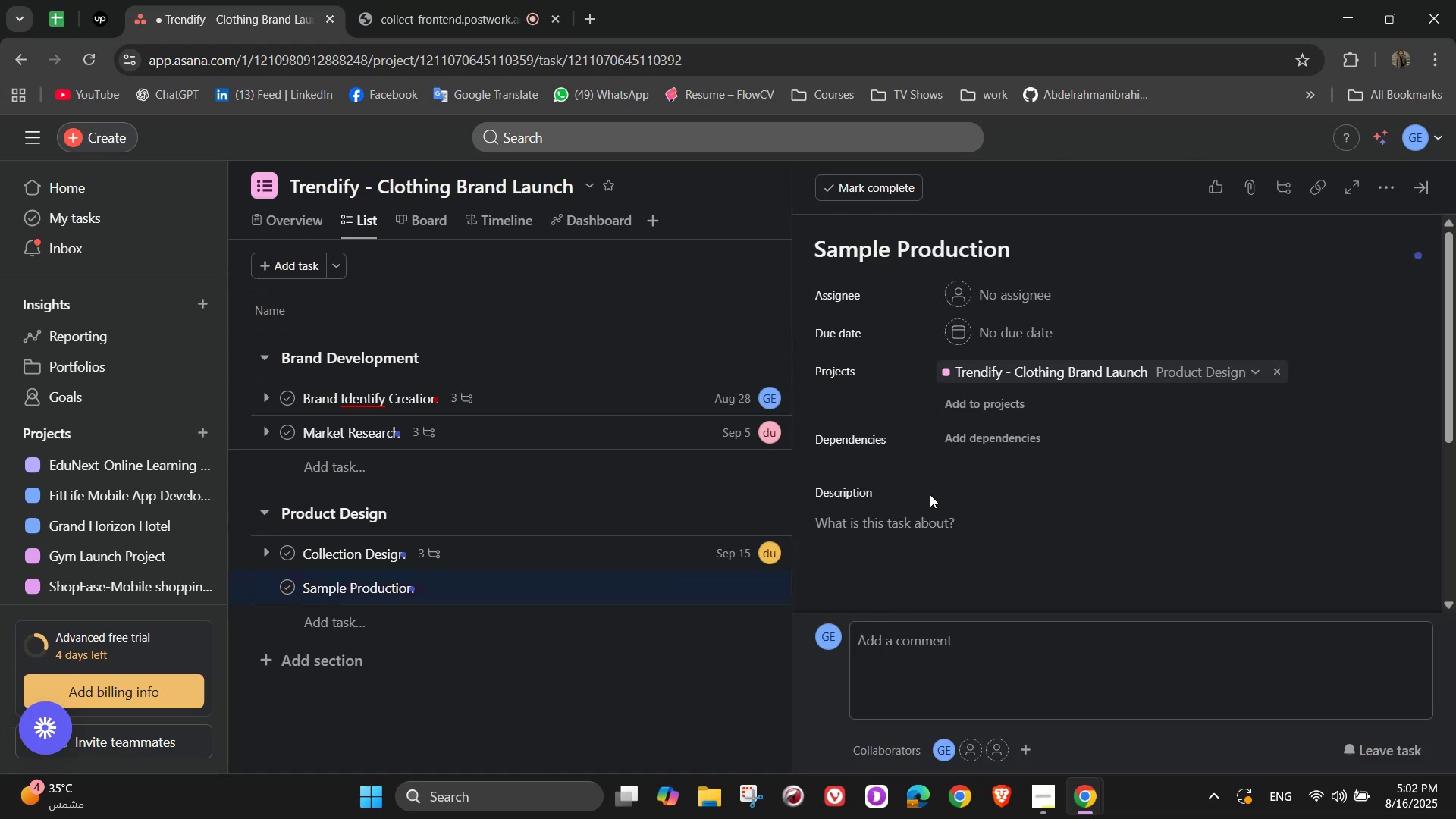 
wait(5.33)
 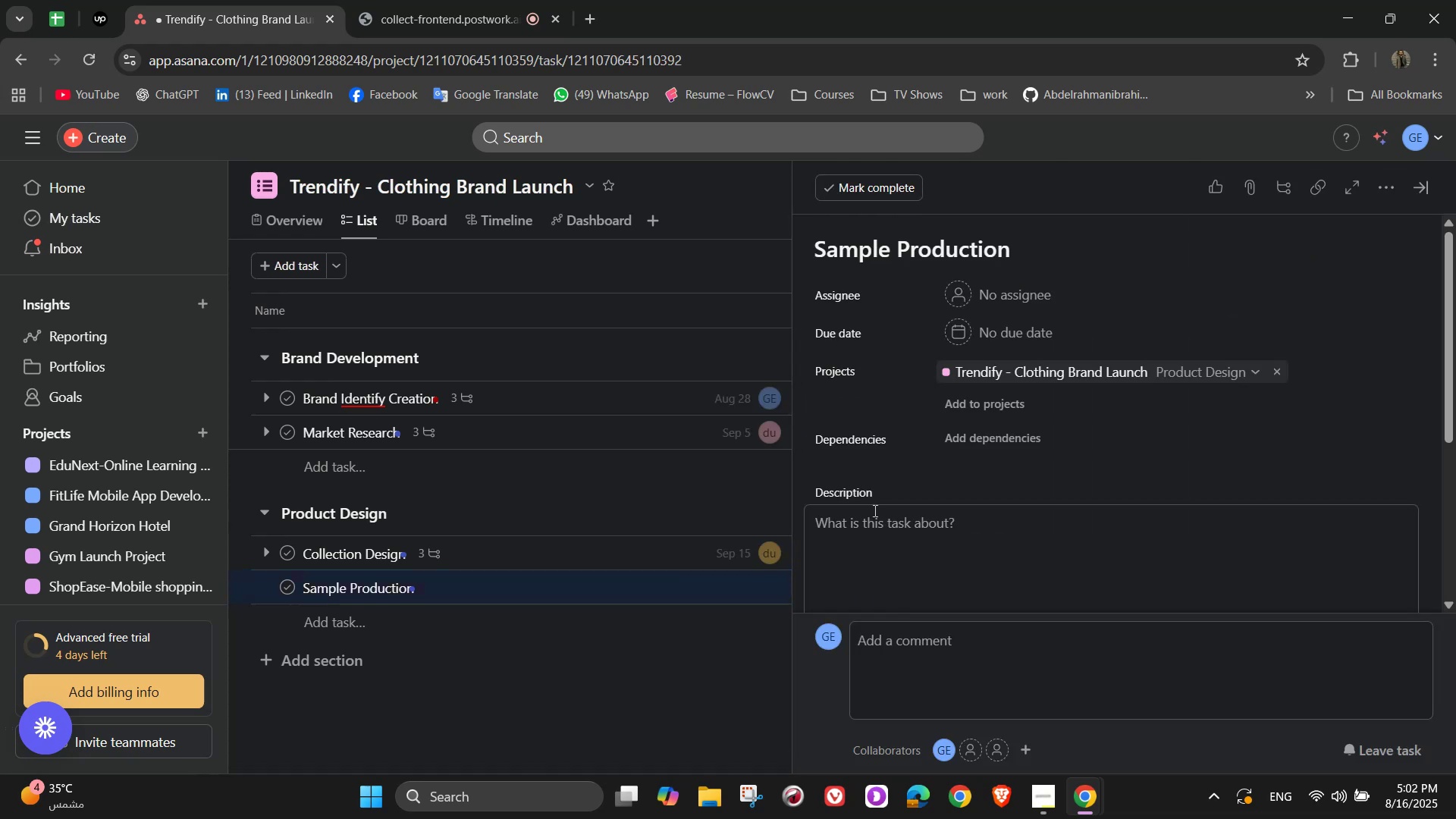 
left_click([1006, 295])
 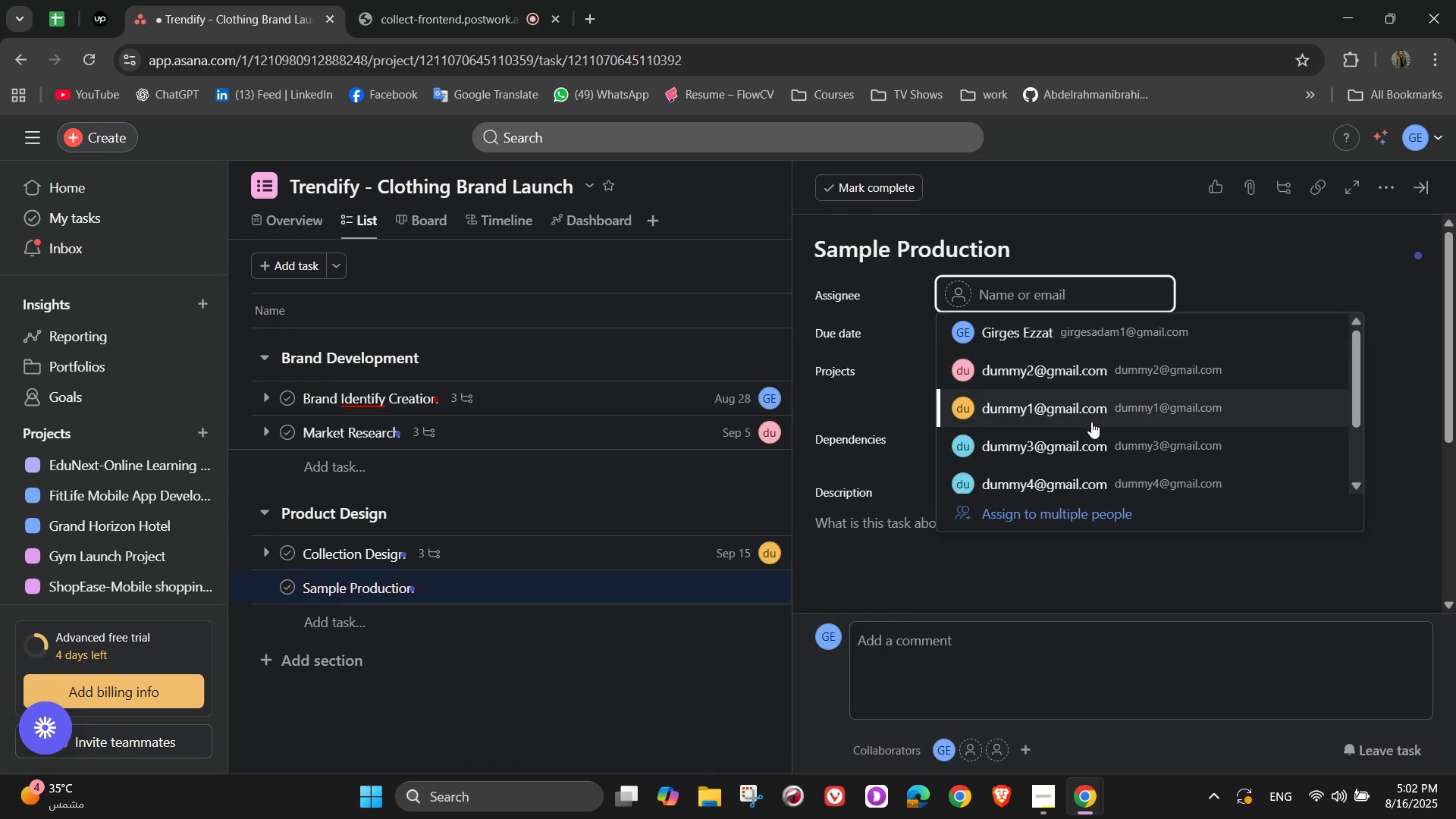 
left_click([1090, 446])
 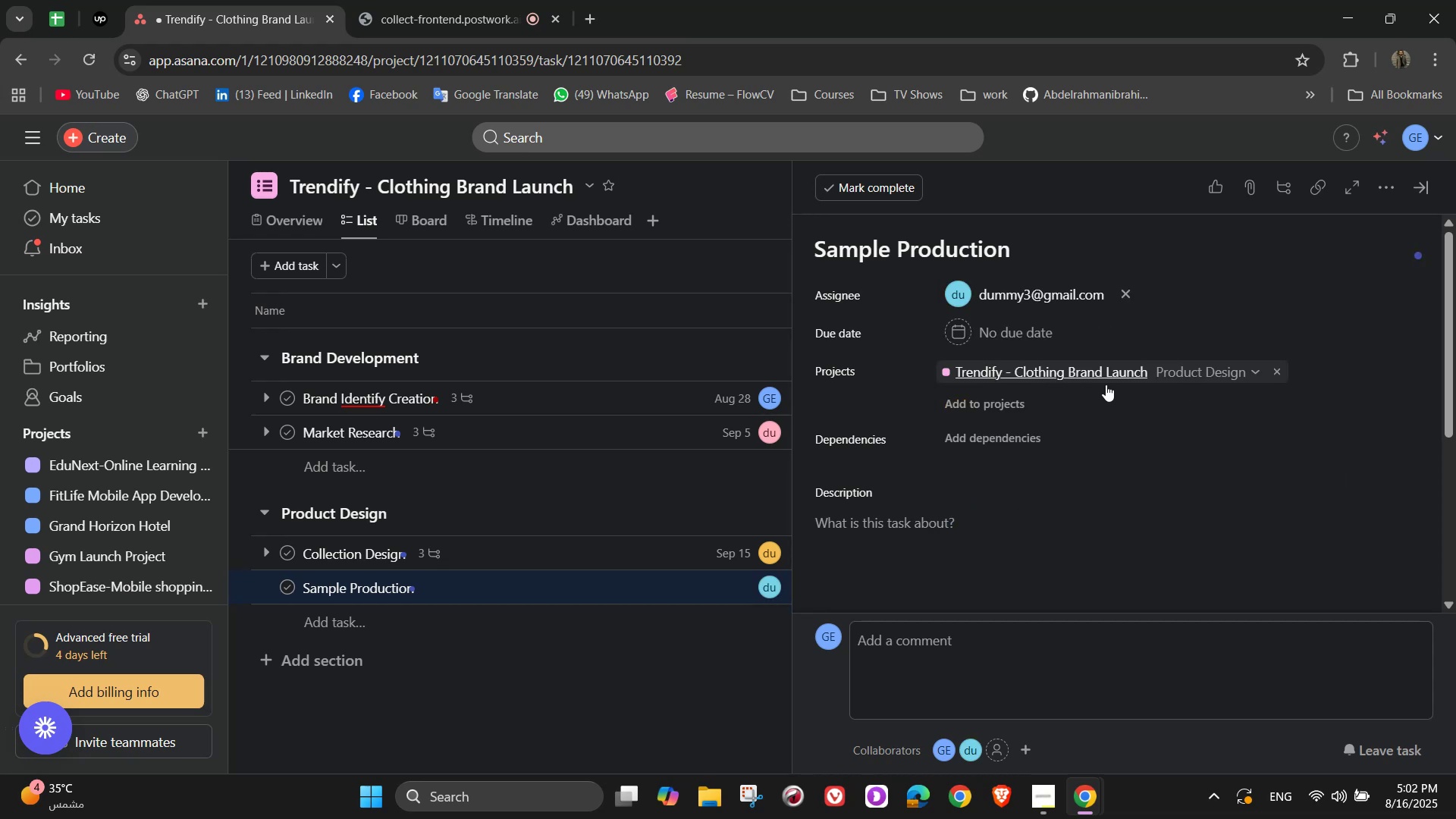 
left_click([1037, 333])
 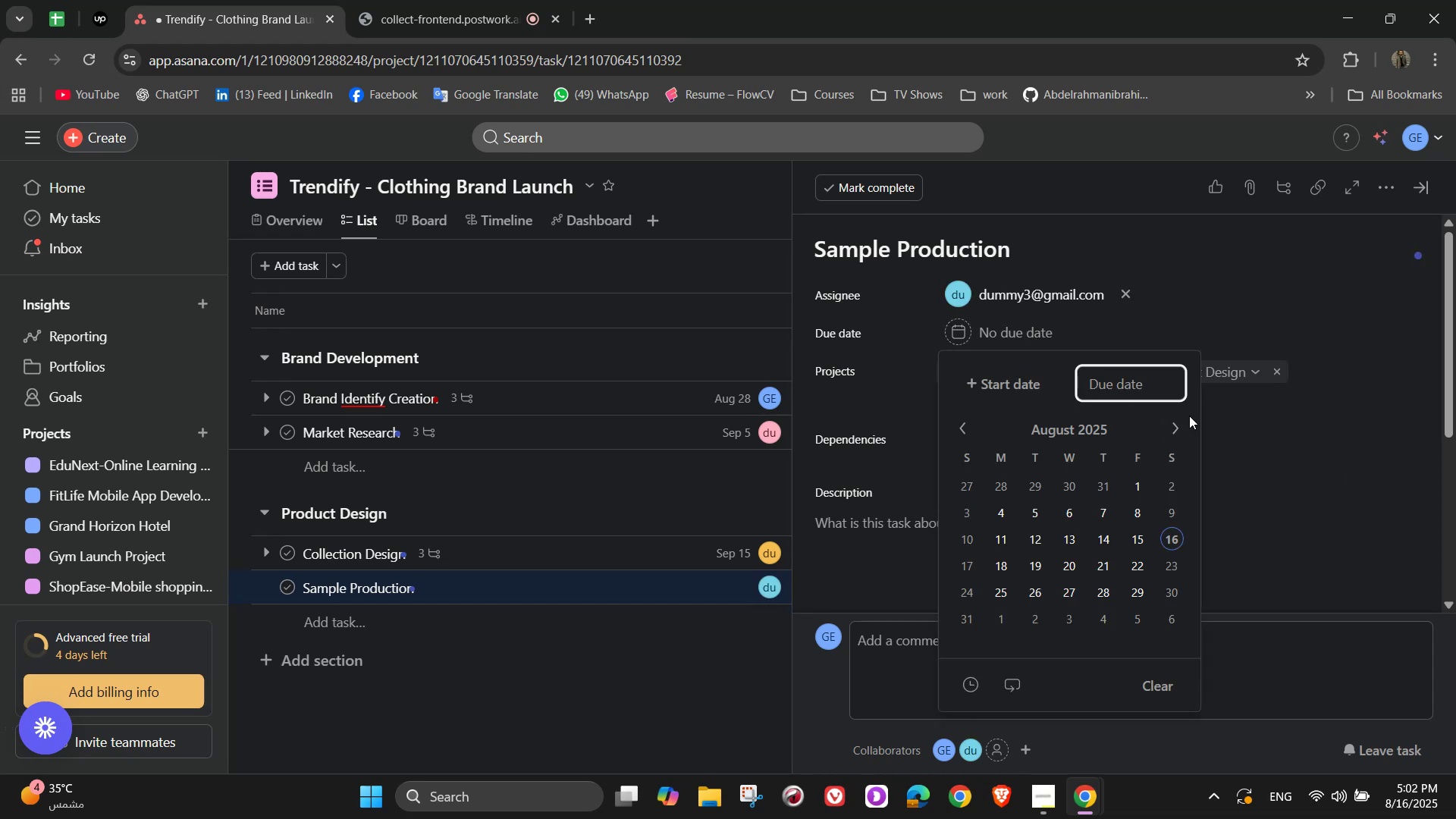 
left_click([1173, 425])
 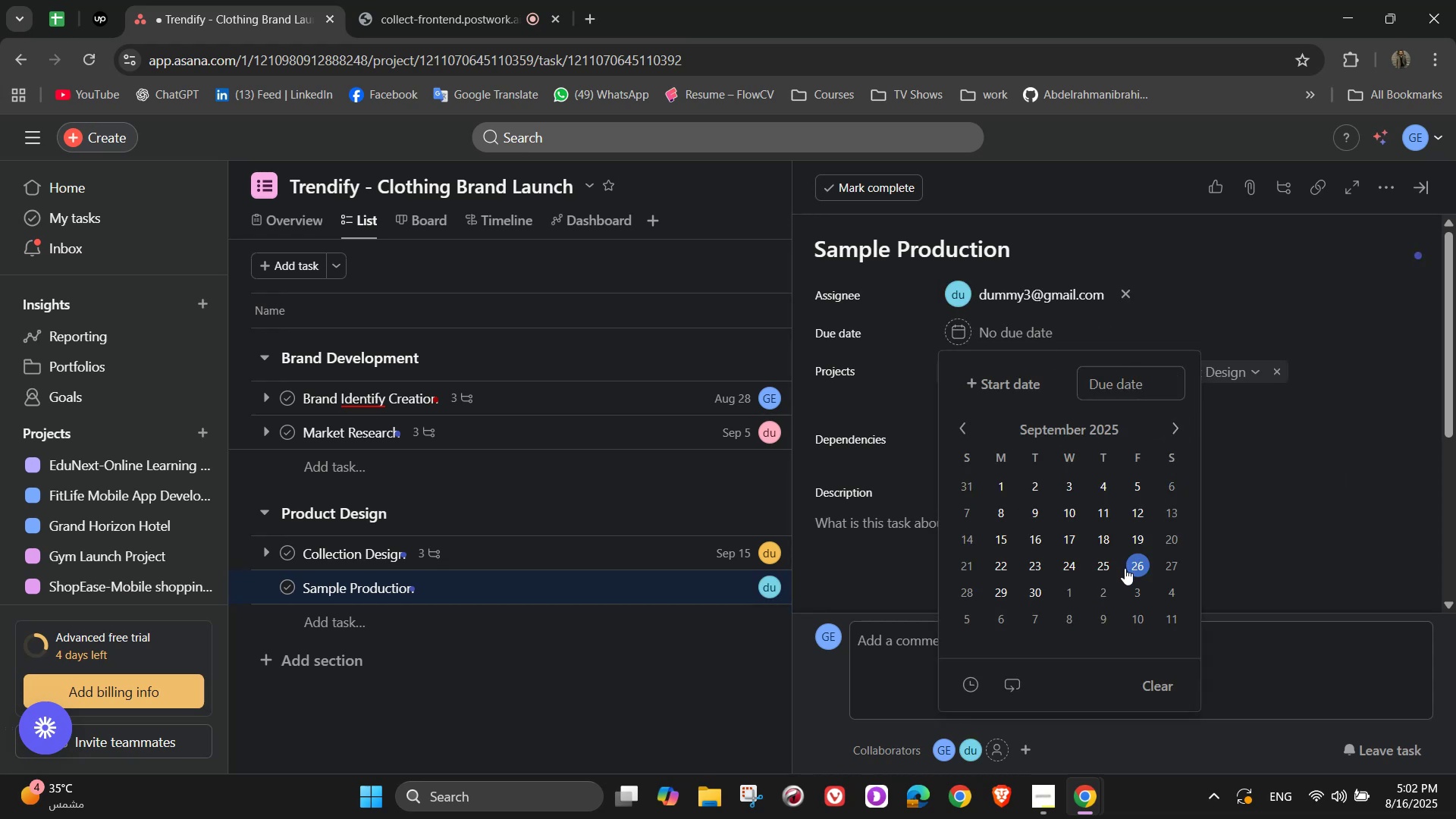 
double_click([1312, 478])
 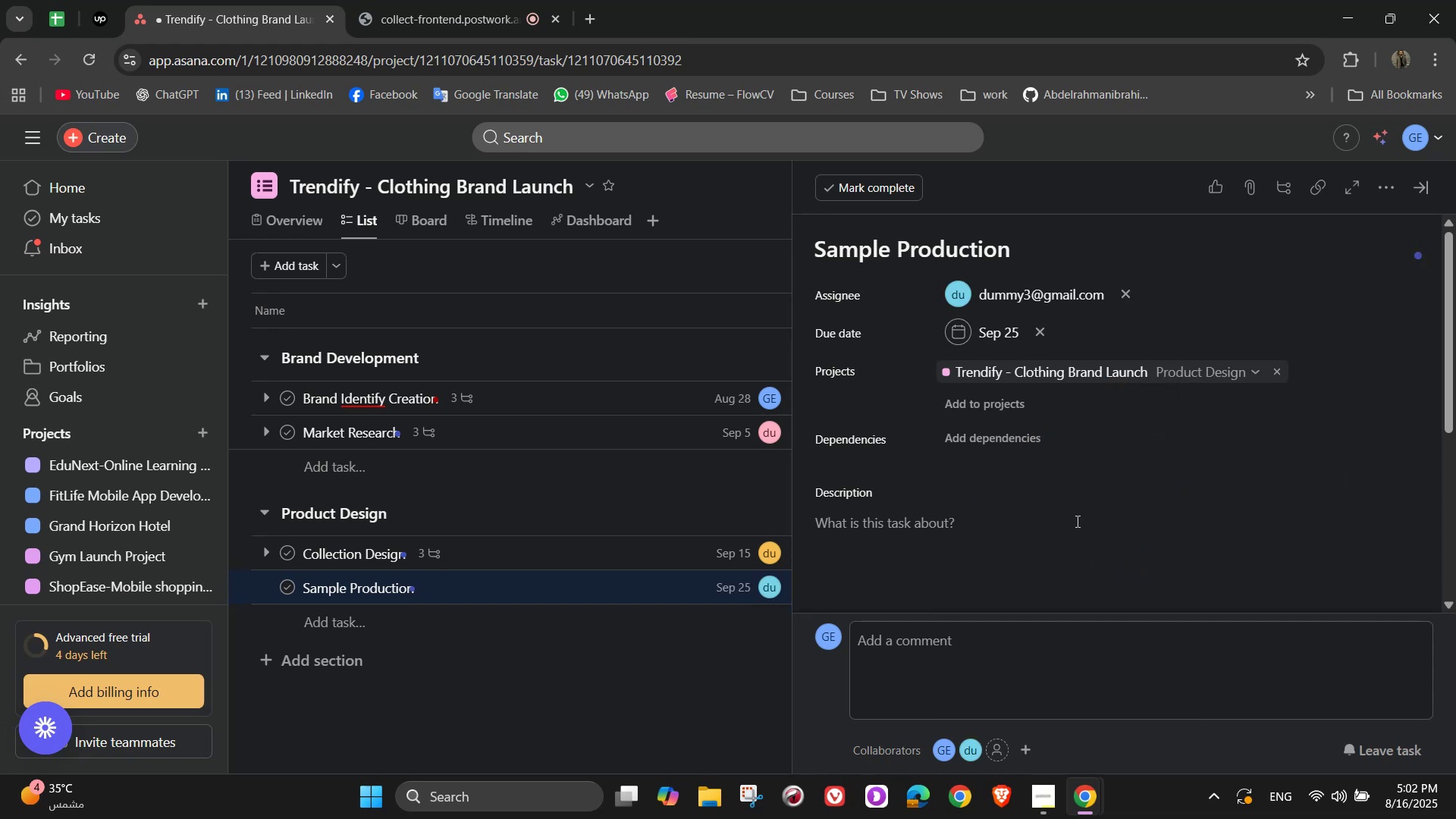 
left_click([1076, 528])
 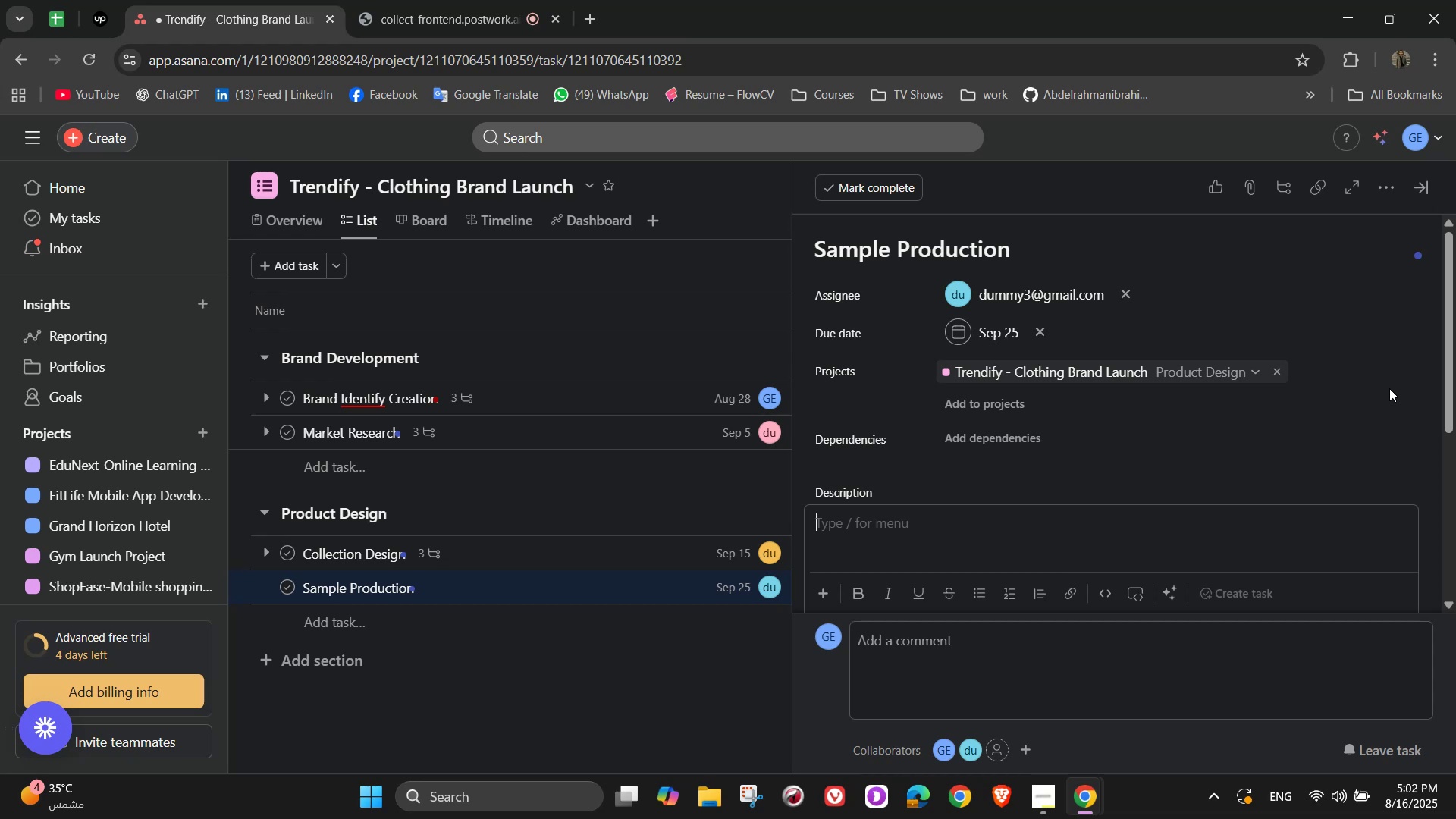 
type(Work with manufacti)
key(Backspace)
type(urers to product )
 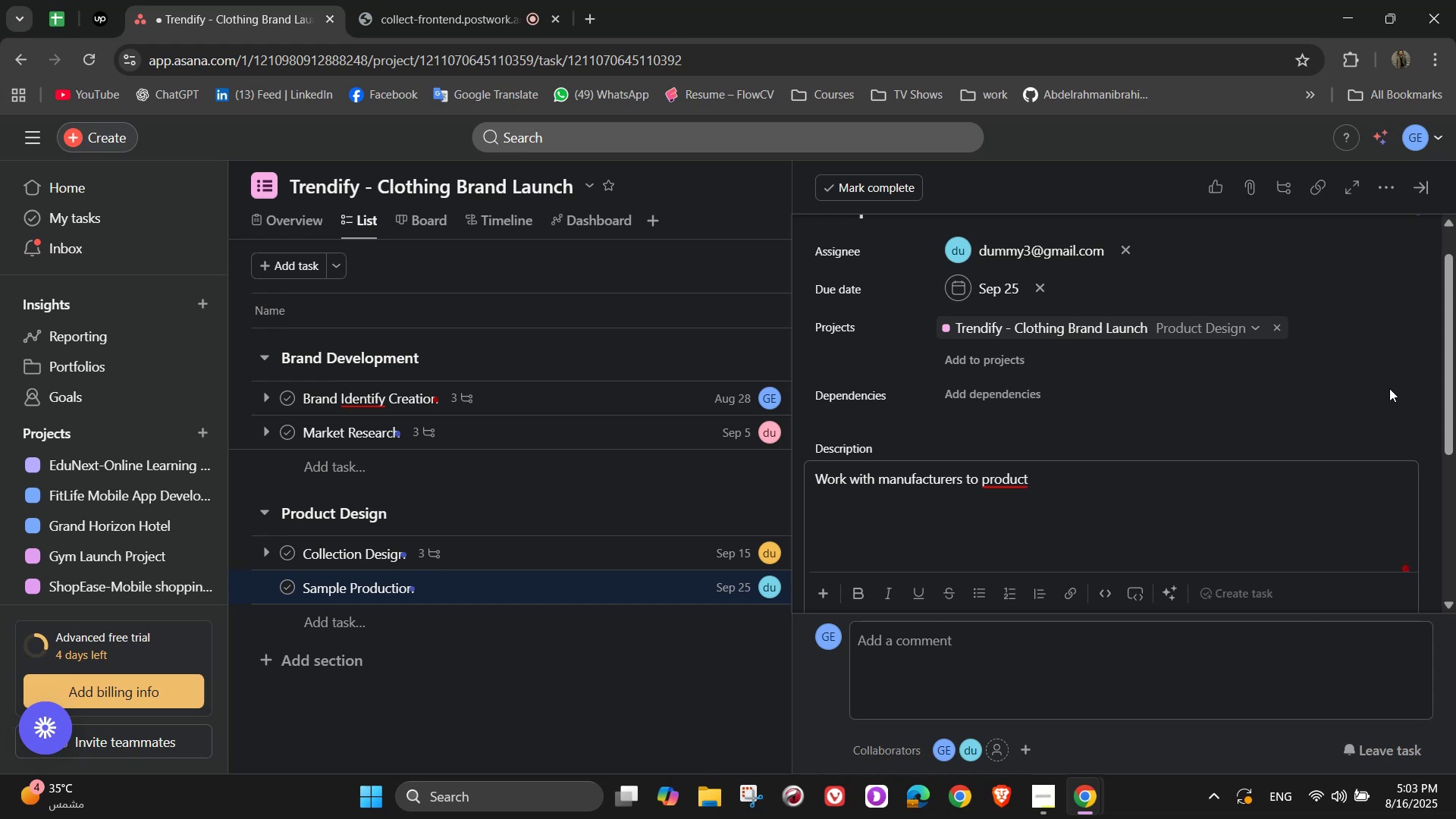 
key(Backspace)
key(Backspace)
type(e initial prototypes )
 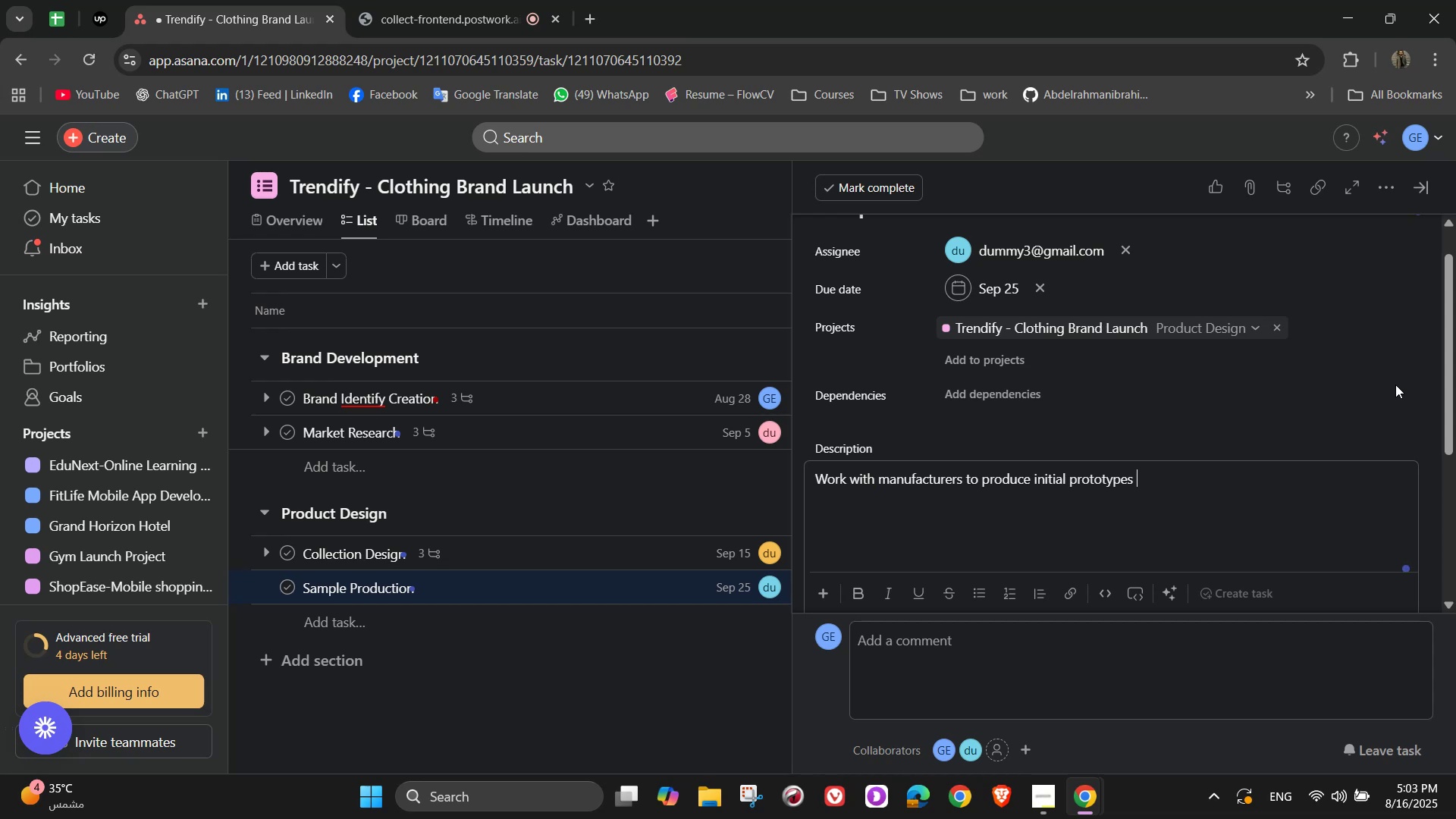 
wait(9.27)
 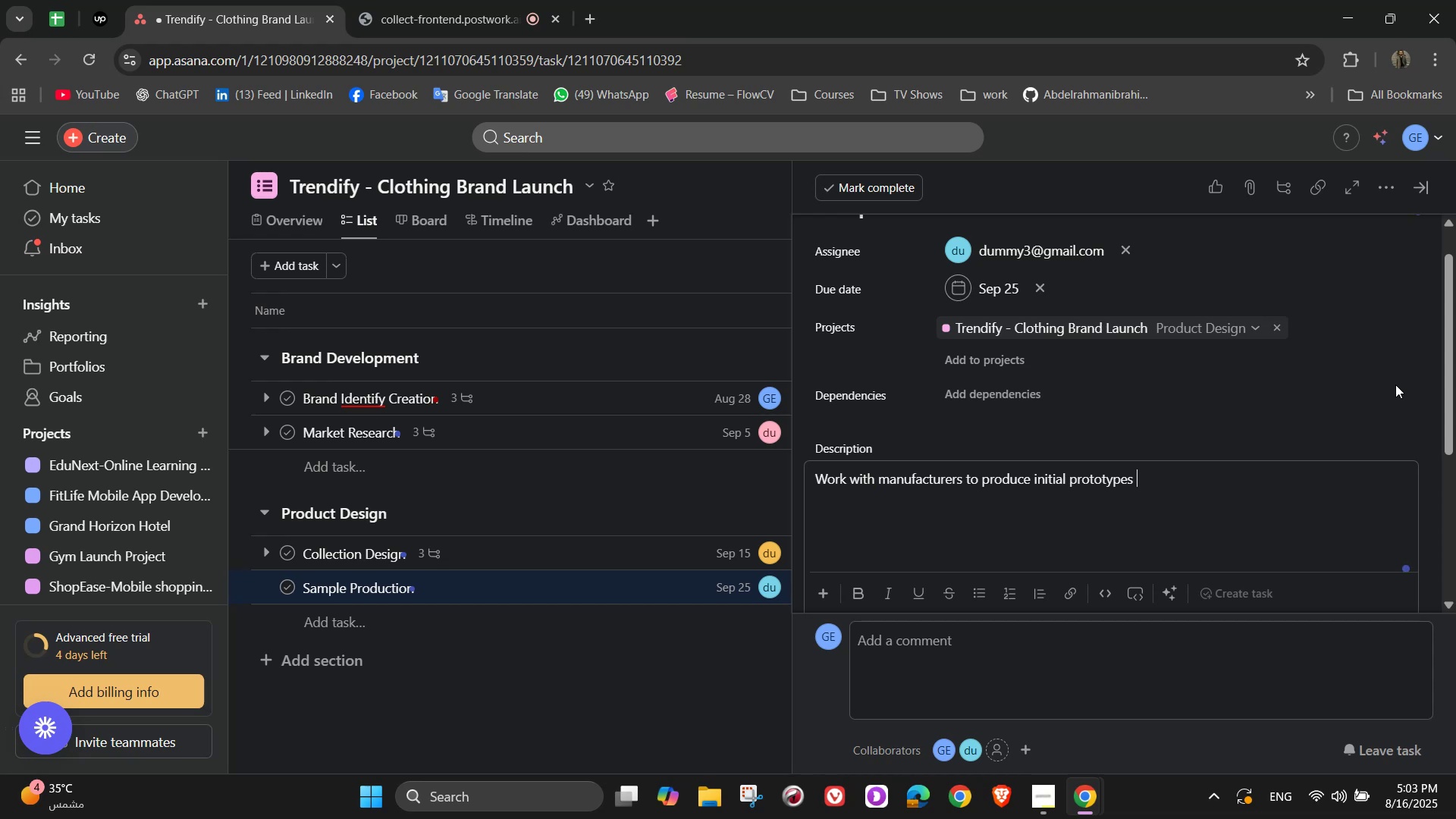 
type(of the design )
 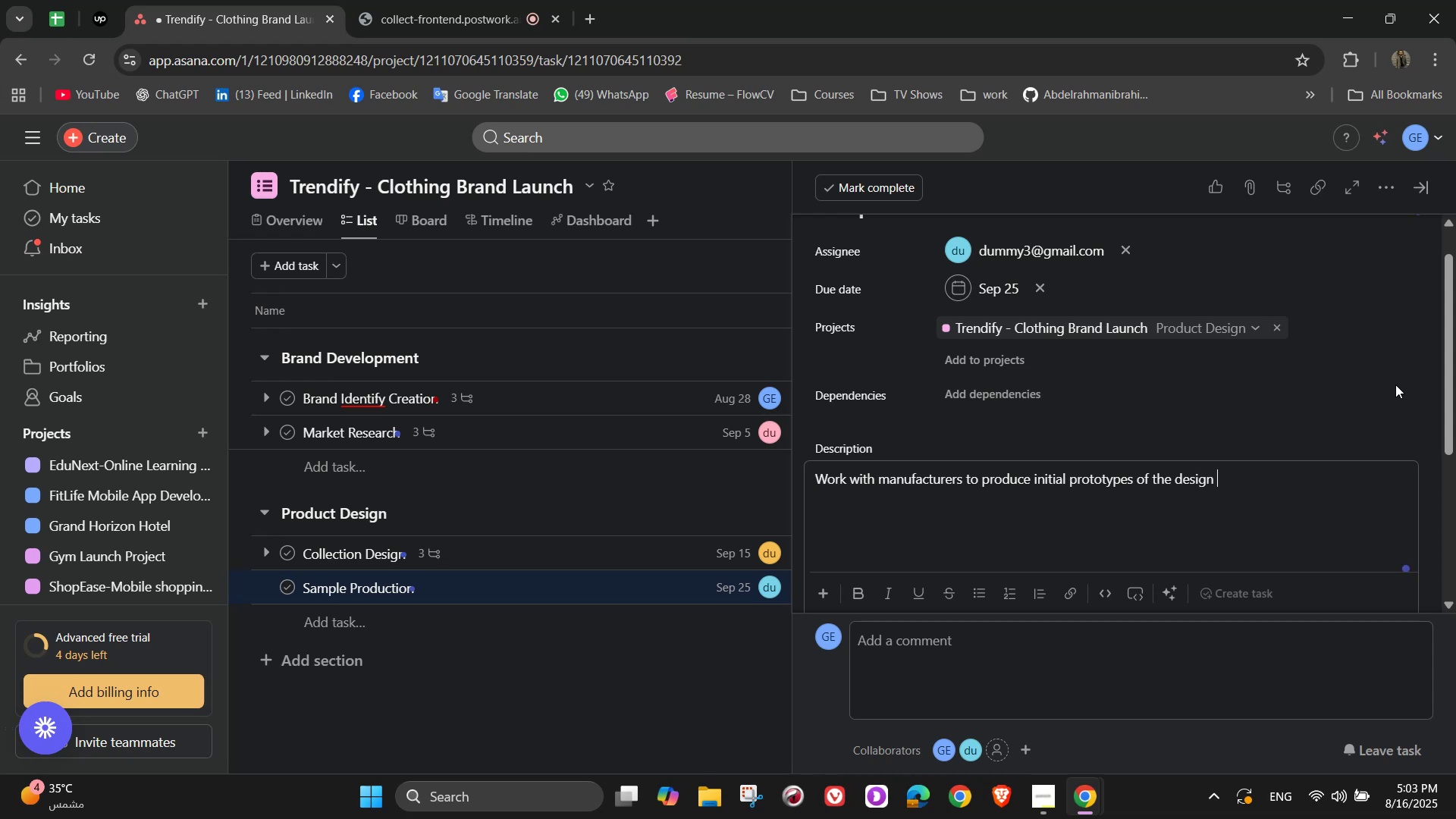 
wait(8.36)
 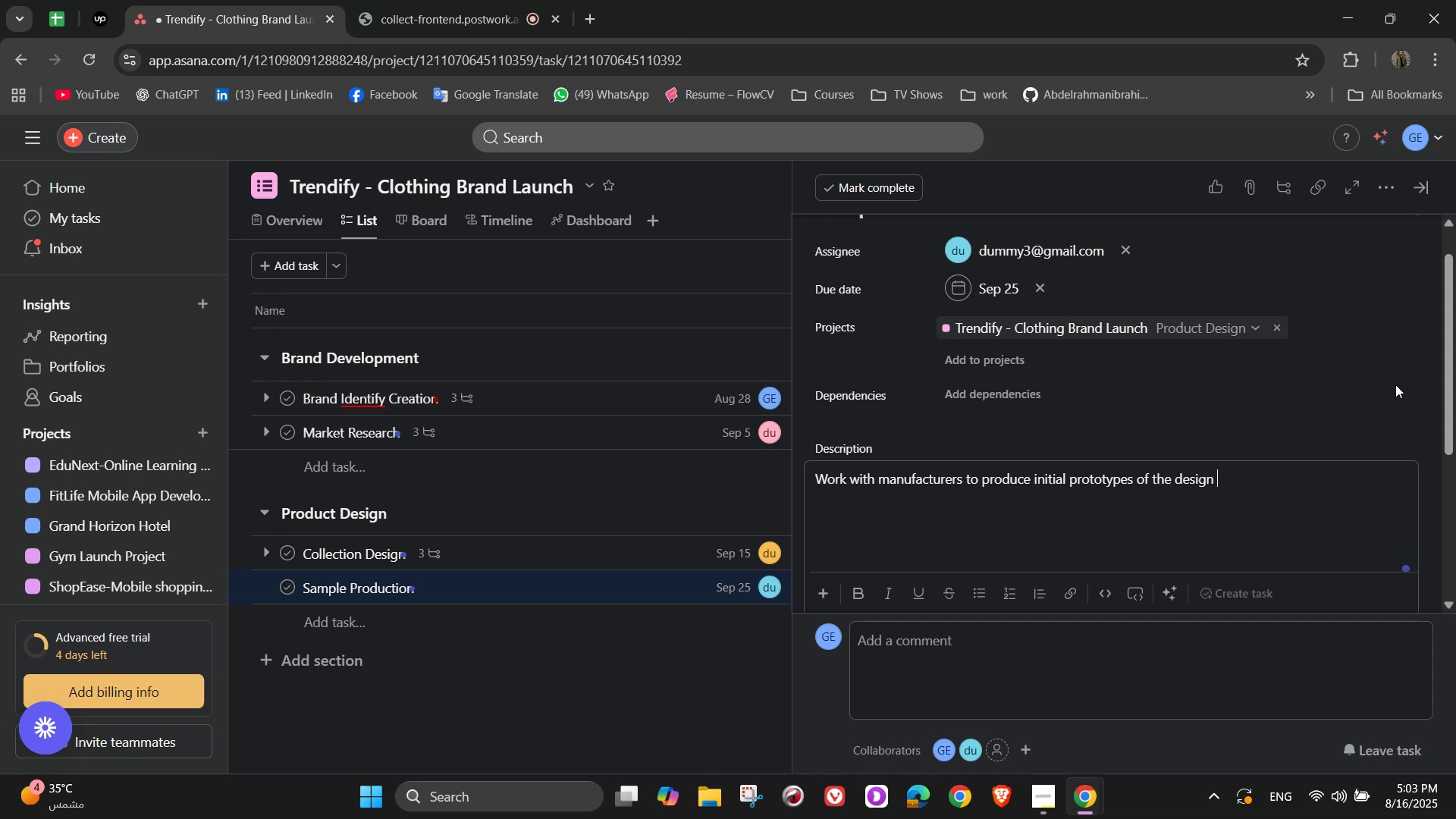 
type([NumLock]s[NumLock][NumLock][NumLock])
key(Backspace)
key(Backspace)
type(s. Samples will be tested for comform )
key(Backspace)
key(Backspace)
type(t )
key(Backspace)
type(, fit )
 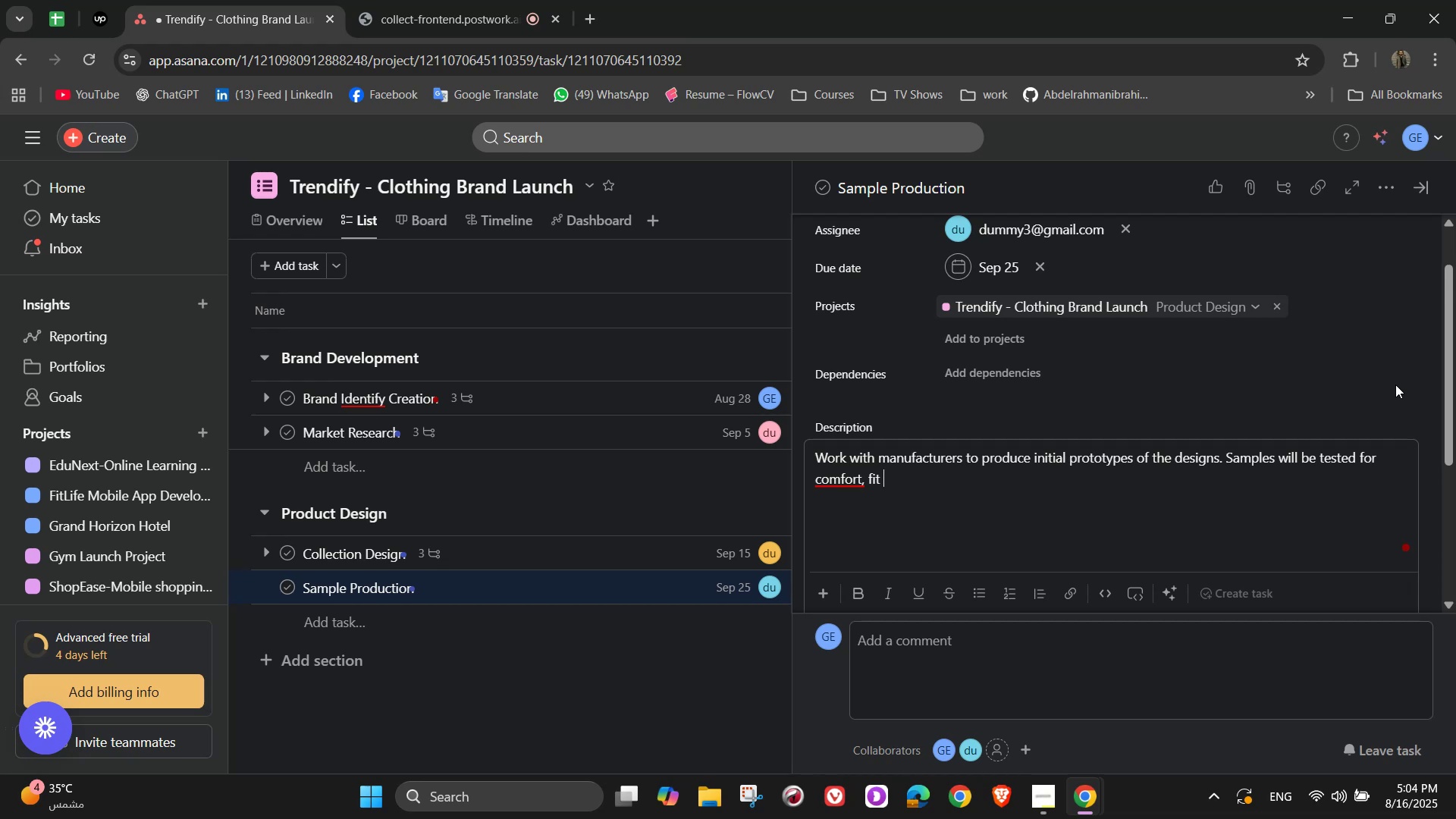 
wait(12.64)
 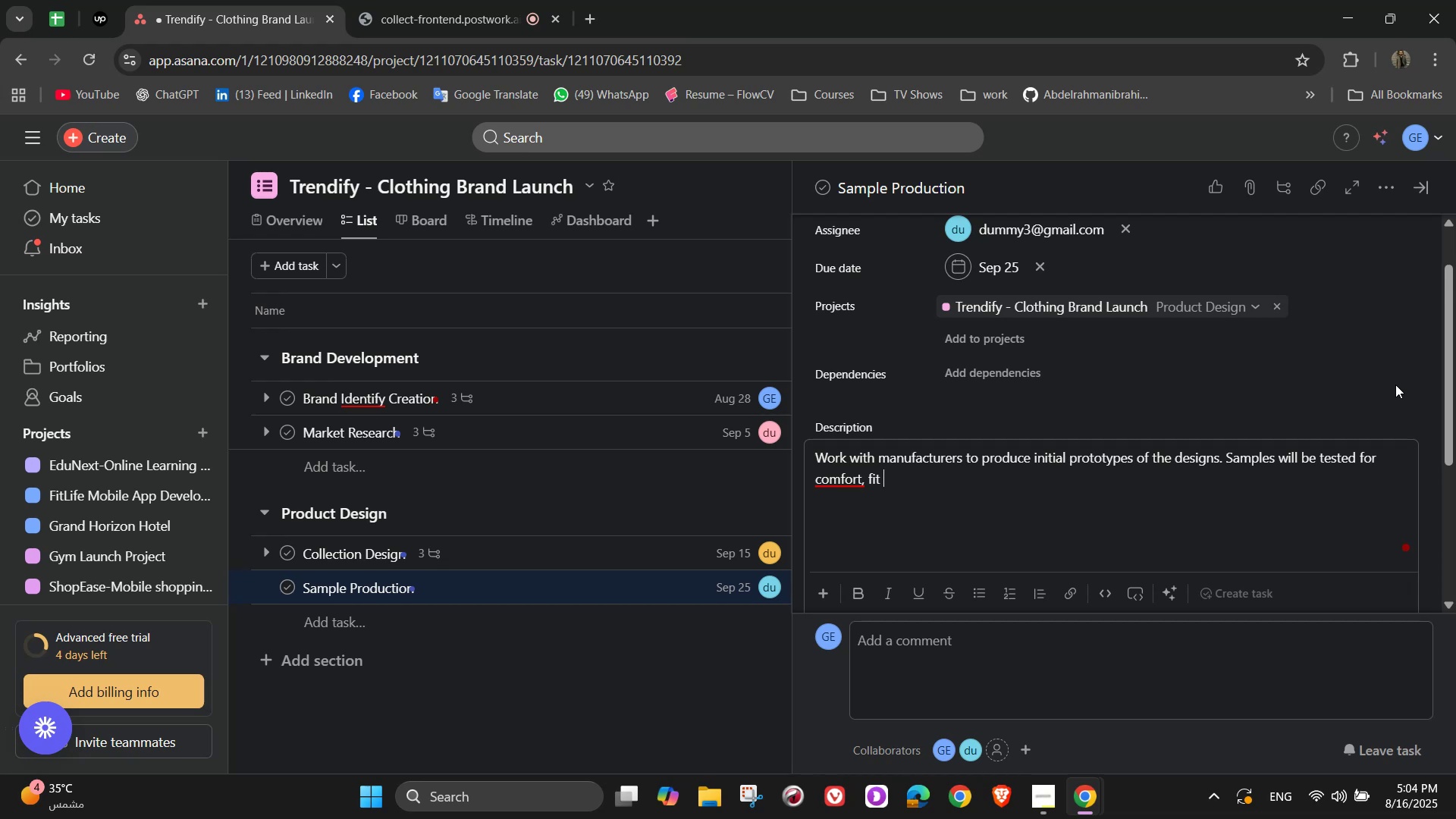 
type(, durabl)
key(Backspace)
type(ility )
key(Backspace)
type(, )
 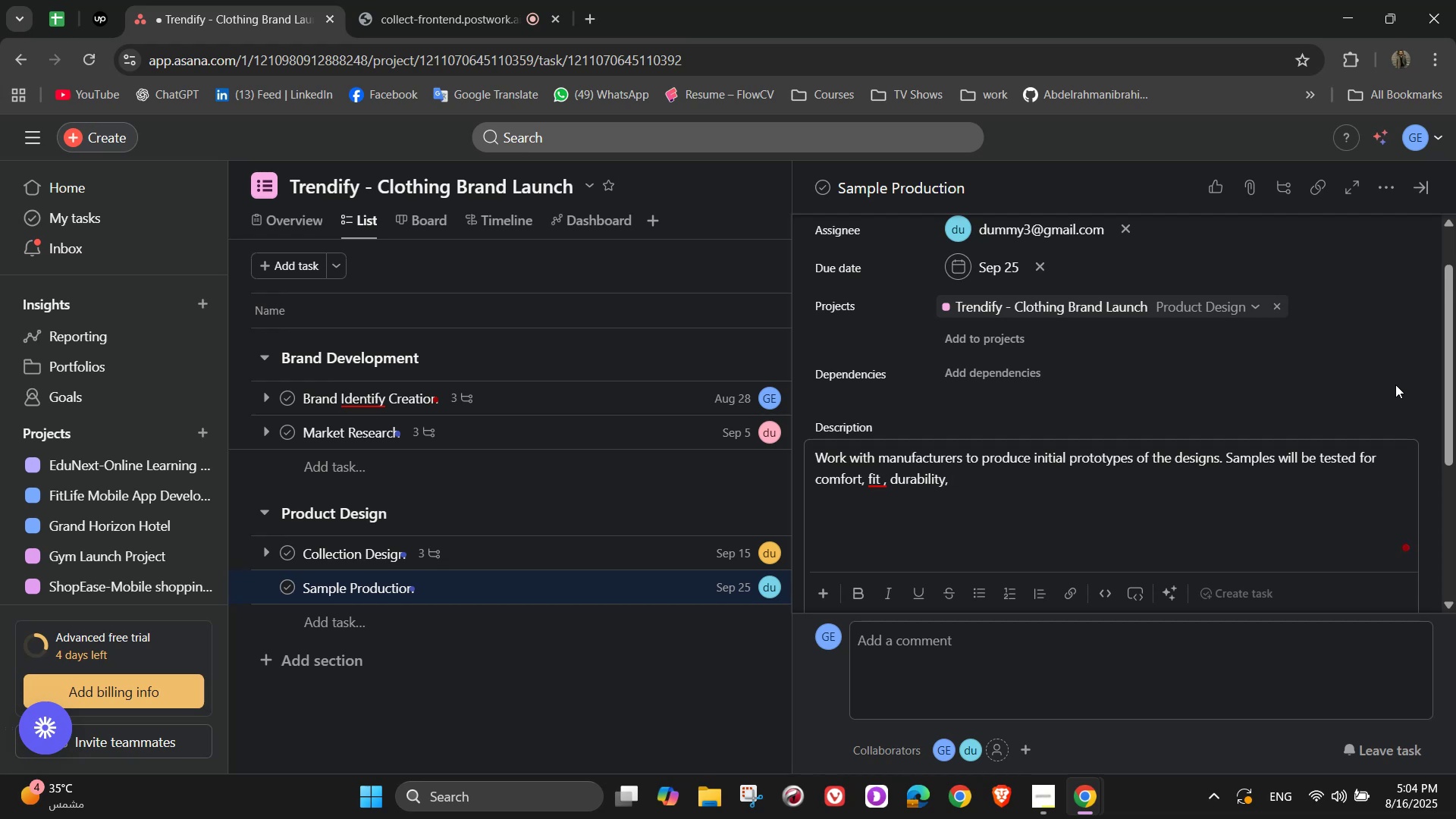 
wait(5.26)
 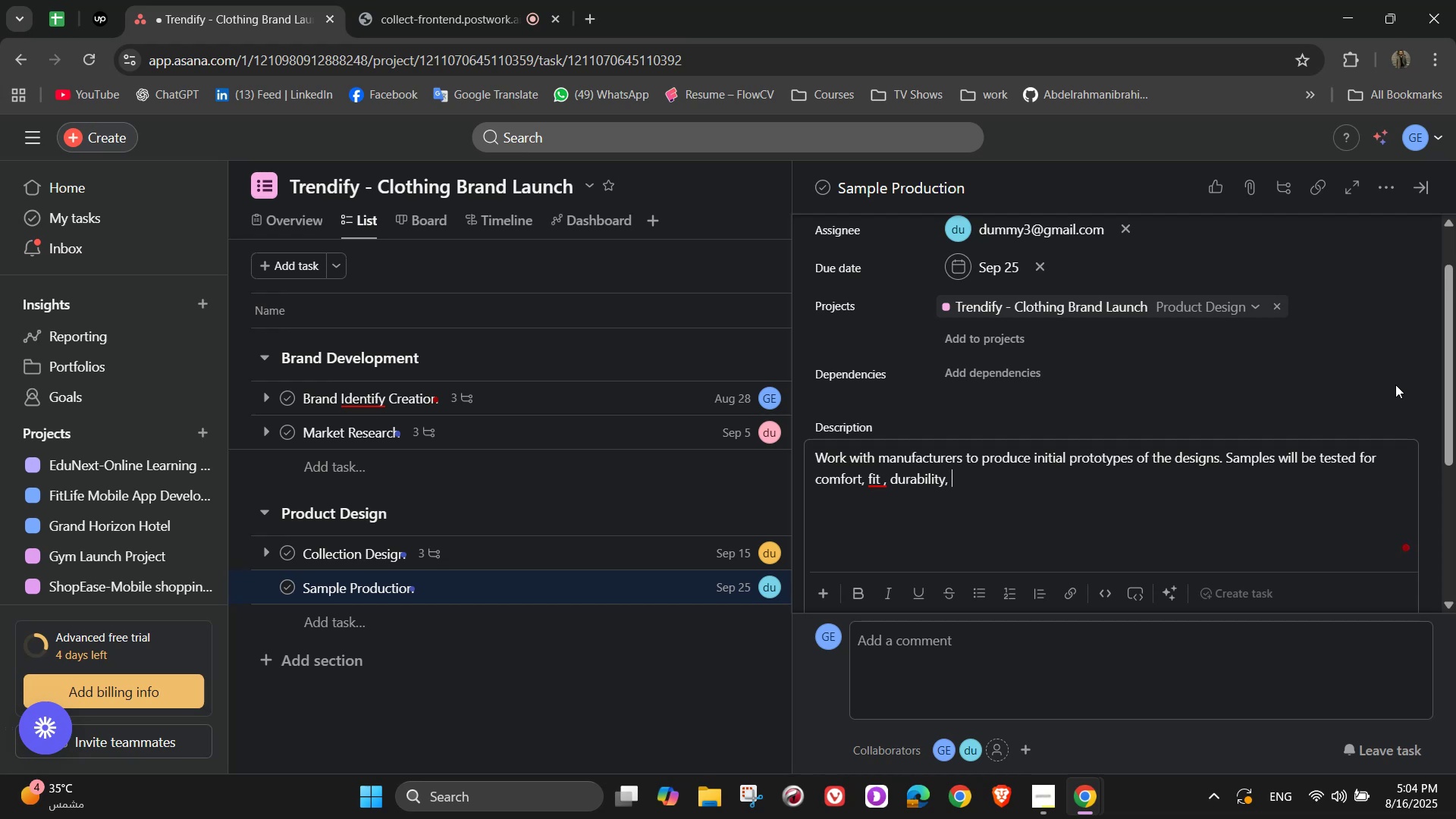 
type(and style before )
 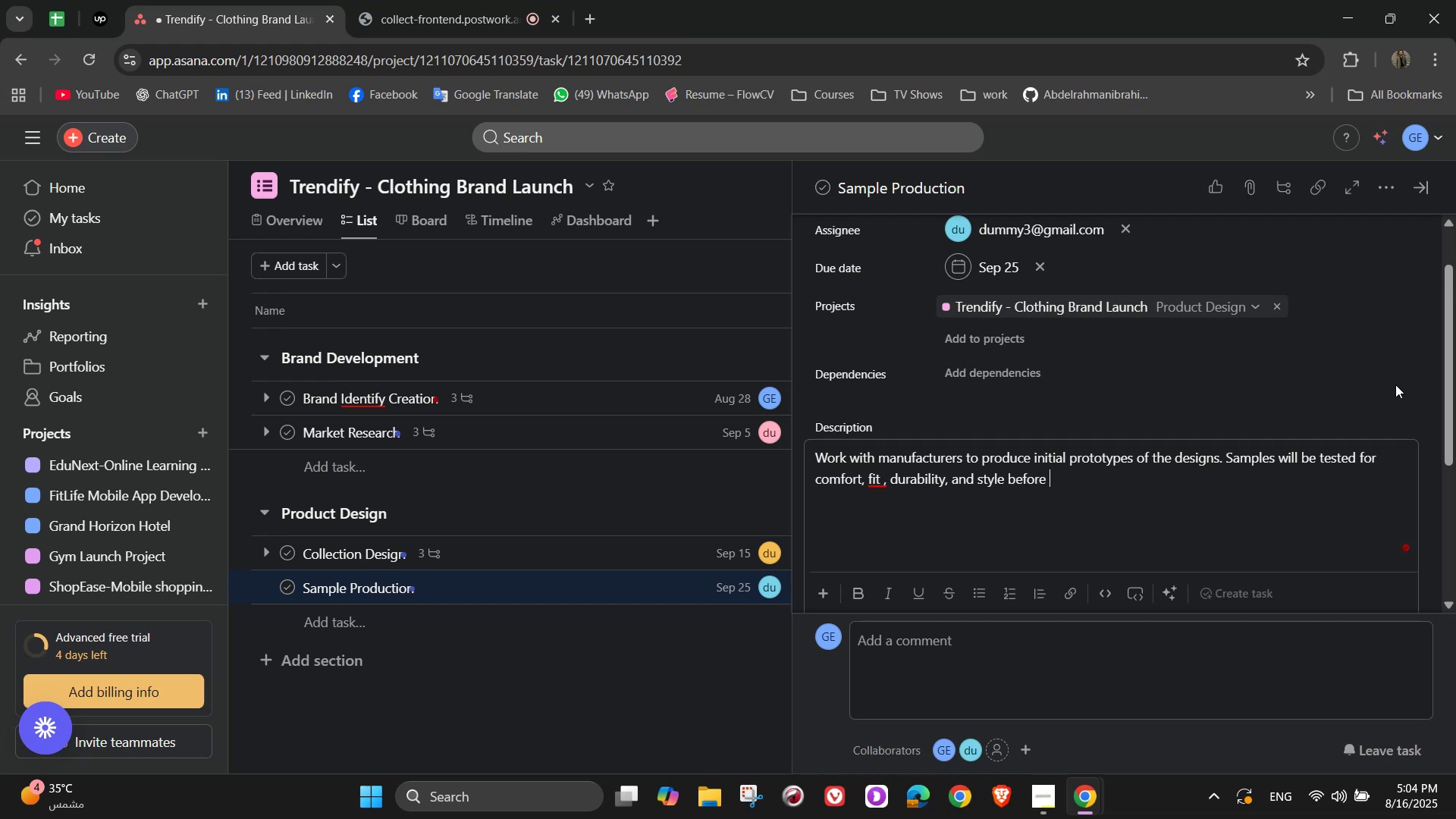 
type(full)
 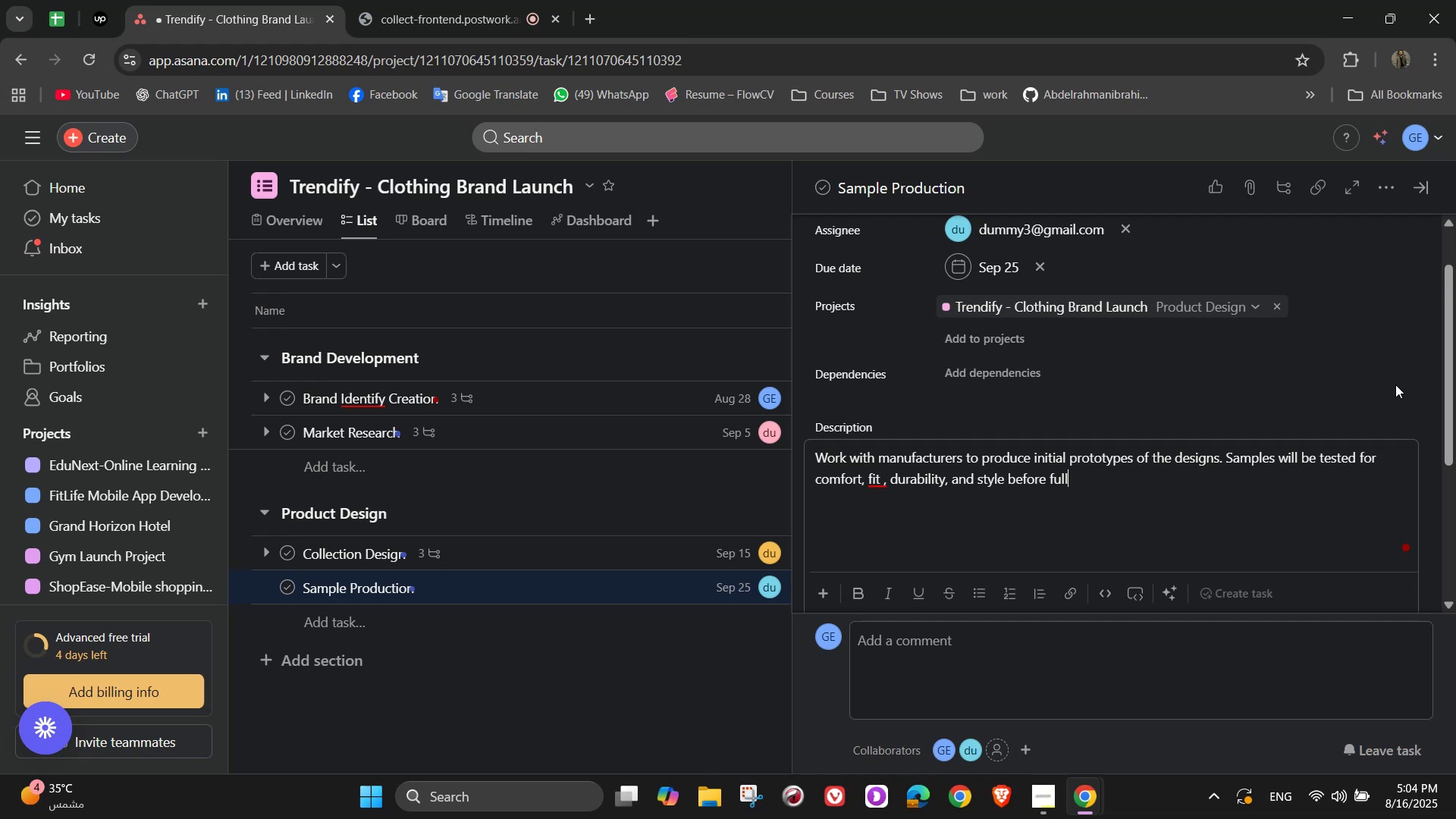 
type(-scale production)
 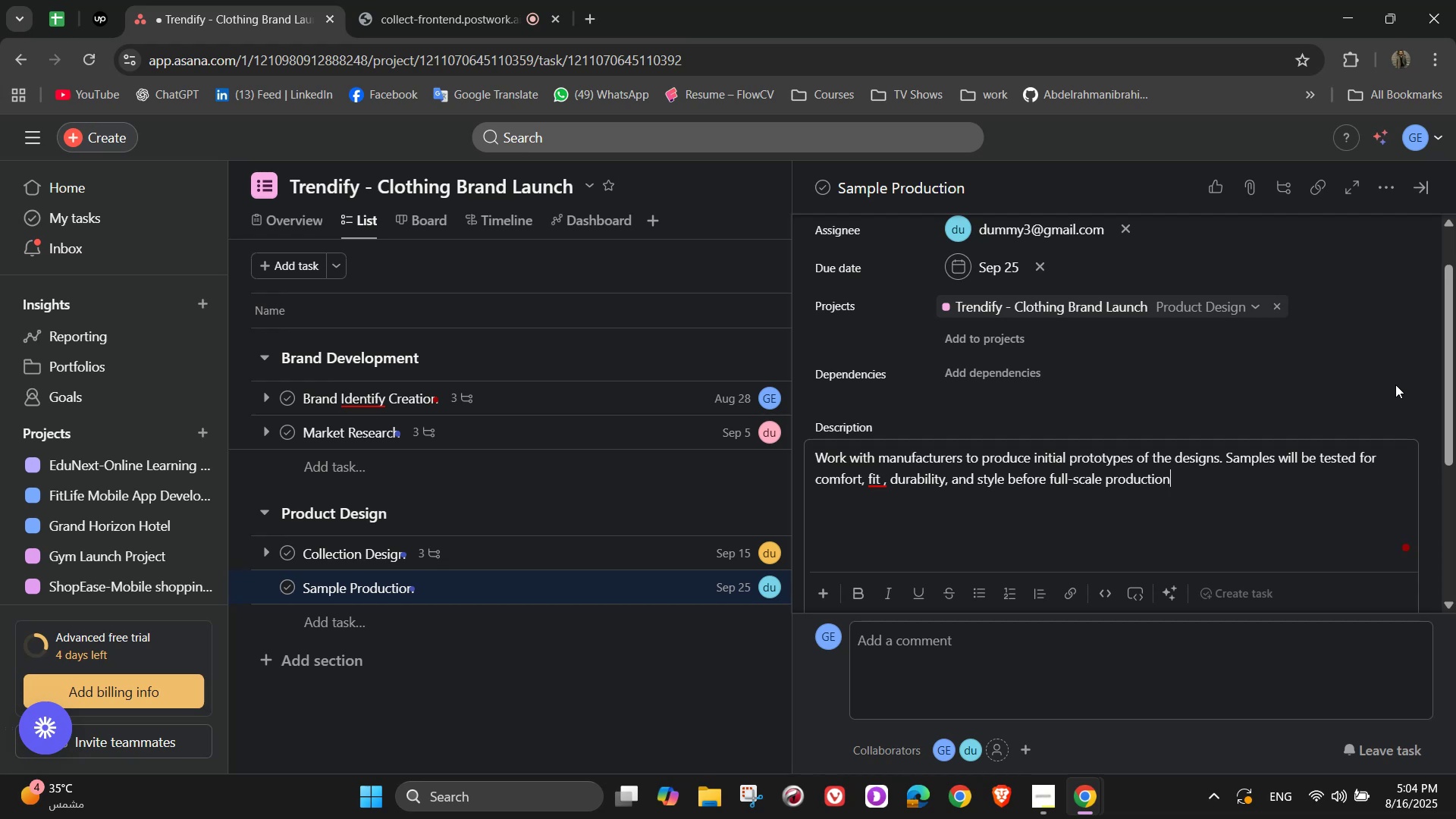 
key(Period)
 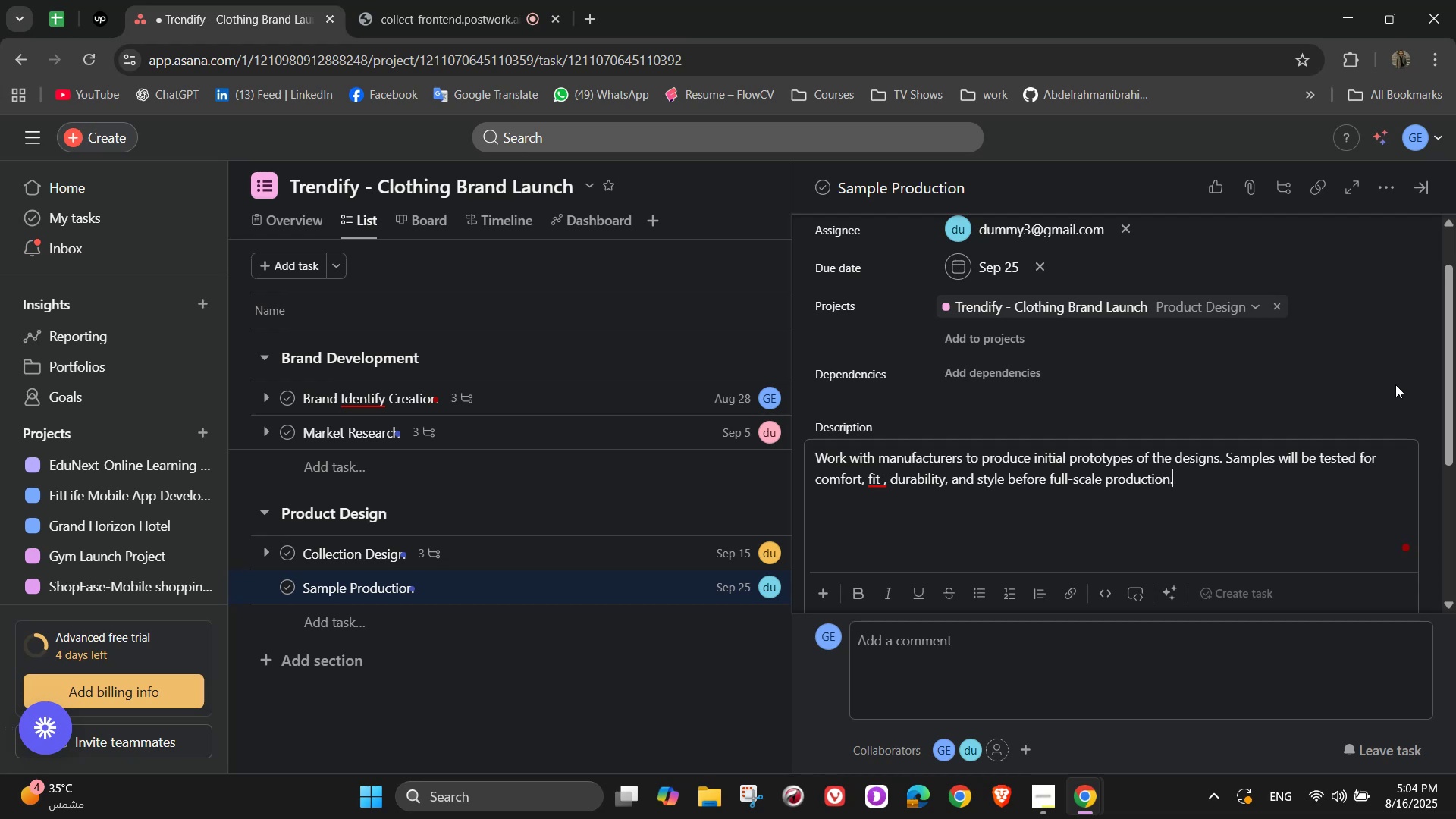 
key(Space)
 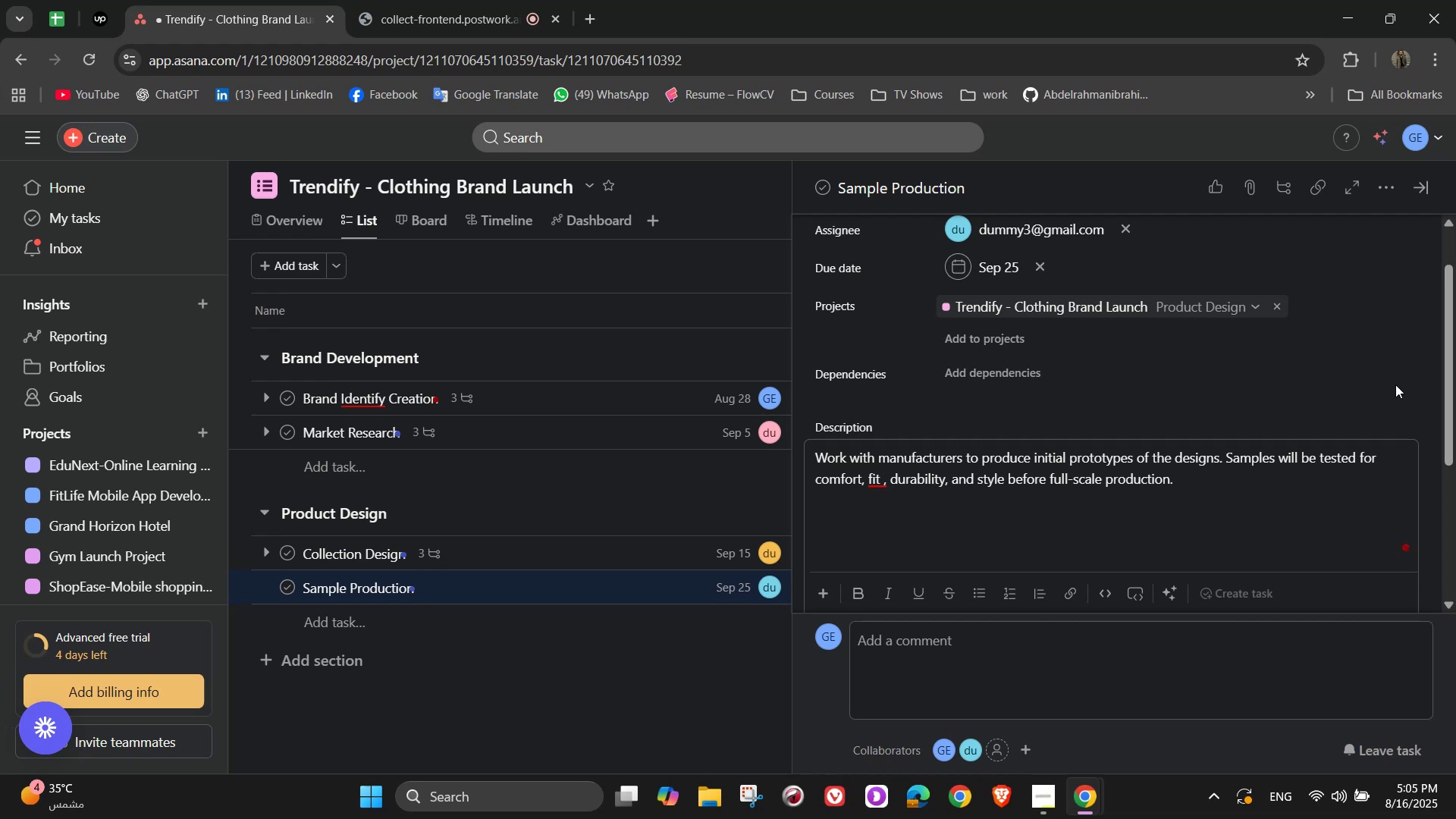 
type(Ensure at leaste)
key(Backspace)
 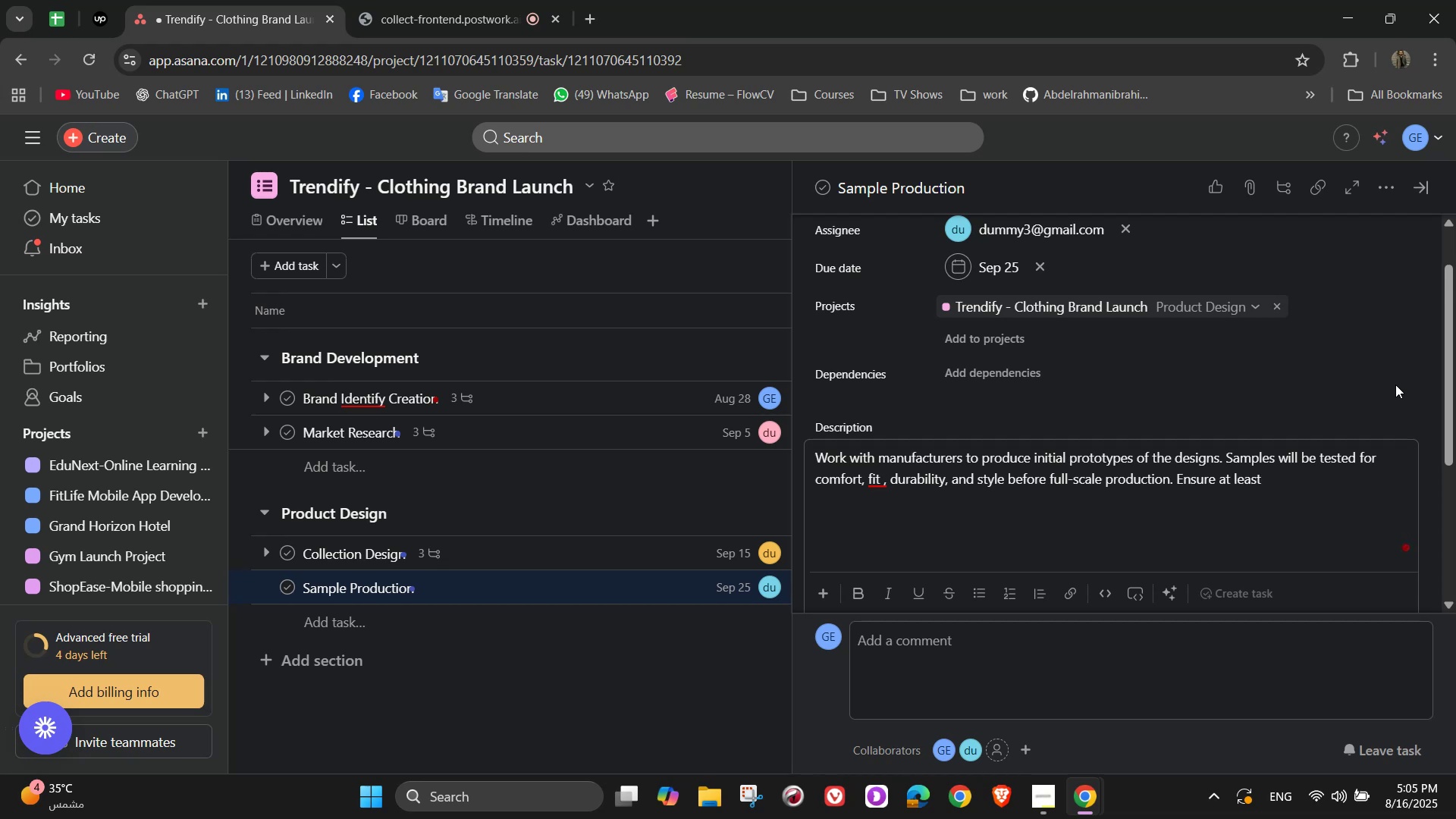 
wait(5.09)
 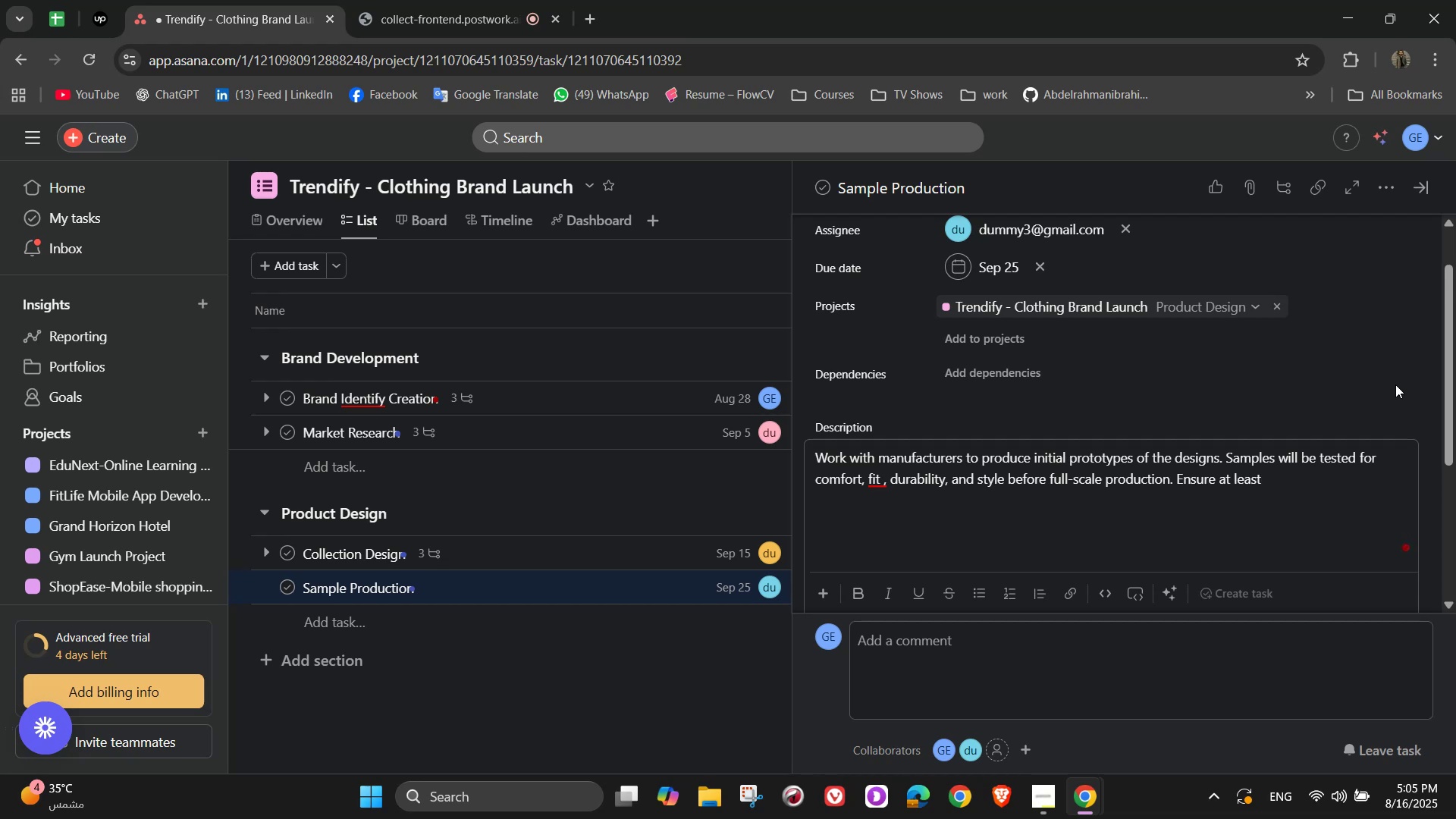 
type( 2 revision are)
 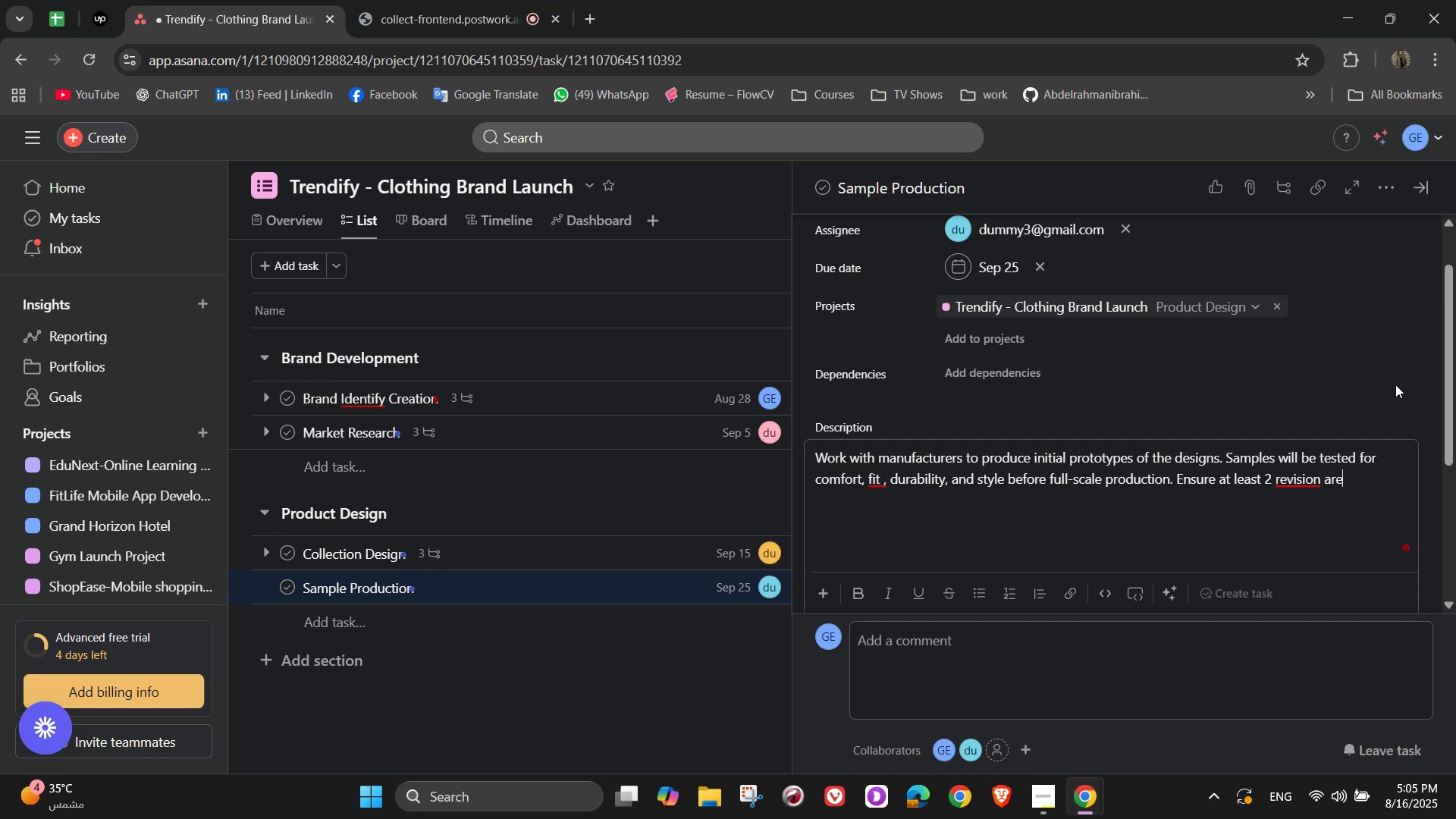 
key(Backspace)
key(Backspace)
key(Backspace)
key(Backspace)
type(s are  done b)
key(Backspace)
key(Backspace)
key(Backspace)
key(Backspace)
key(Backspace)
key(Backspace)
key(Backspace)
type(done before approval)
 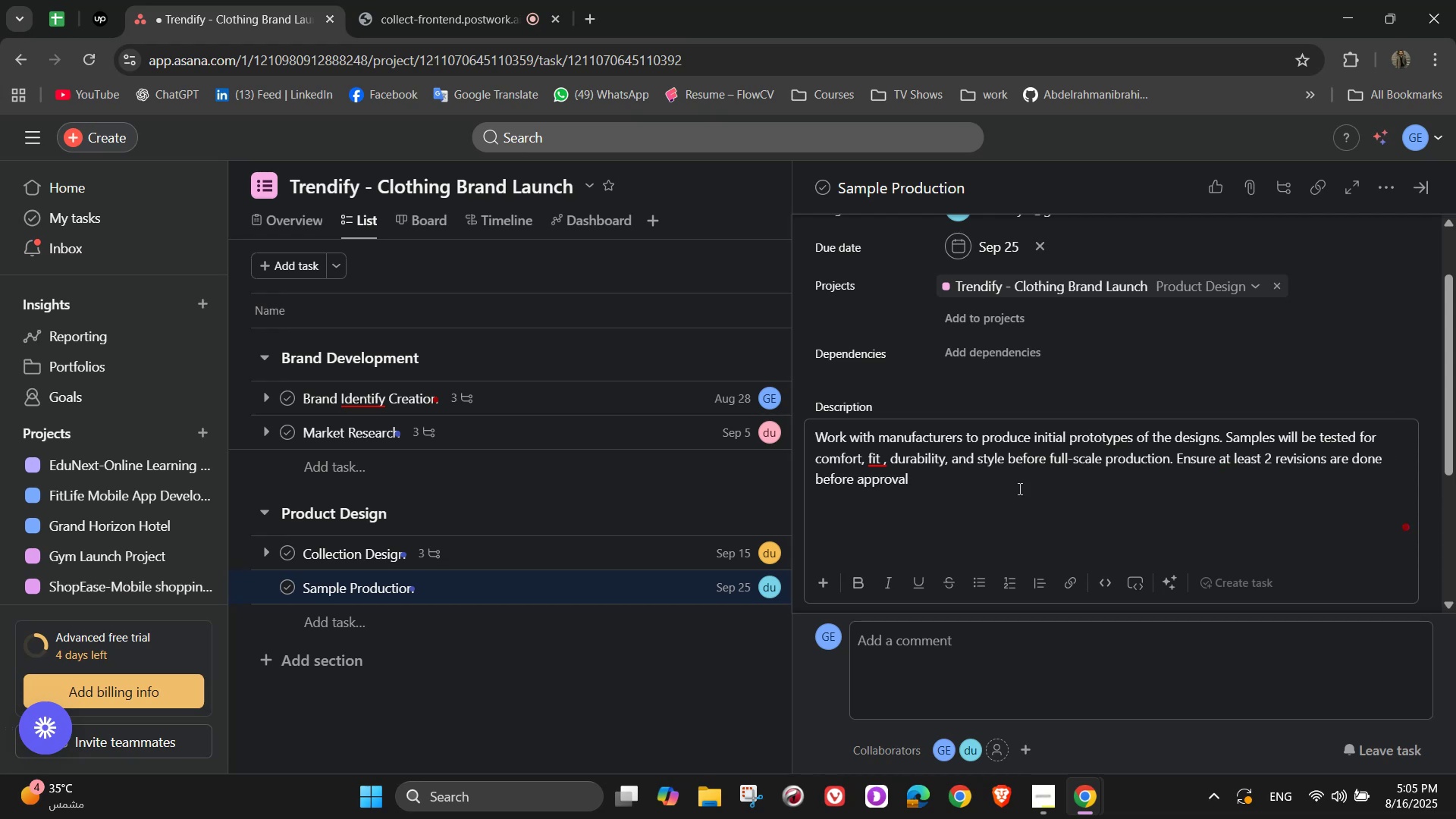 
left_click([894, 485])
 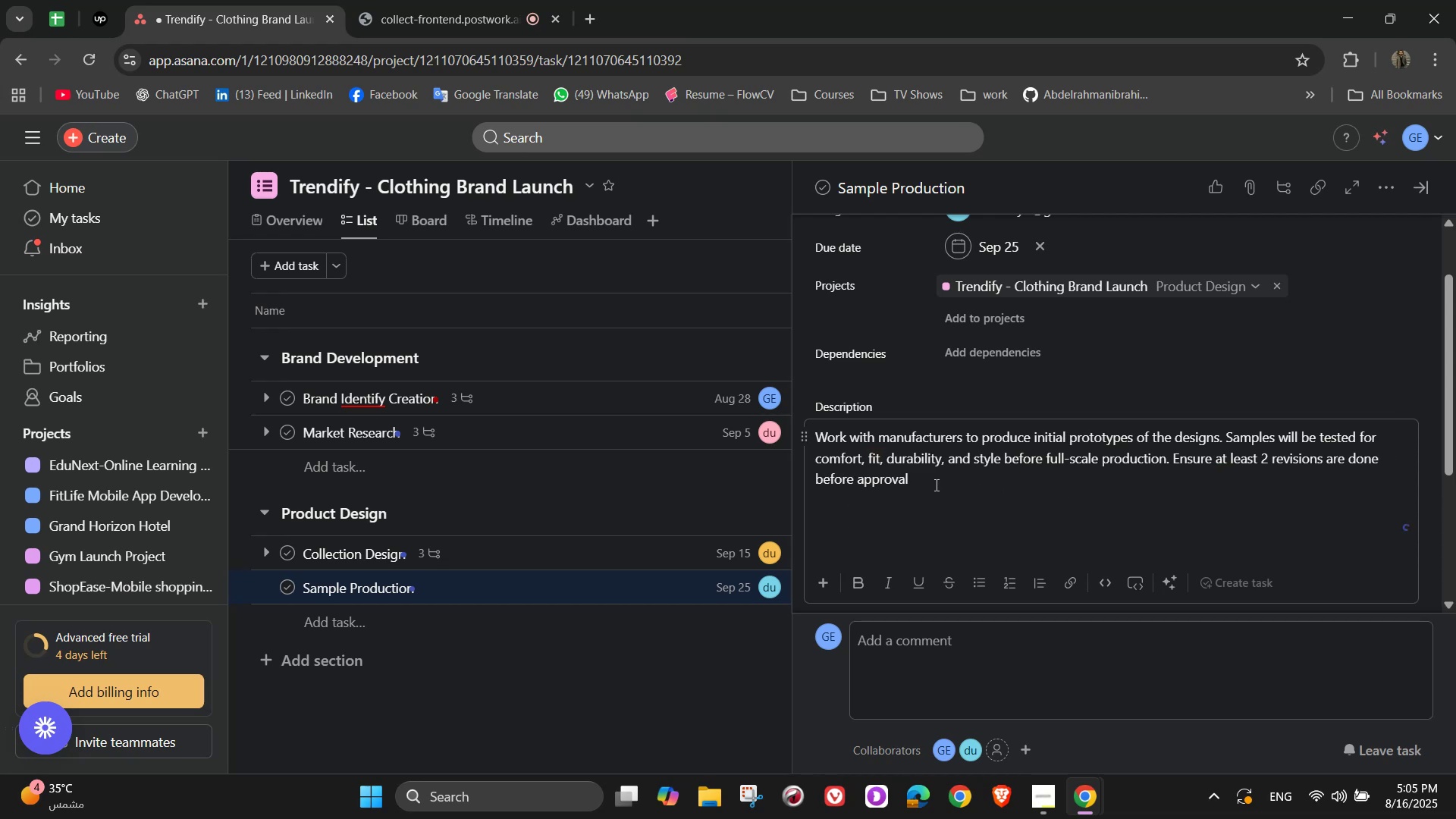 
left_click([935, 485])
 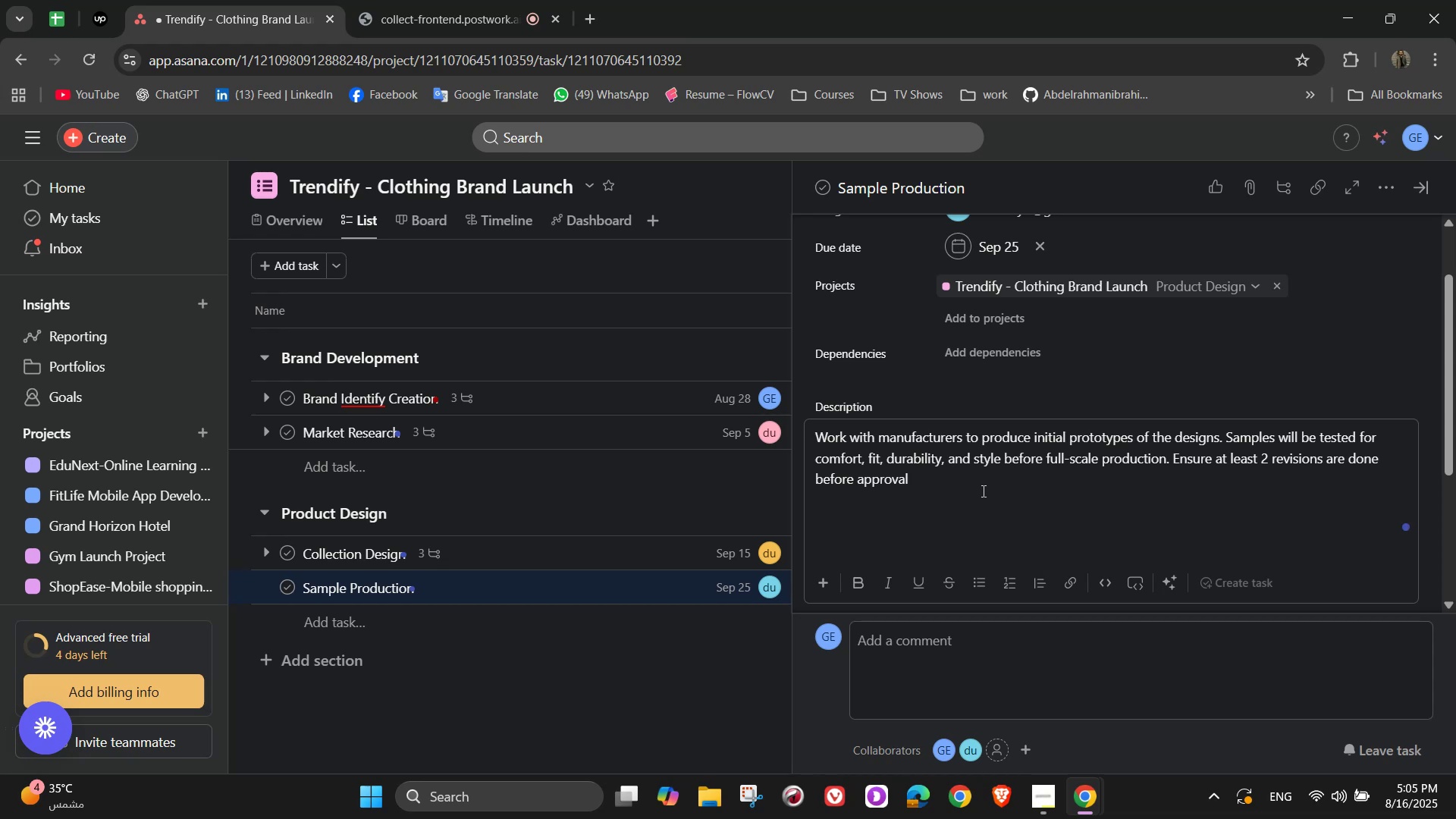 
scroll: coordinate [984, 486], scroll_direction: down, amount: 1.0
 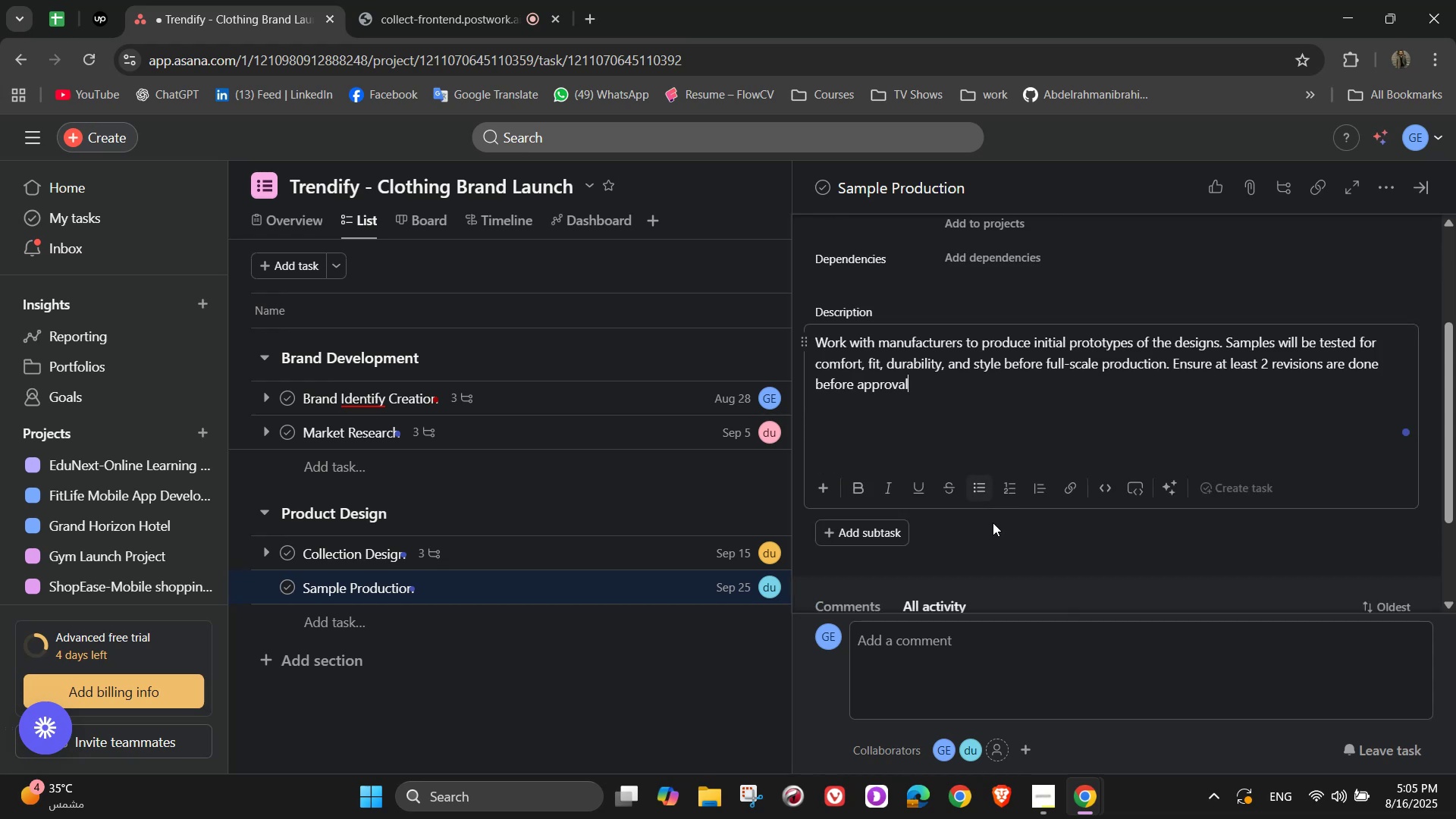 
left_click([999, 529])
 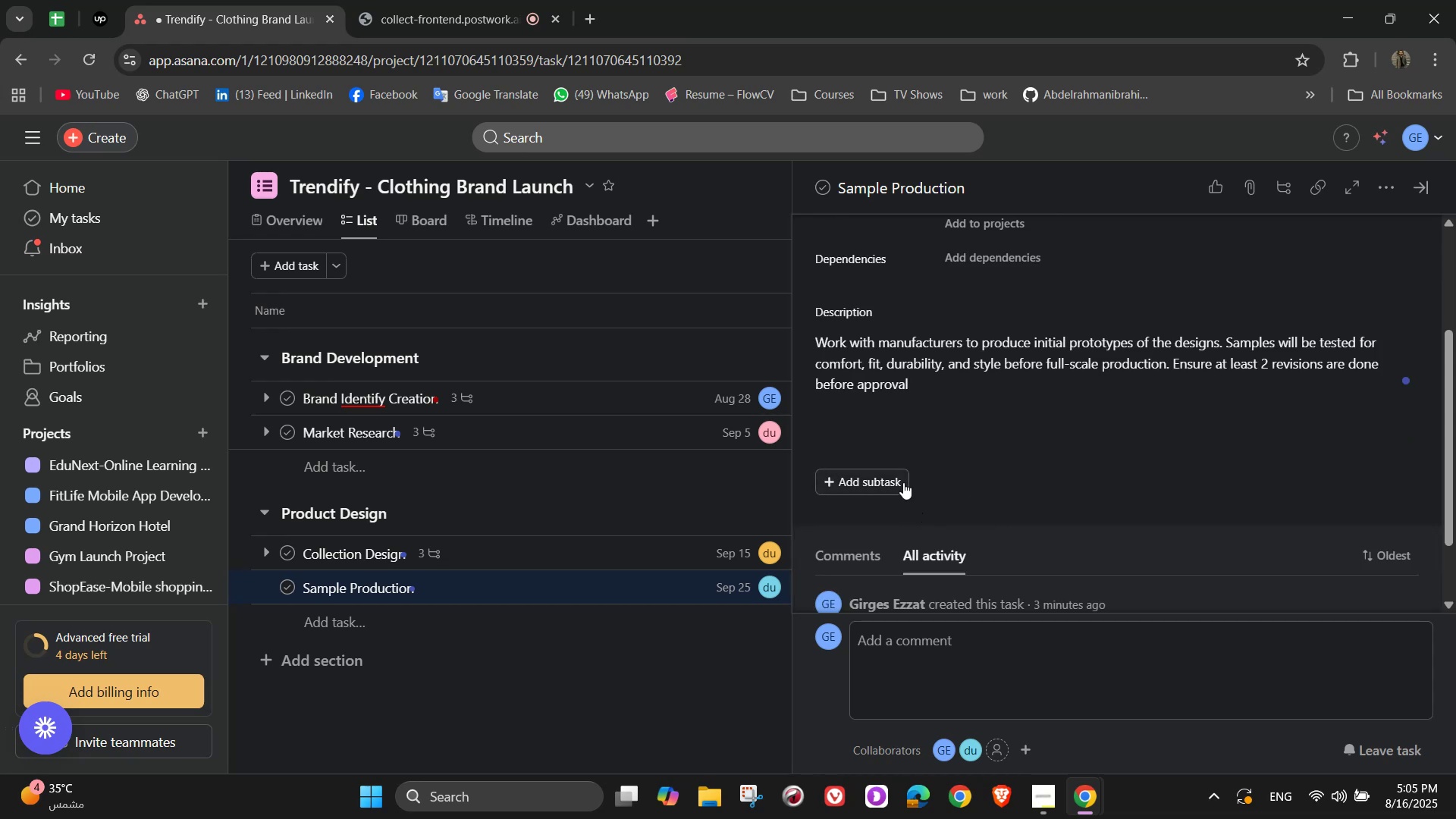 
left_click([903, 482])
 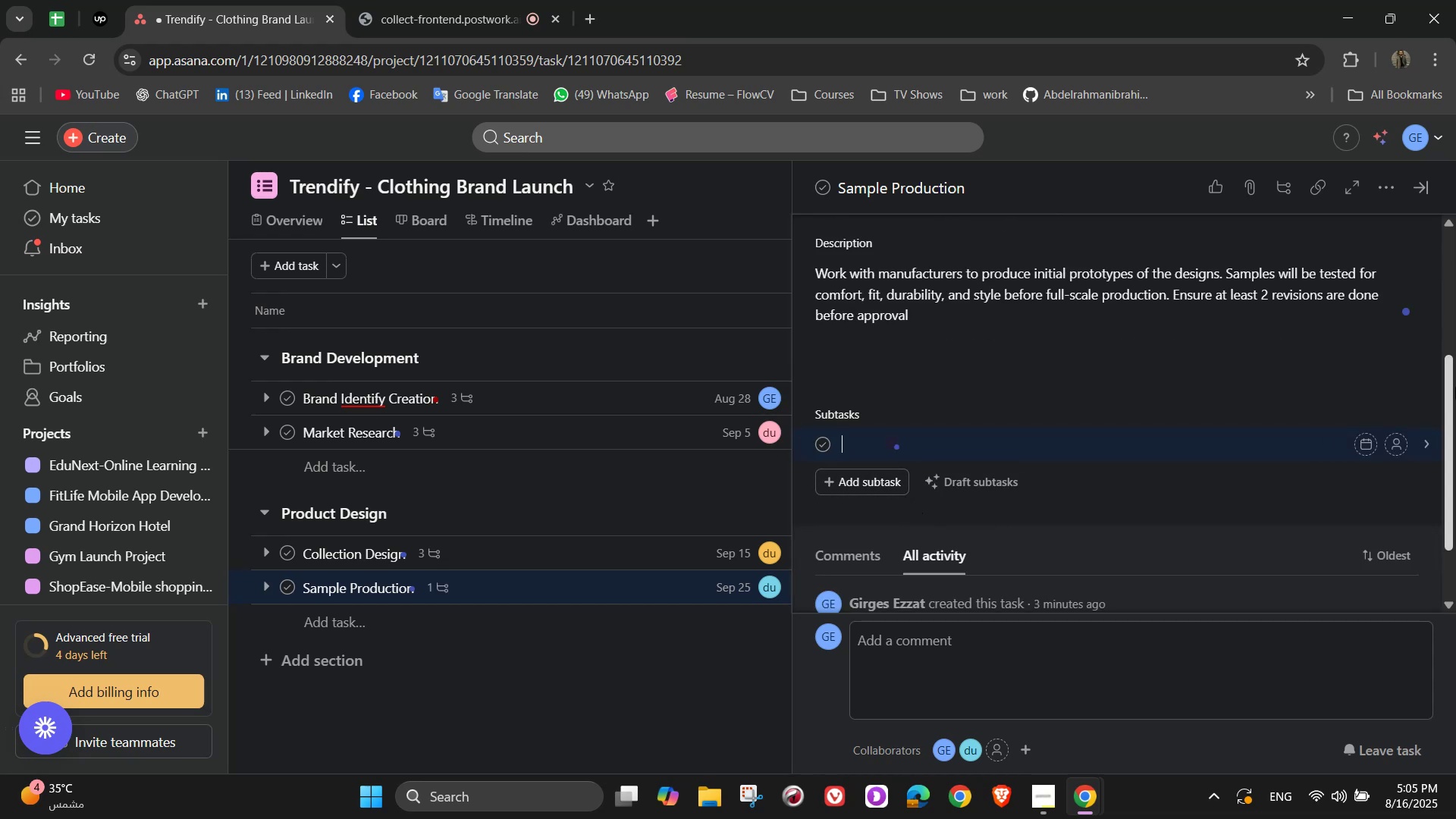 
type(Contact 3 manufactureres )
key(Backspace)
key(Backspace)
 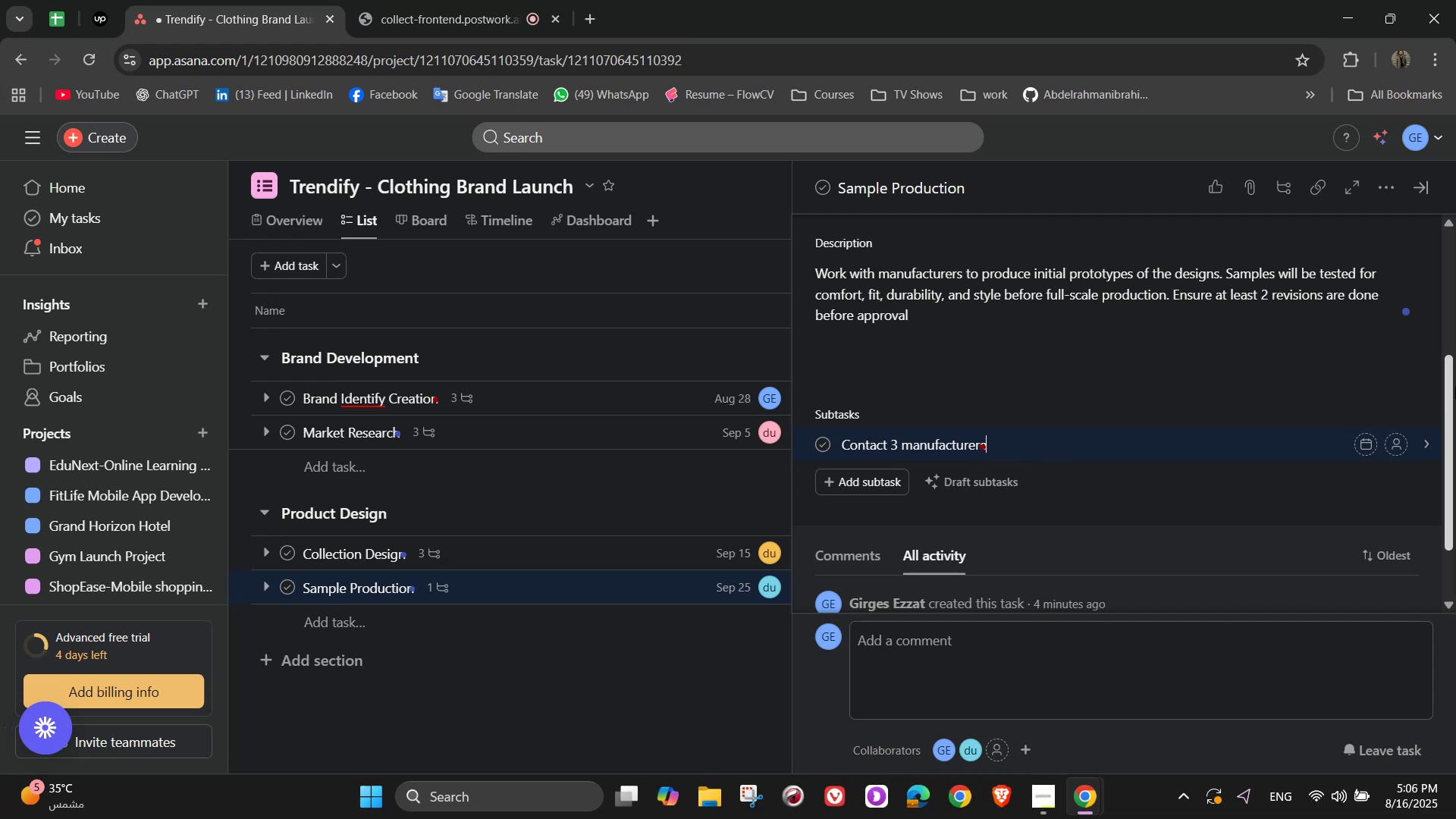 
wait(5.8)
 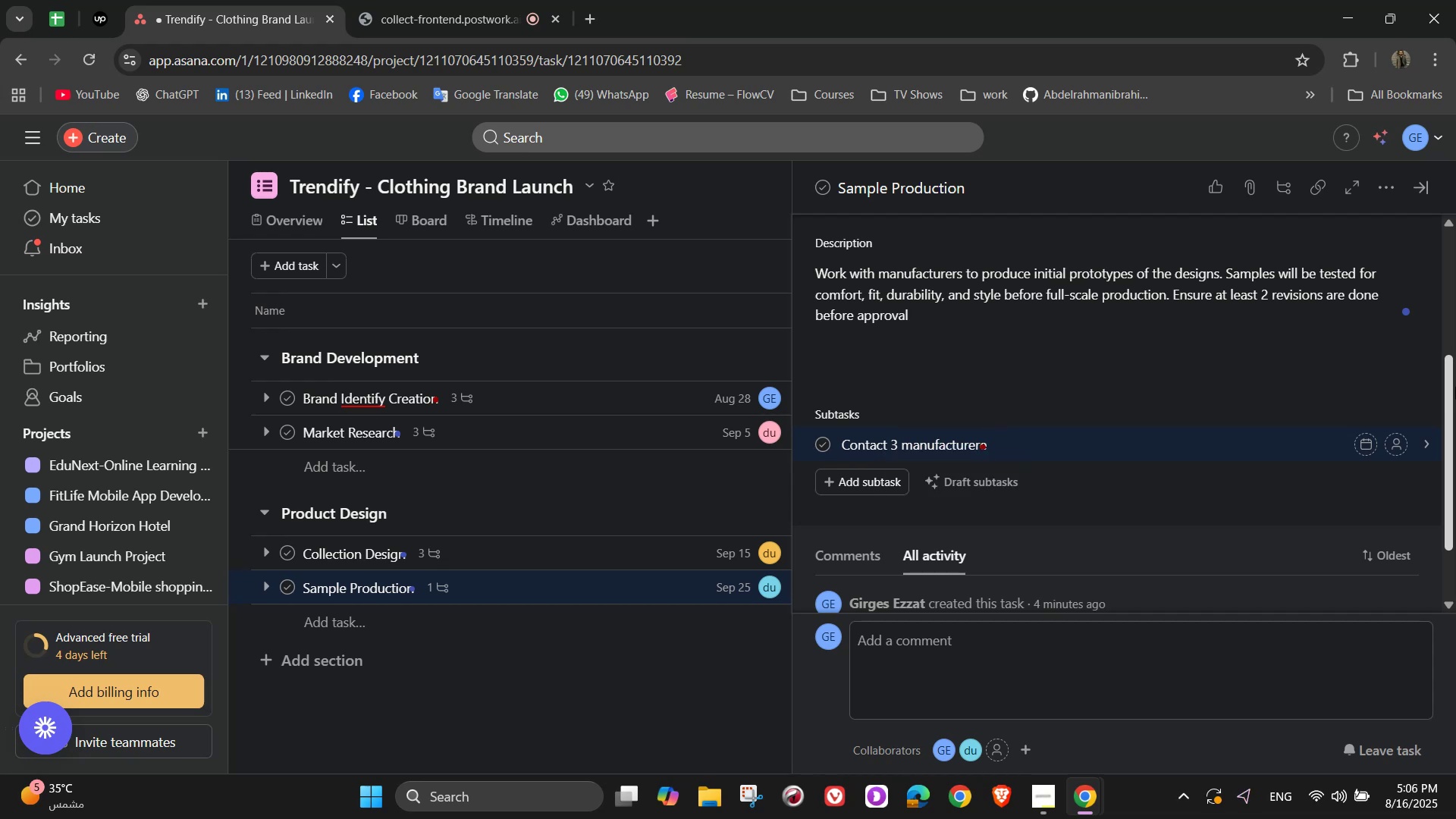 
key(Backspace)
type(s for samples)
 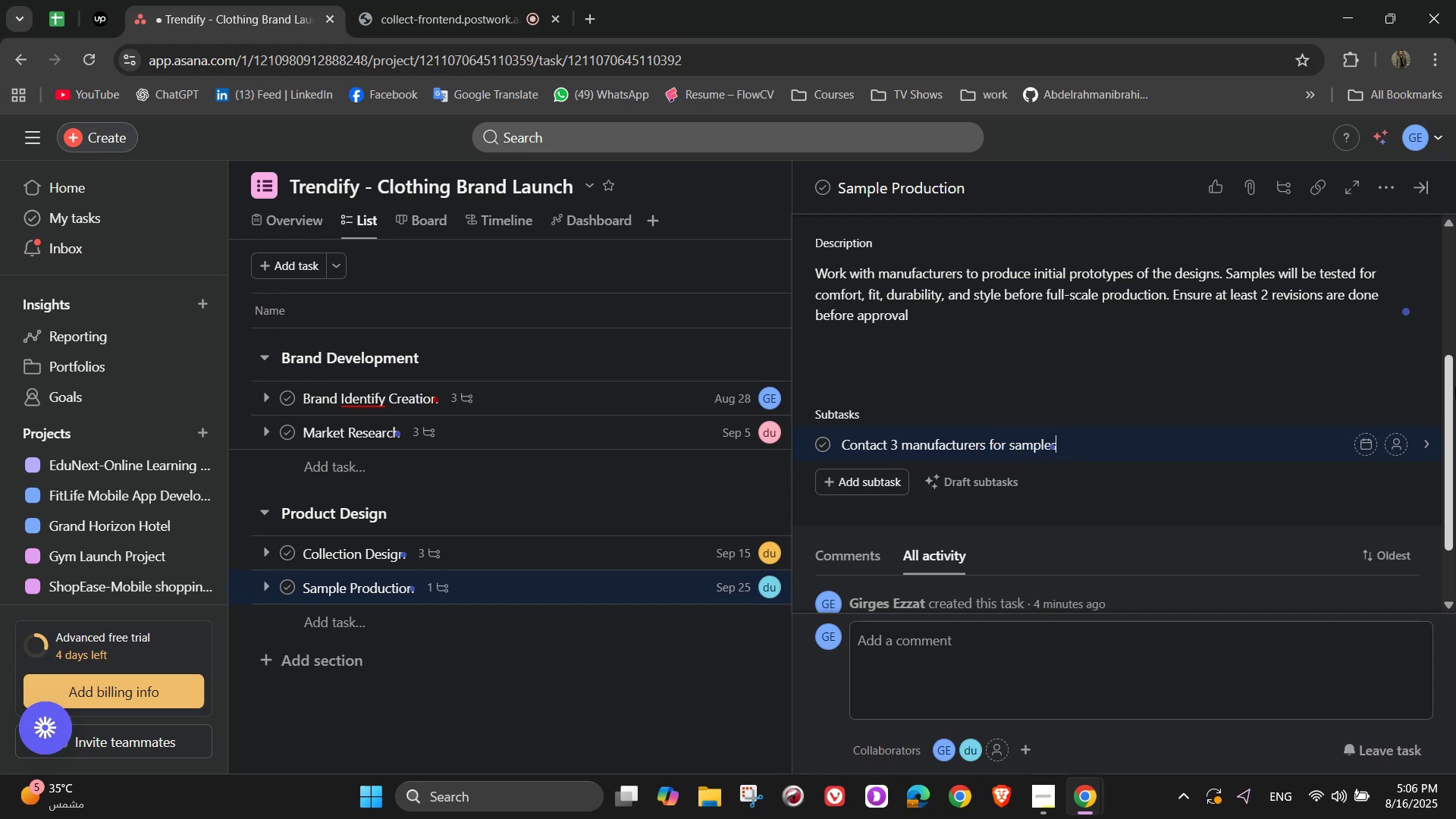 
key(Enter)
 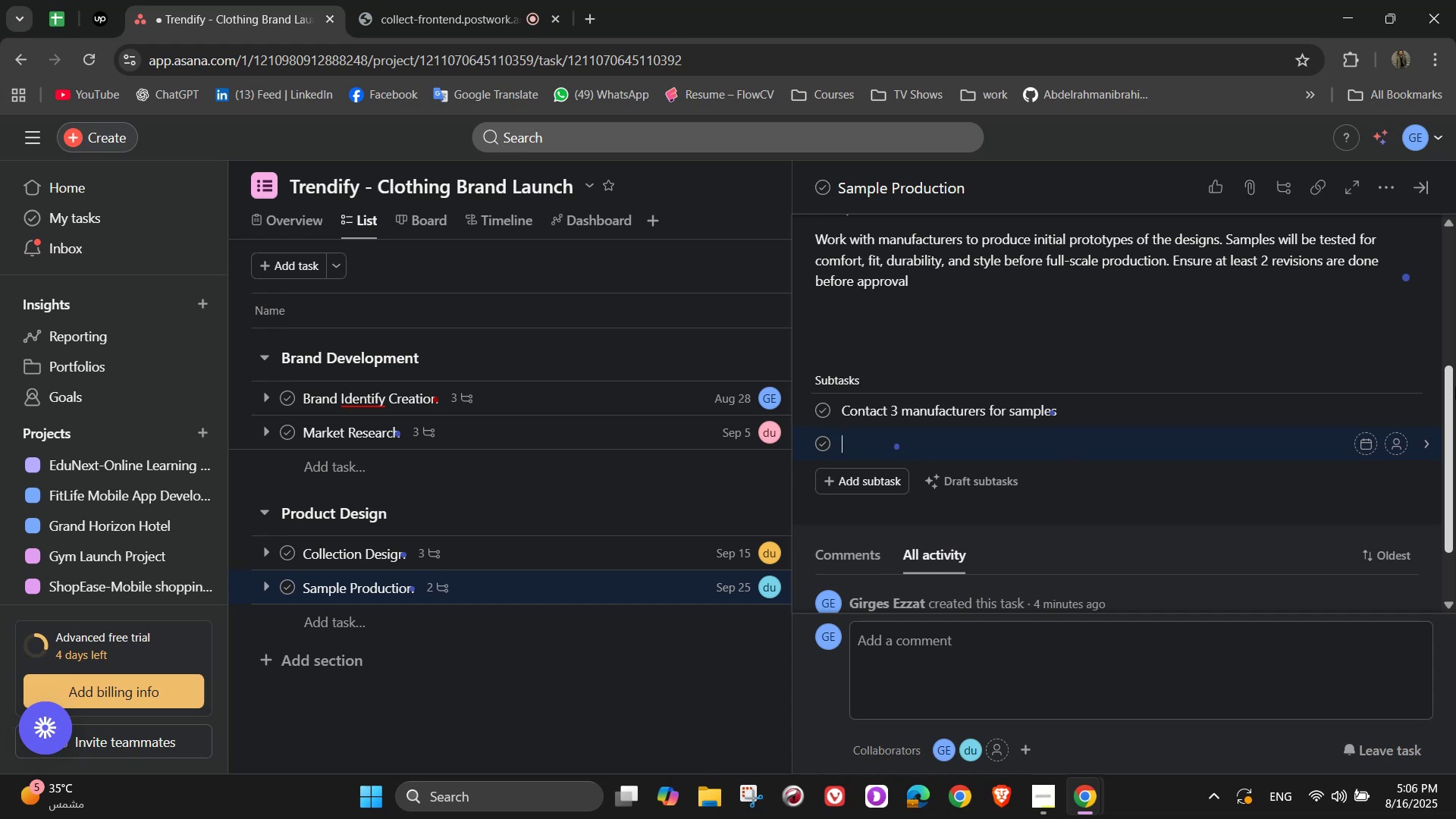 
wait(8.02)
 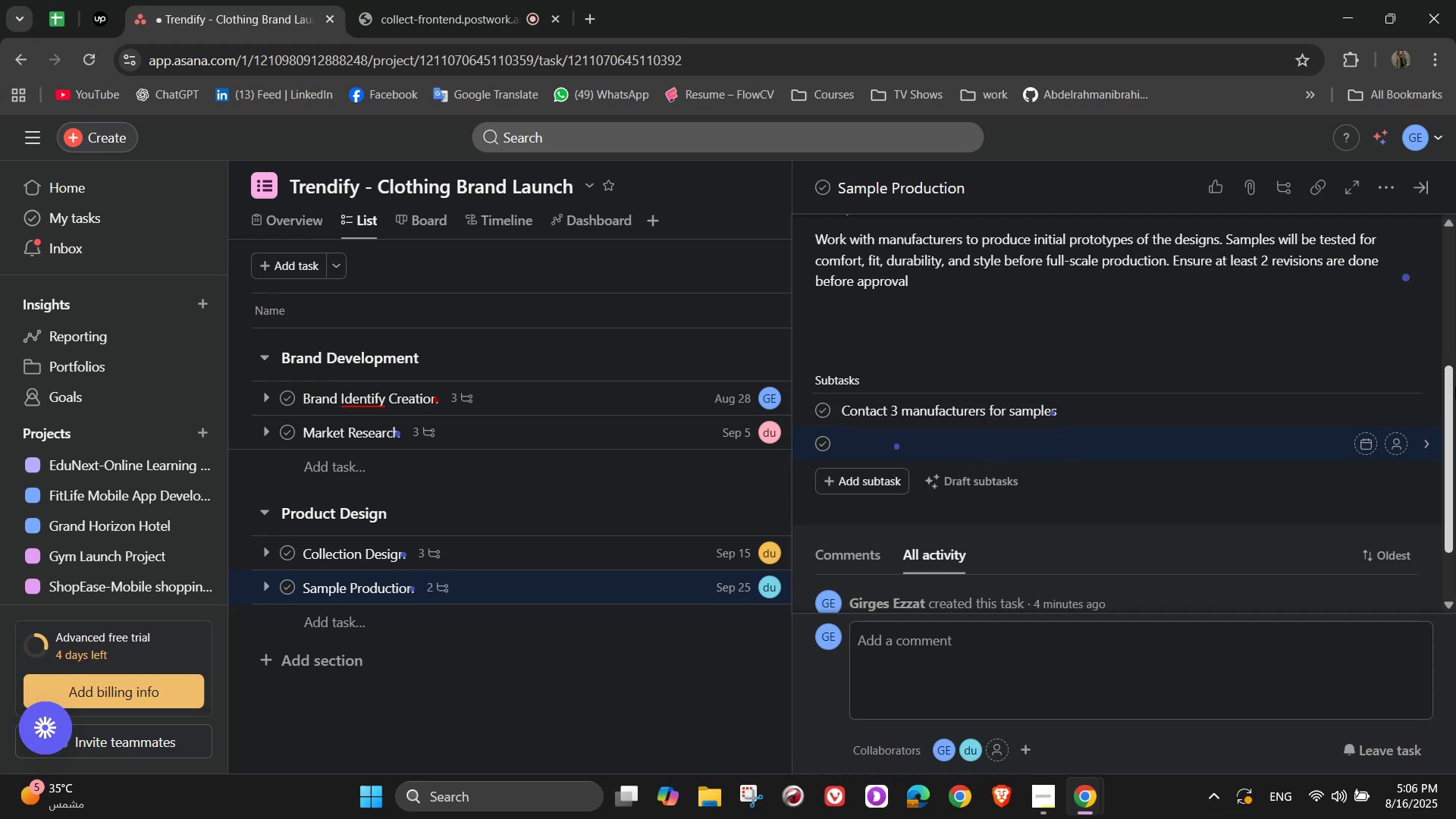 
type(Review first batch of samples)
 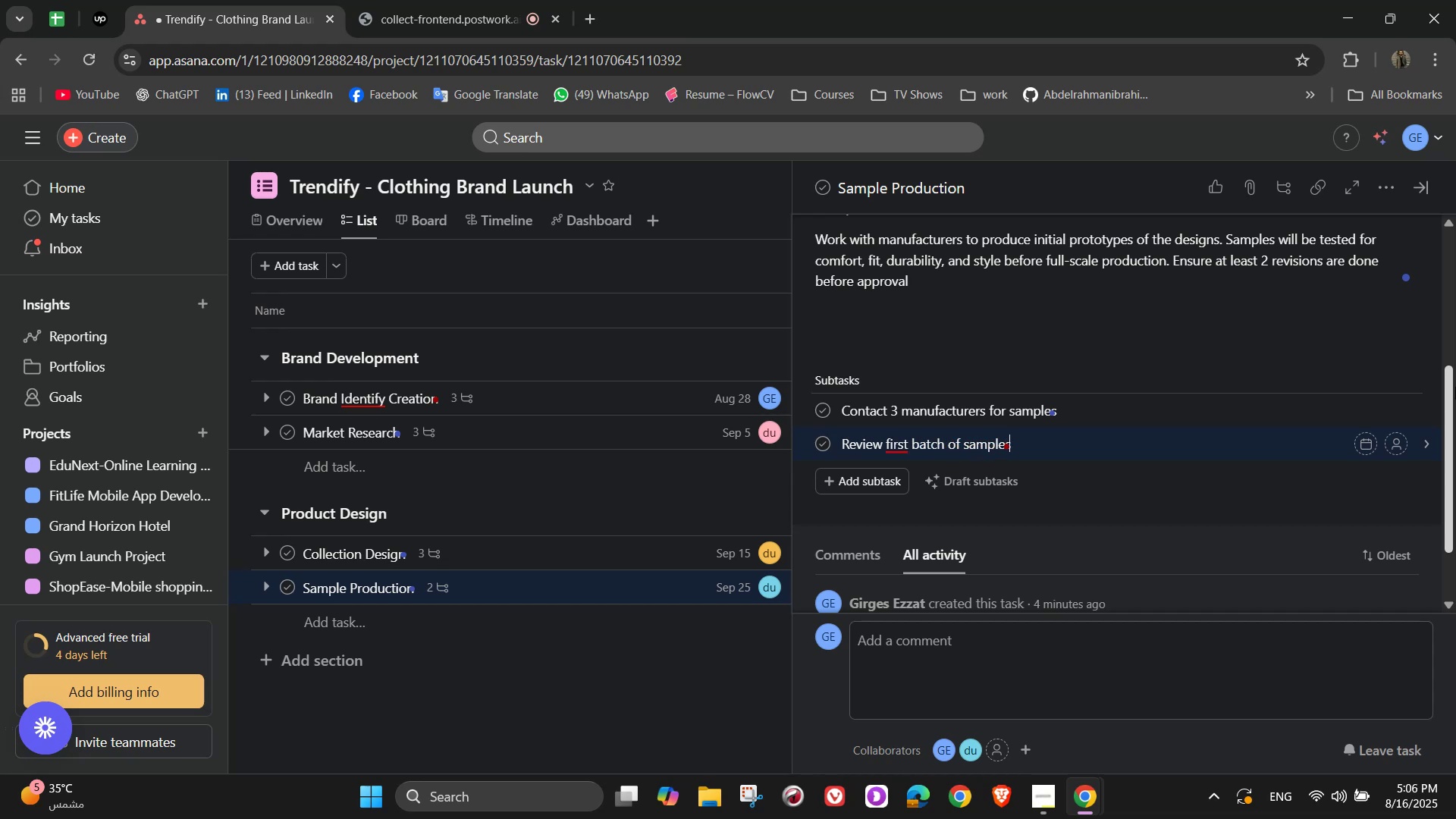 
key(Enter)
 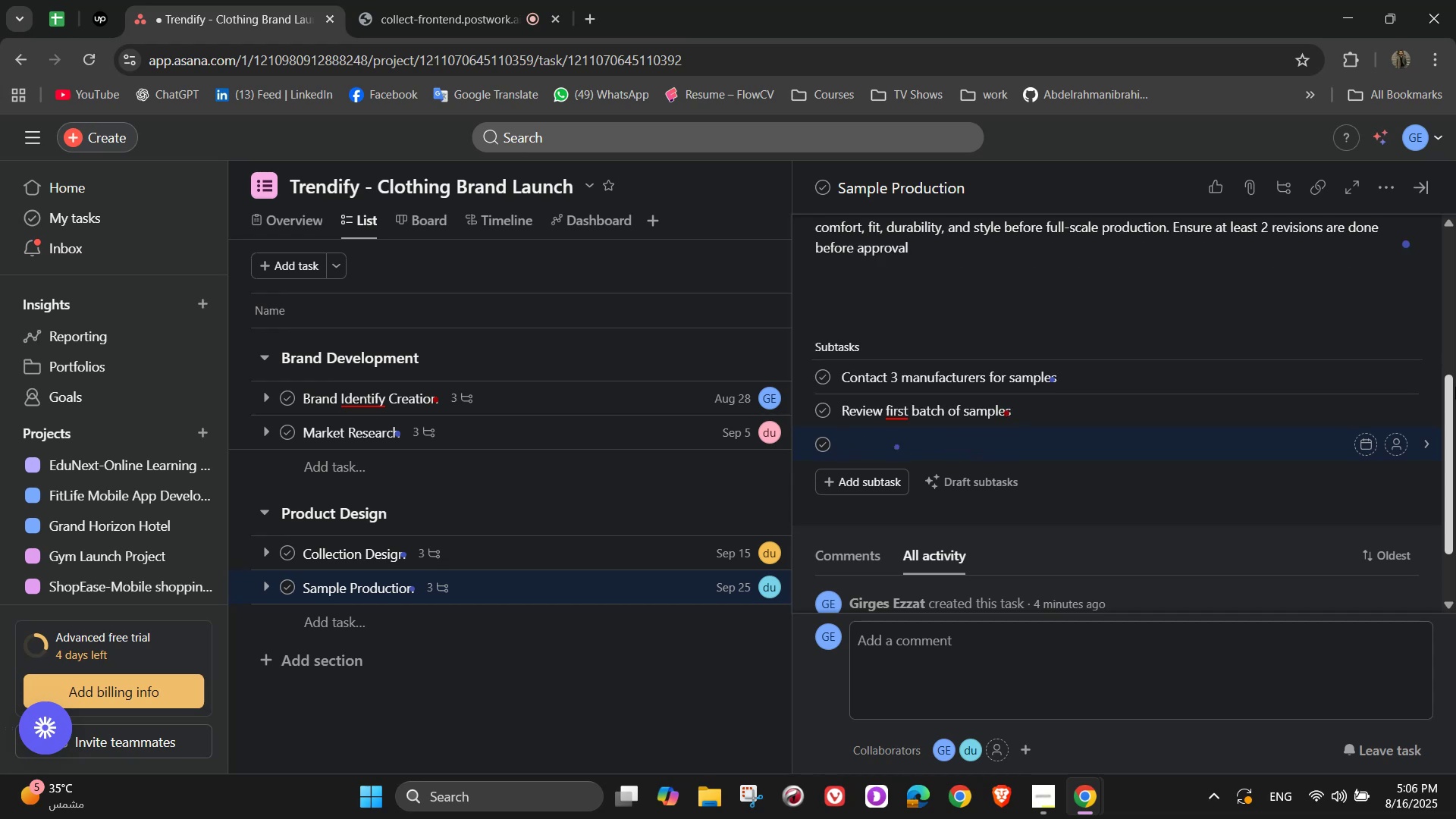 
wait(8.3)
 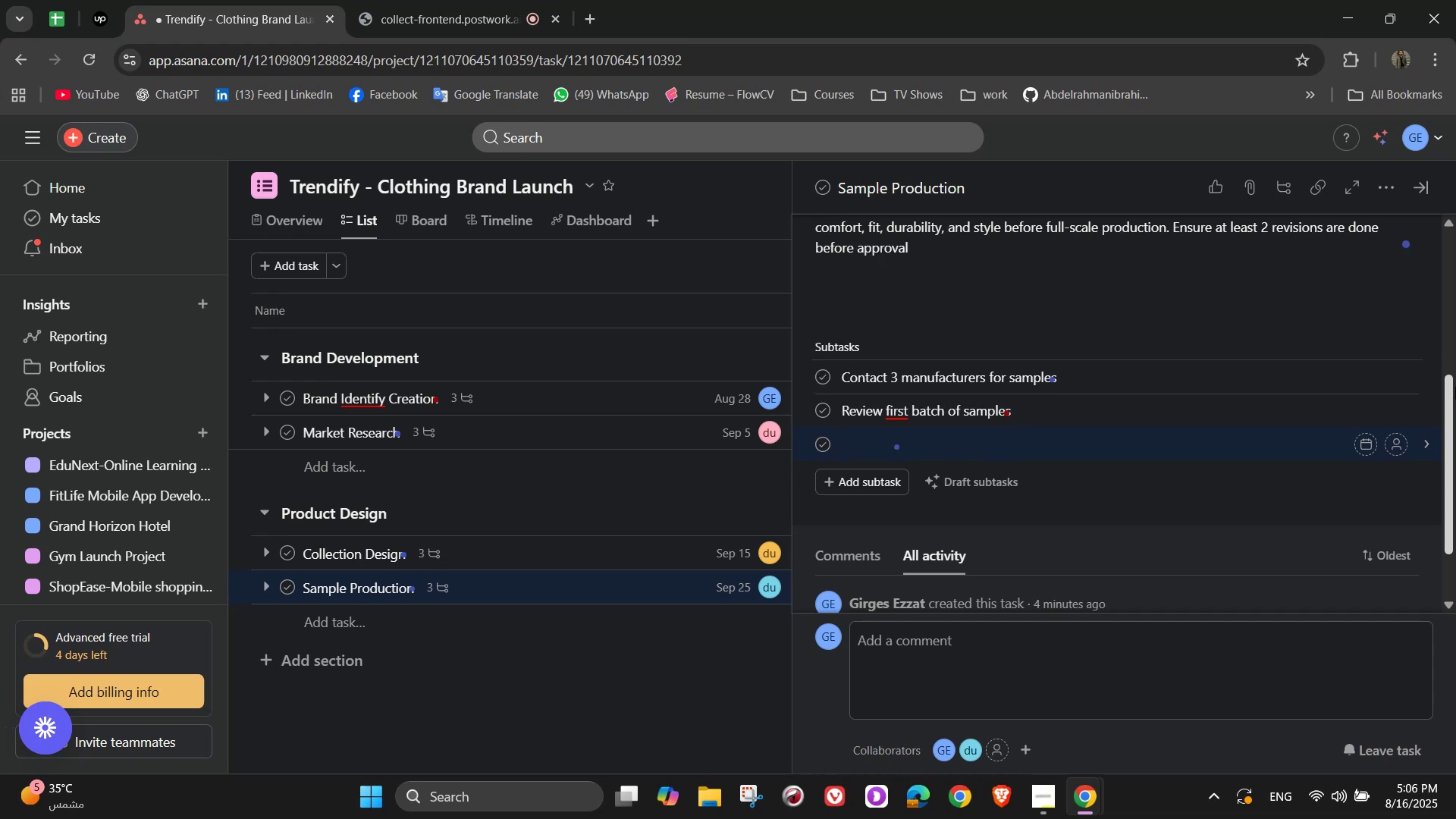 
type(Approve final proto)
 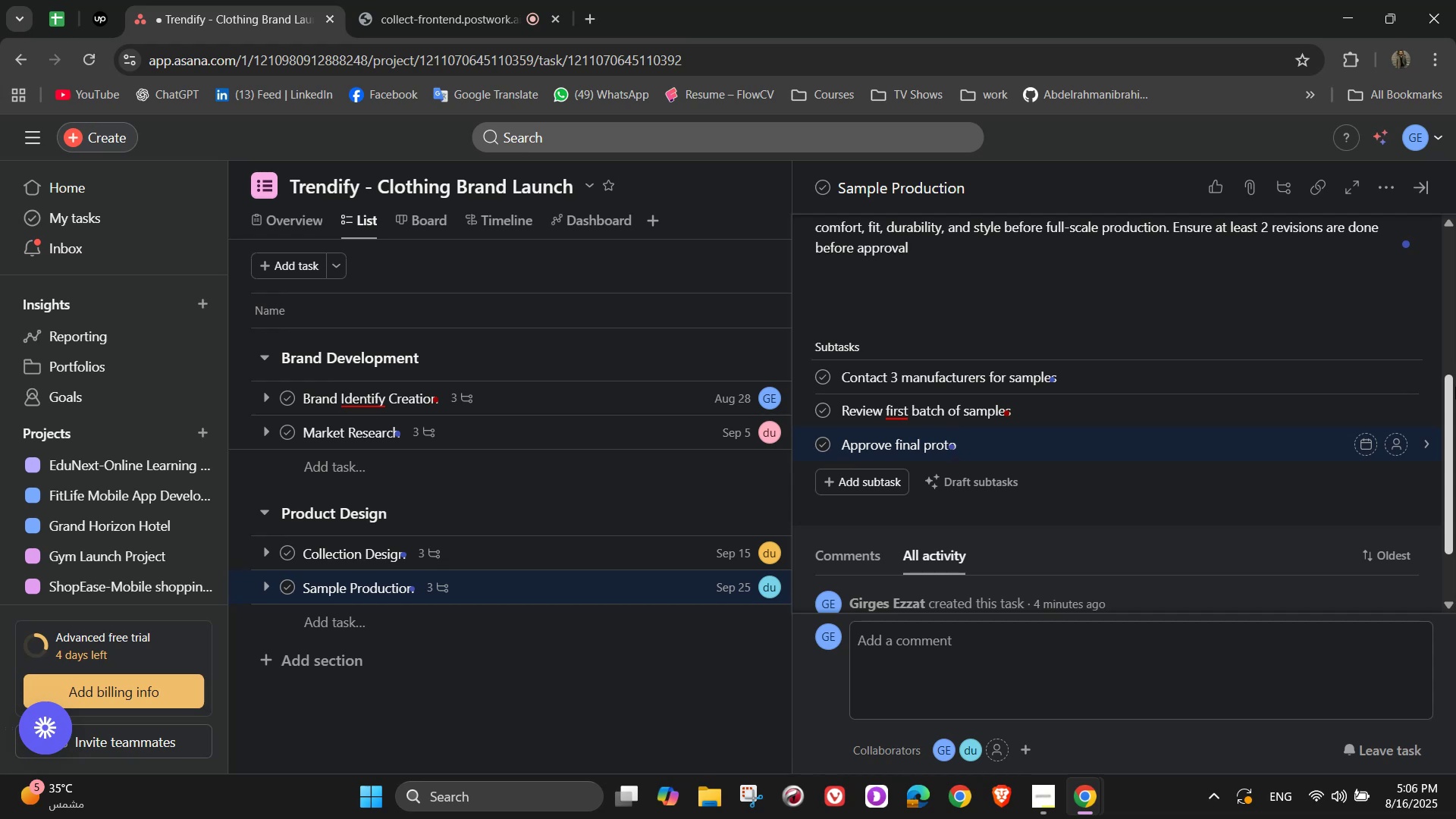 
wait(5.24)
 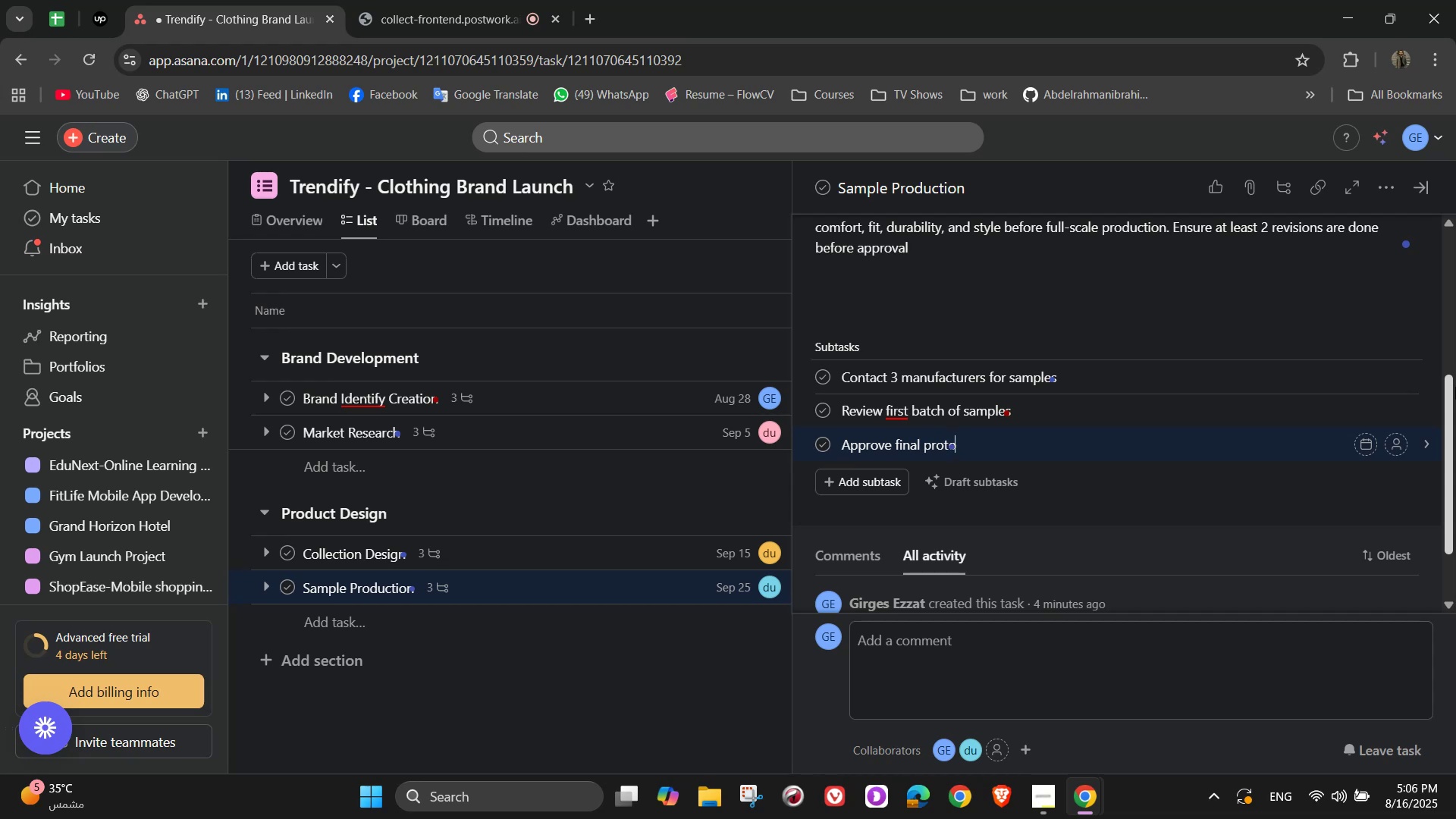 
type(types)
 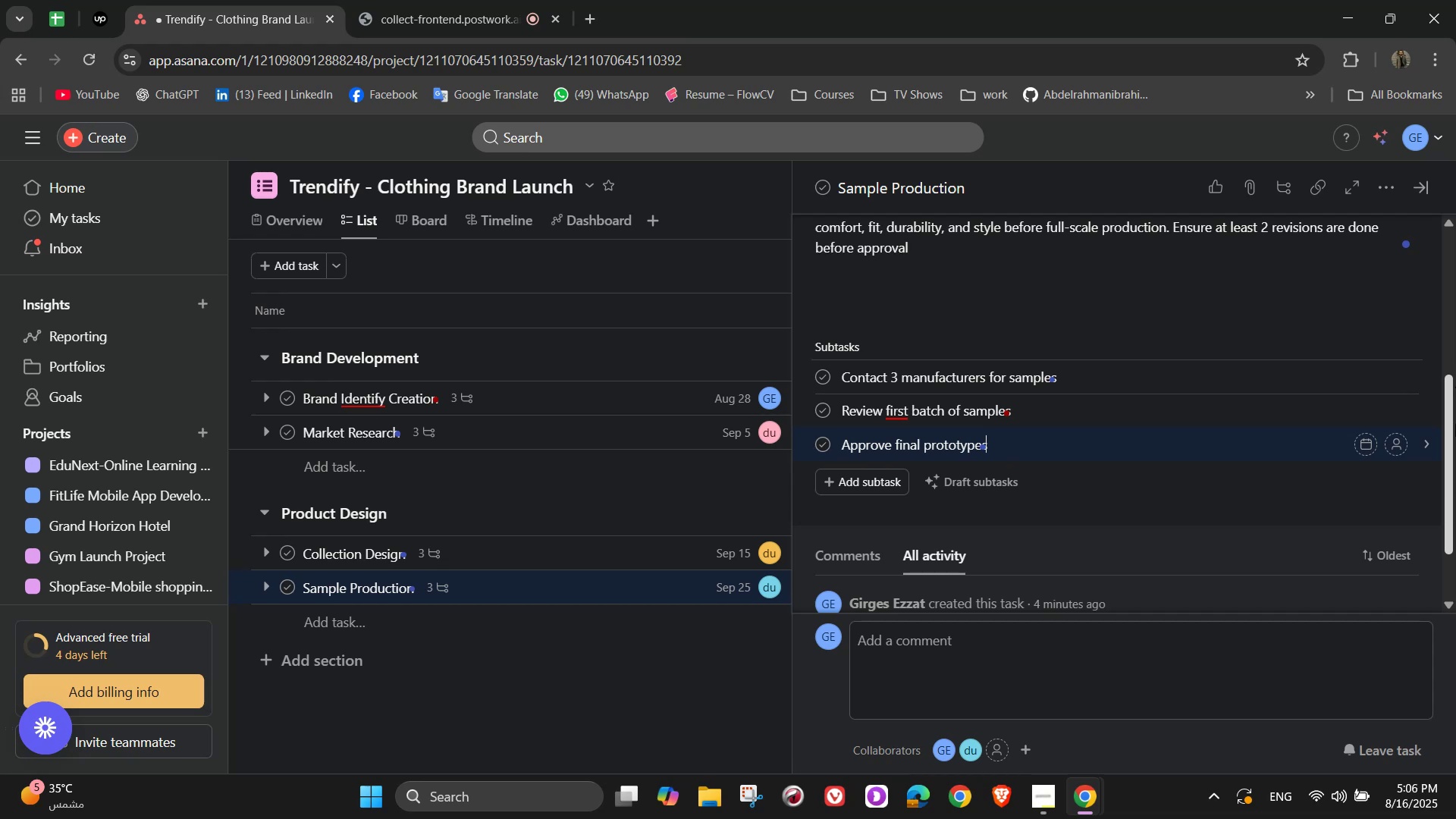 
wait(6.3)
 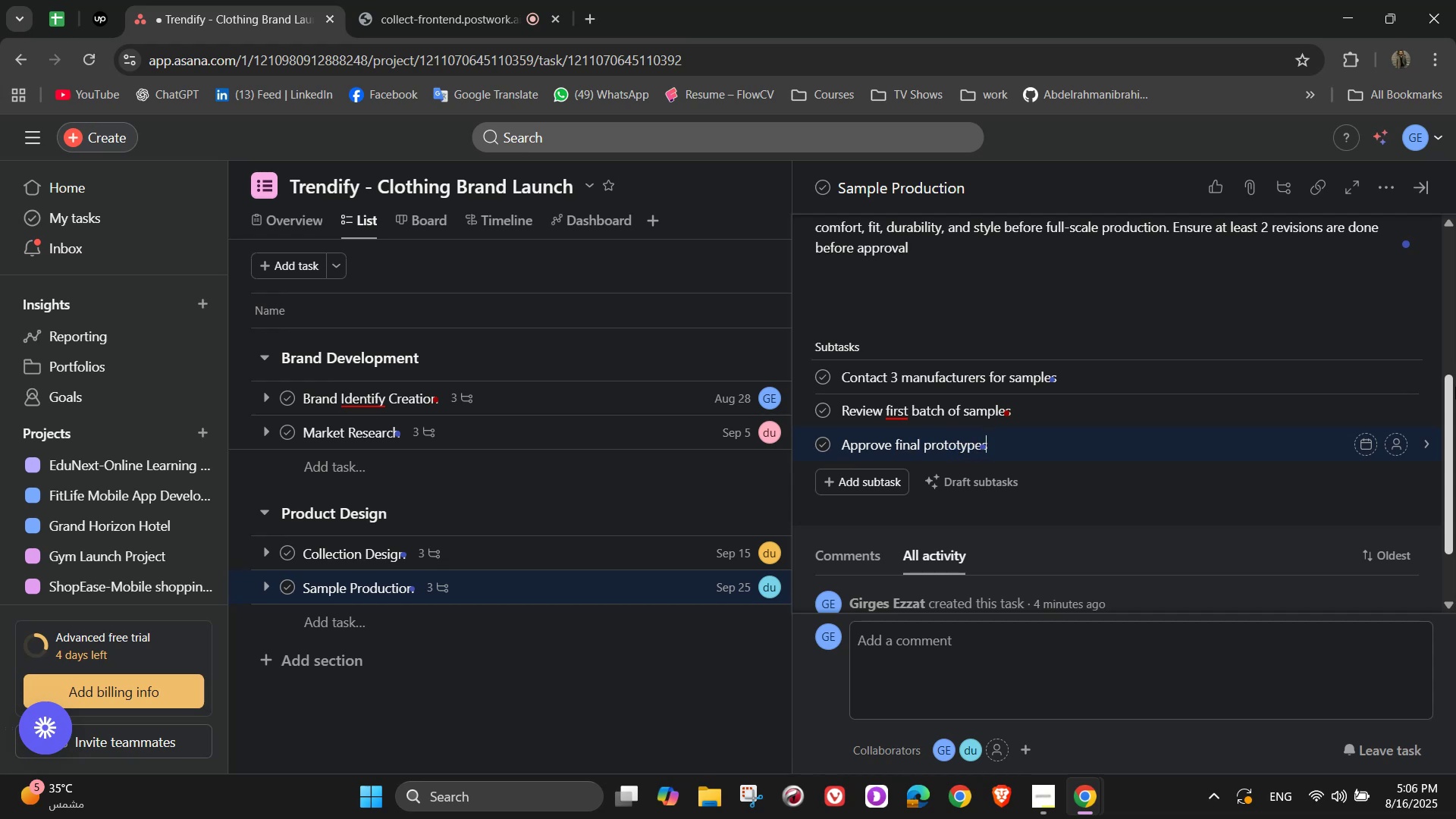 
left_click([1392, 379])
 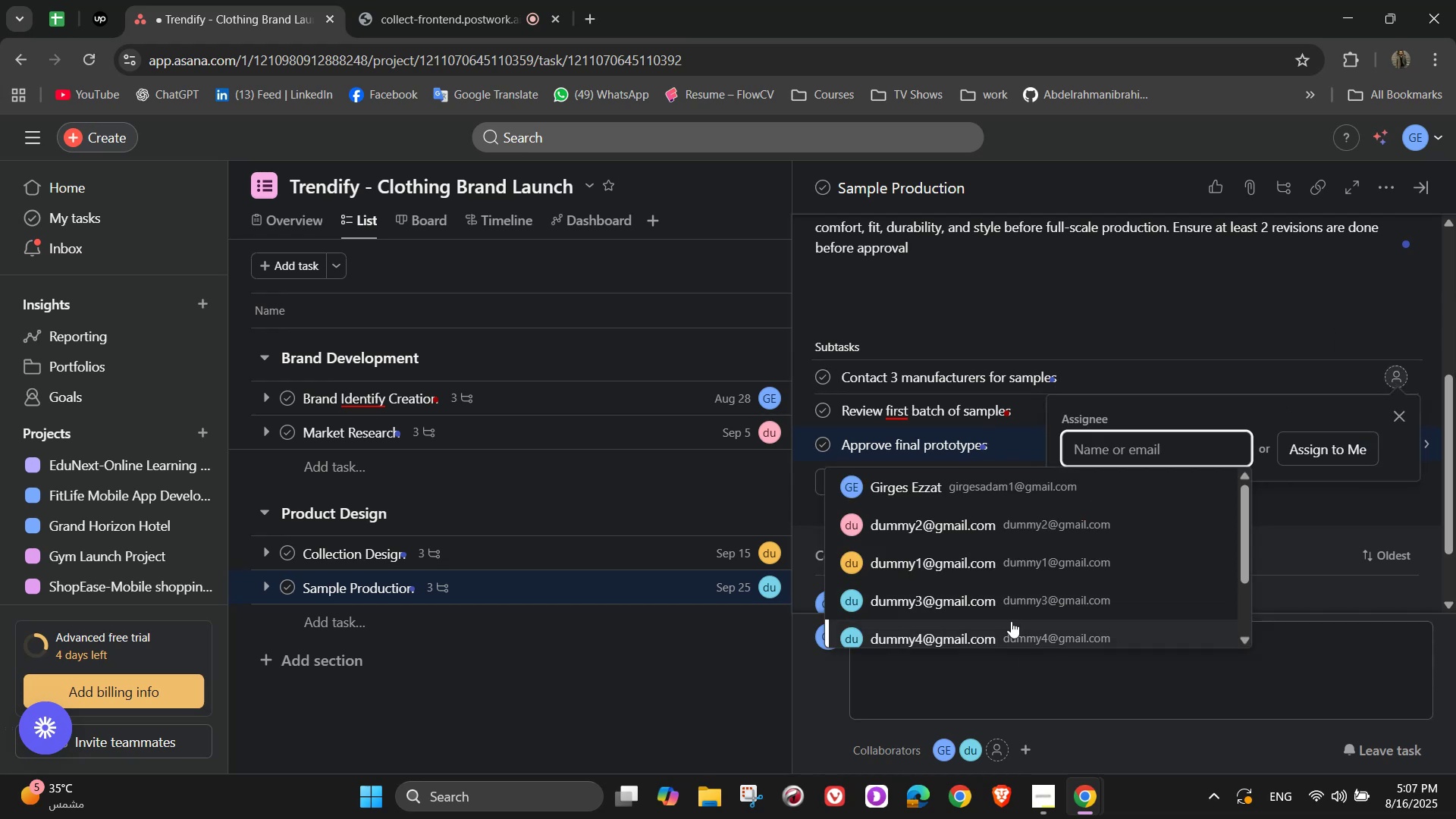 
left_click([1007, 616])
 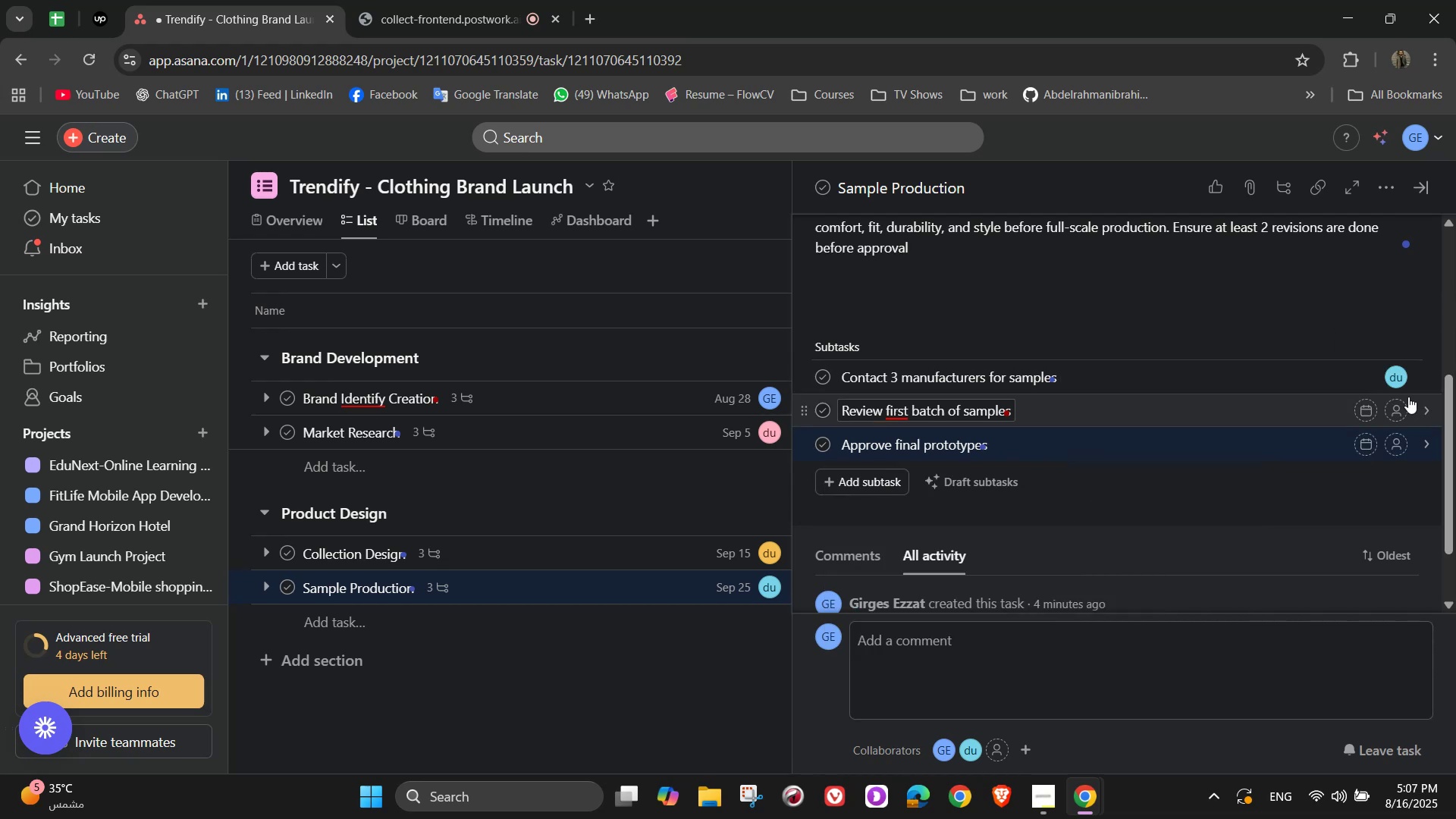 
left_click([1403, 404])
 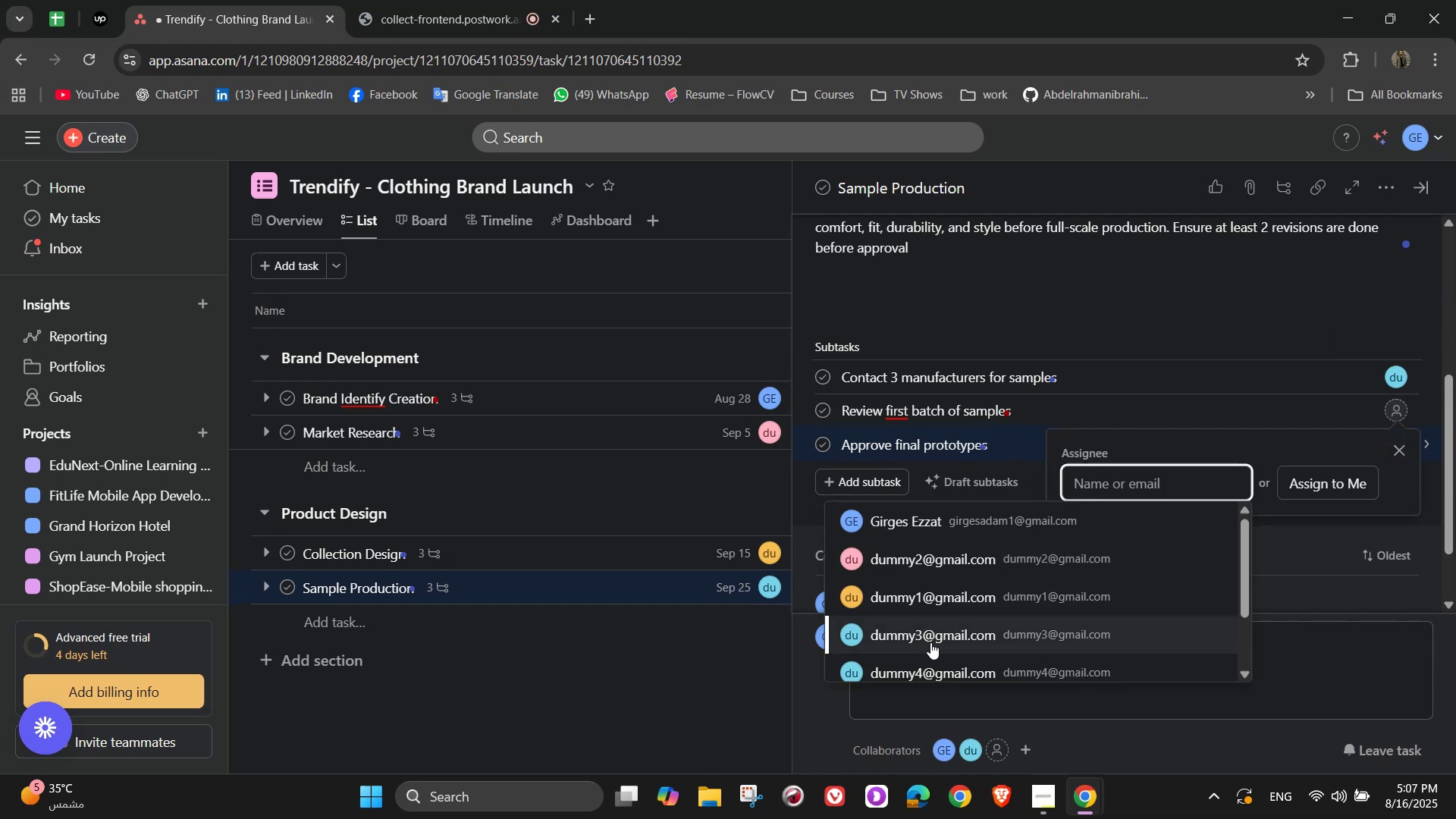 
left_click([921, 657])
 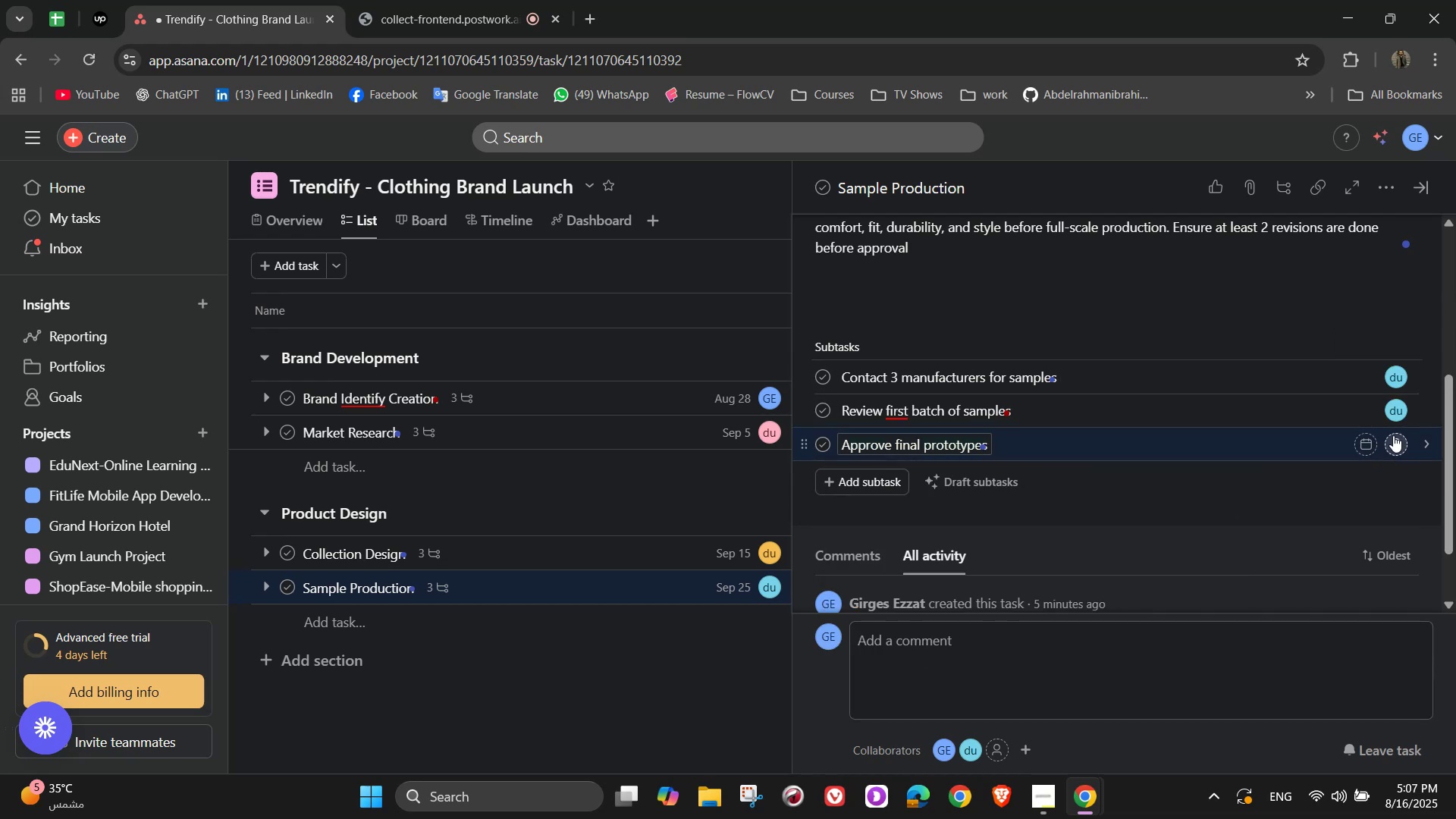 
left_click([1394, 436])
 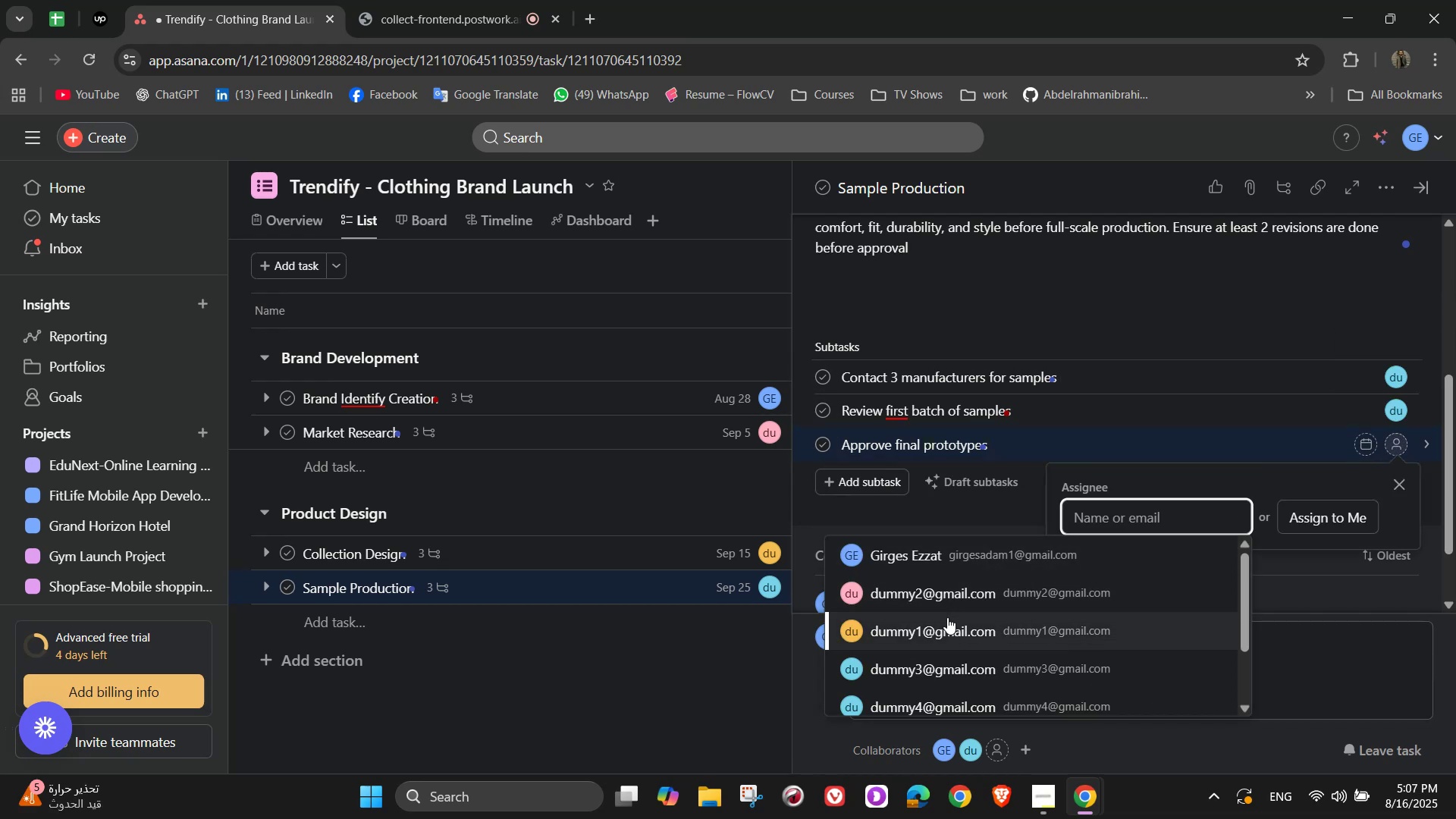 
left_click([931, 603])
 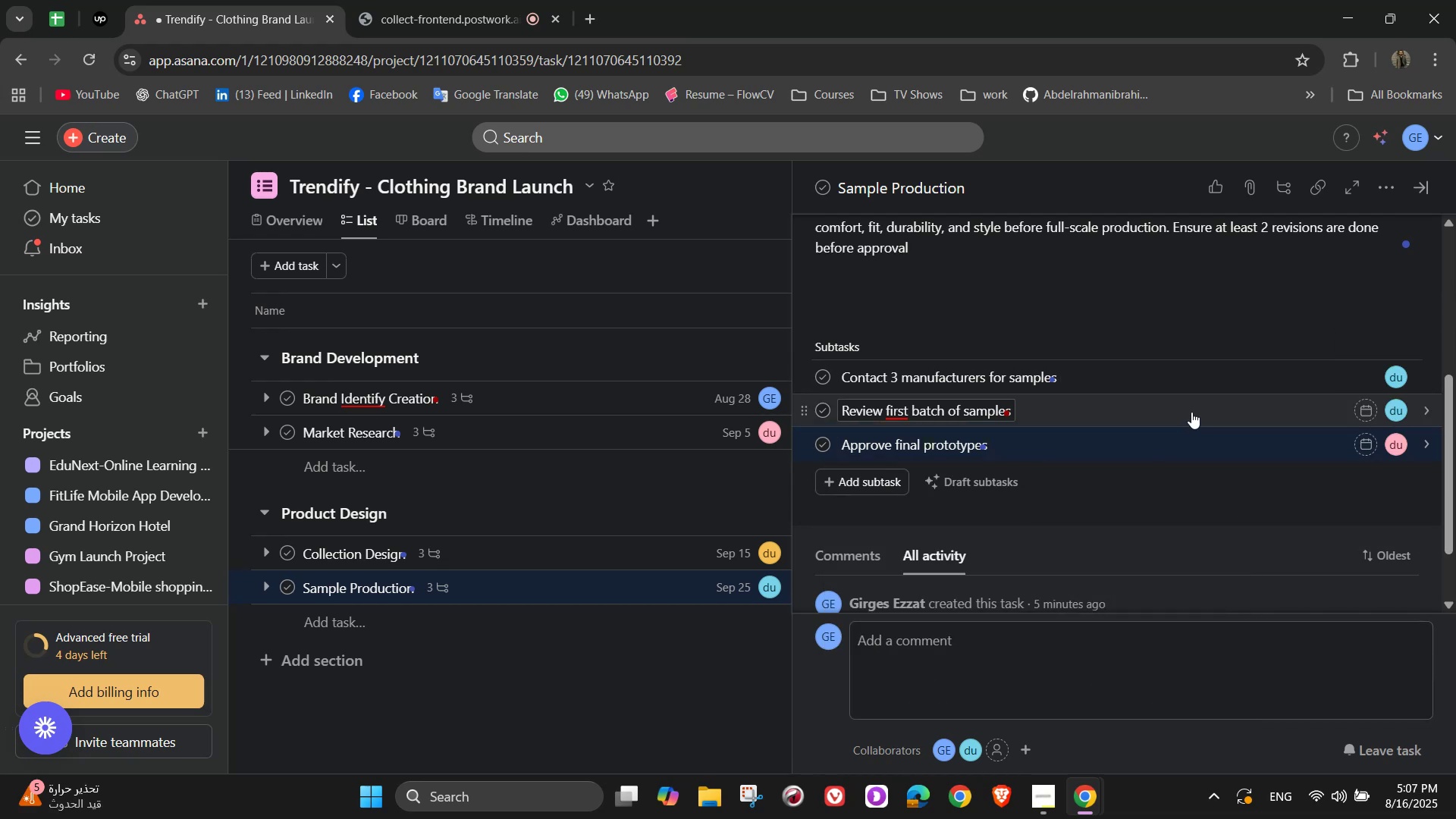 
scroll: coordinate [1275, 310], scroll_direction: up, amount: 3.0
 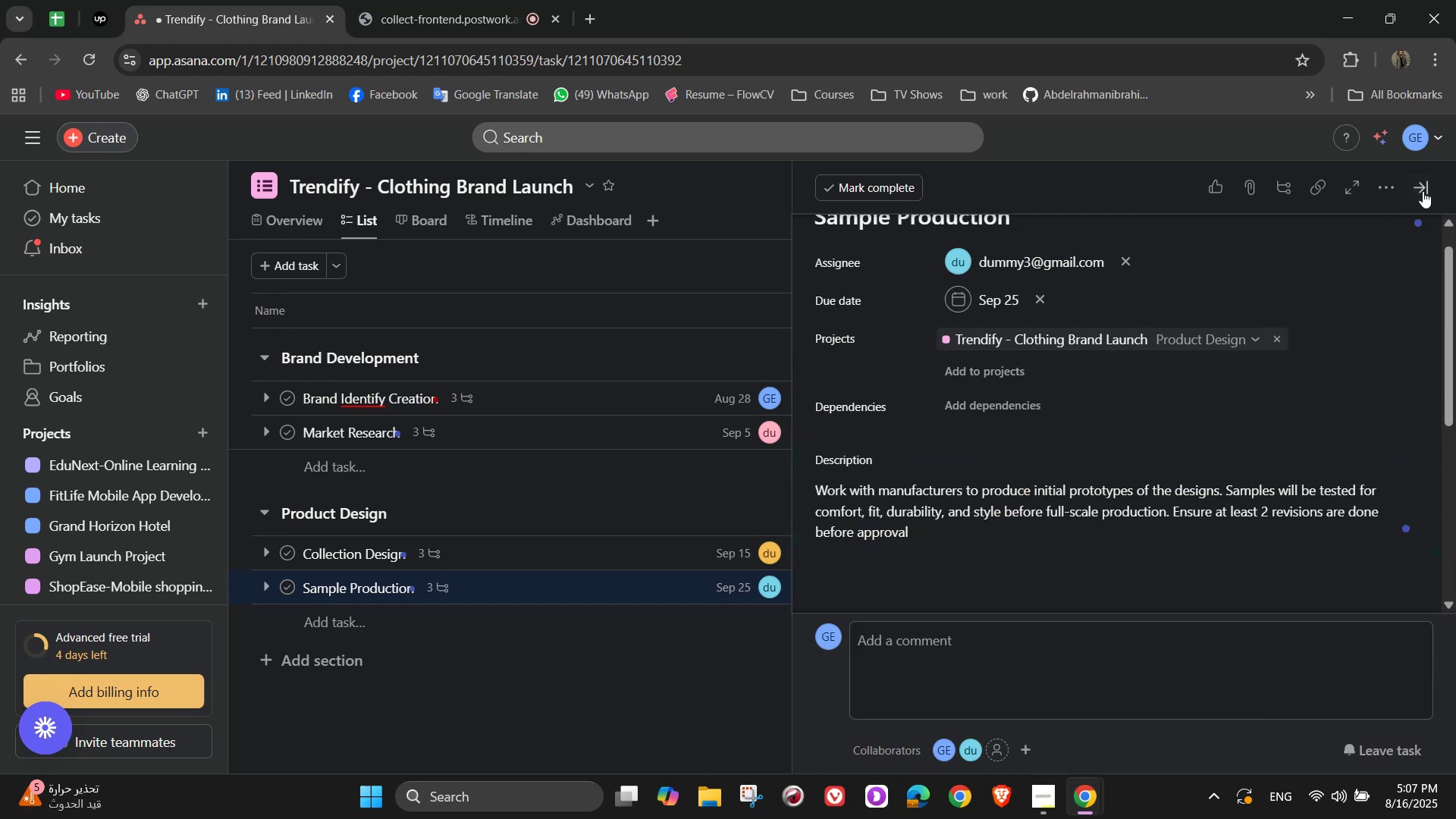 
left_click([1424, 191])
 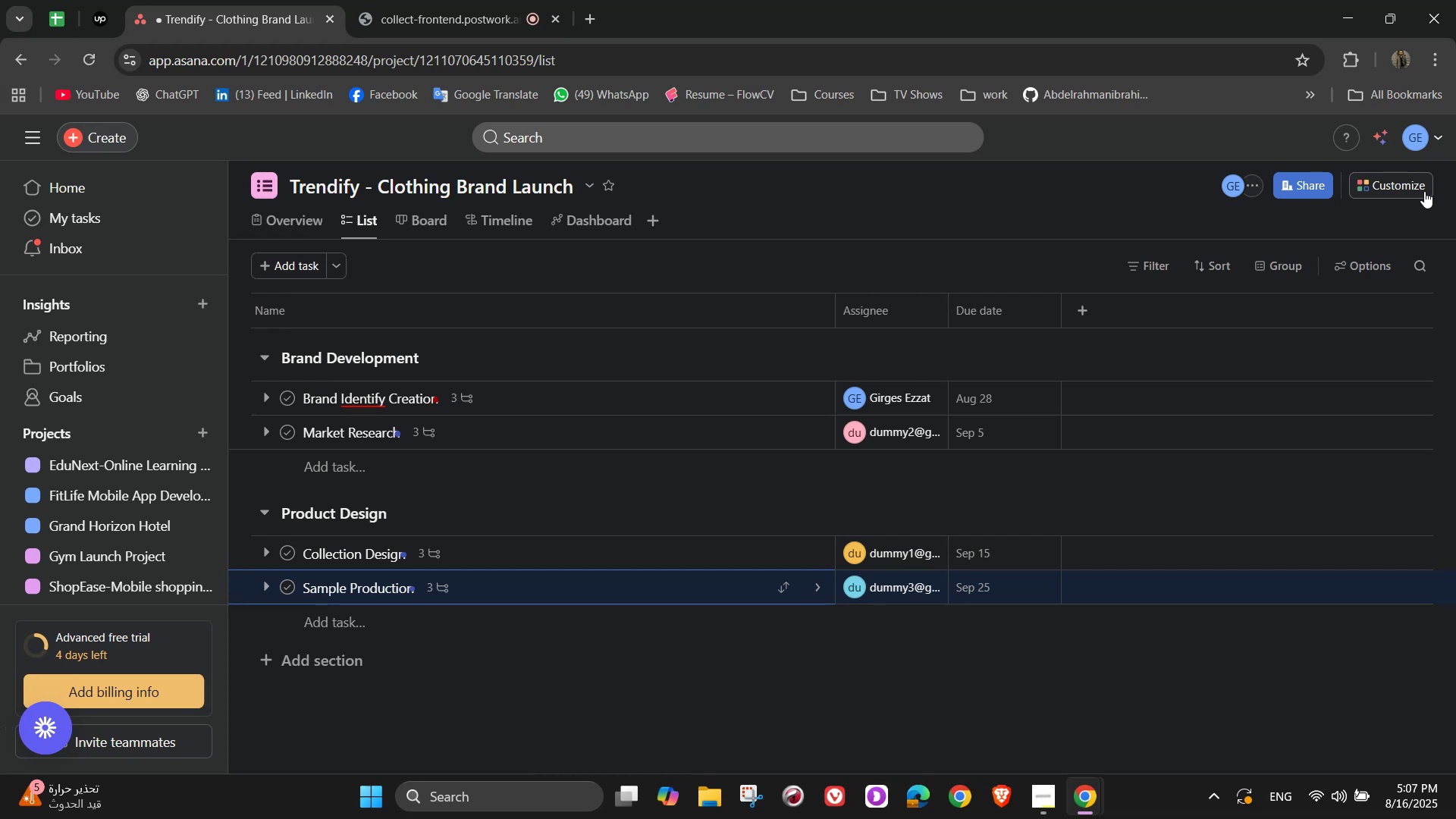 
wait(26.66)
 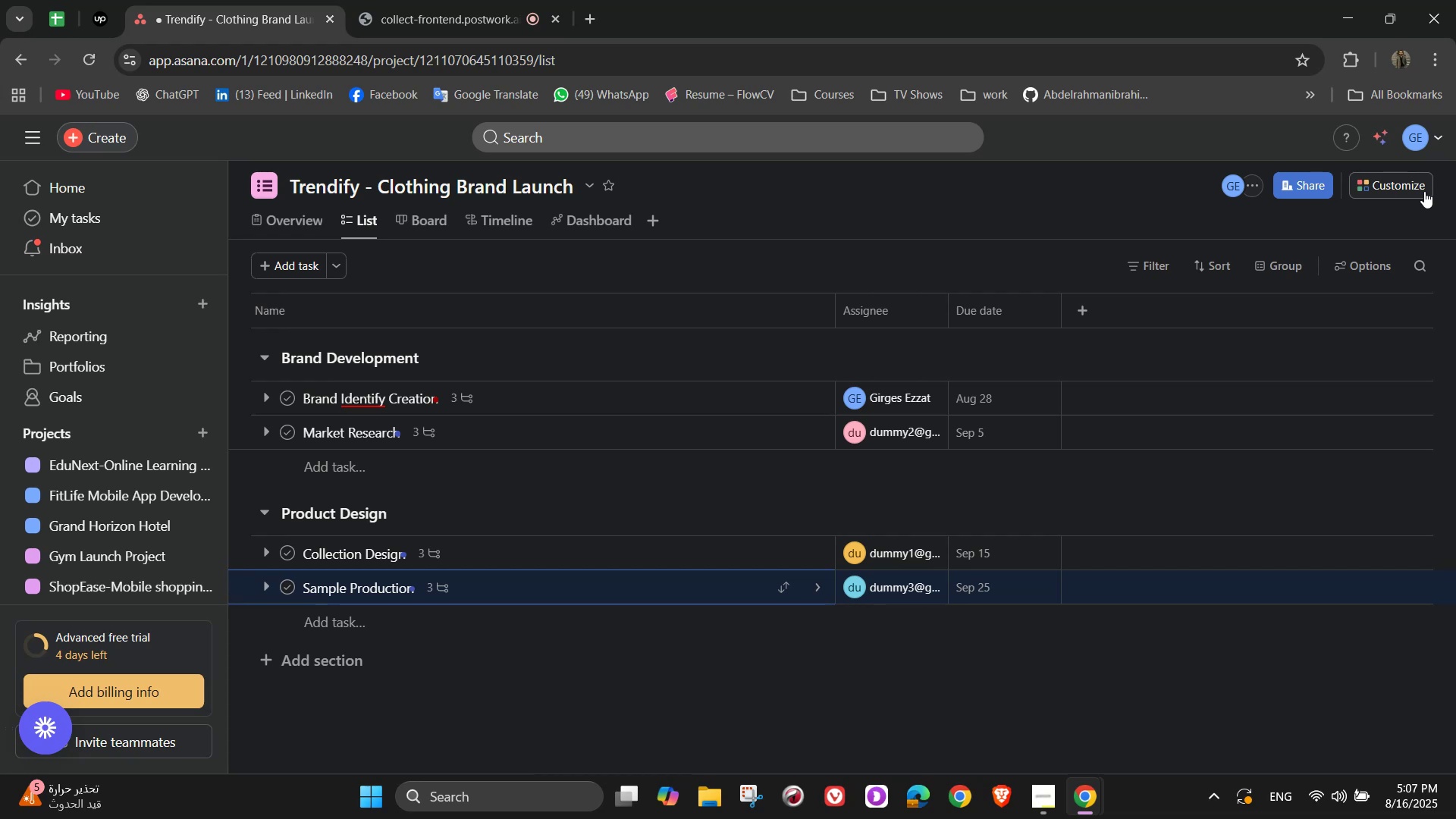 
left_click([495, 620])
 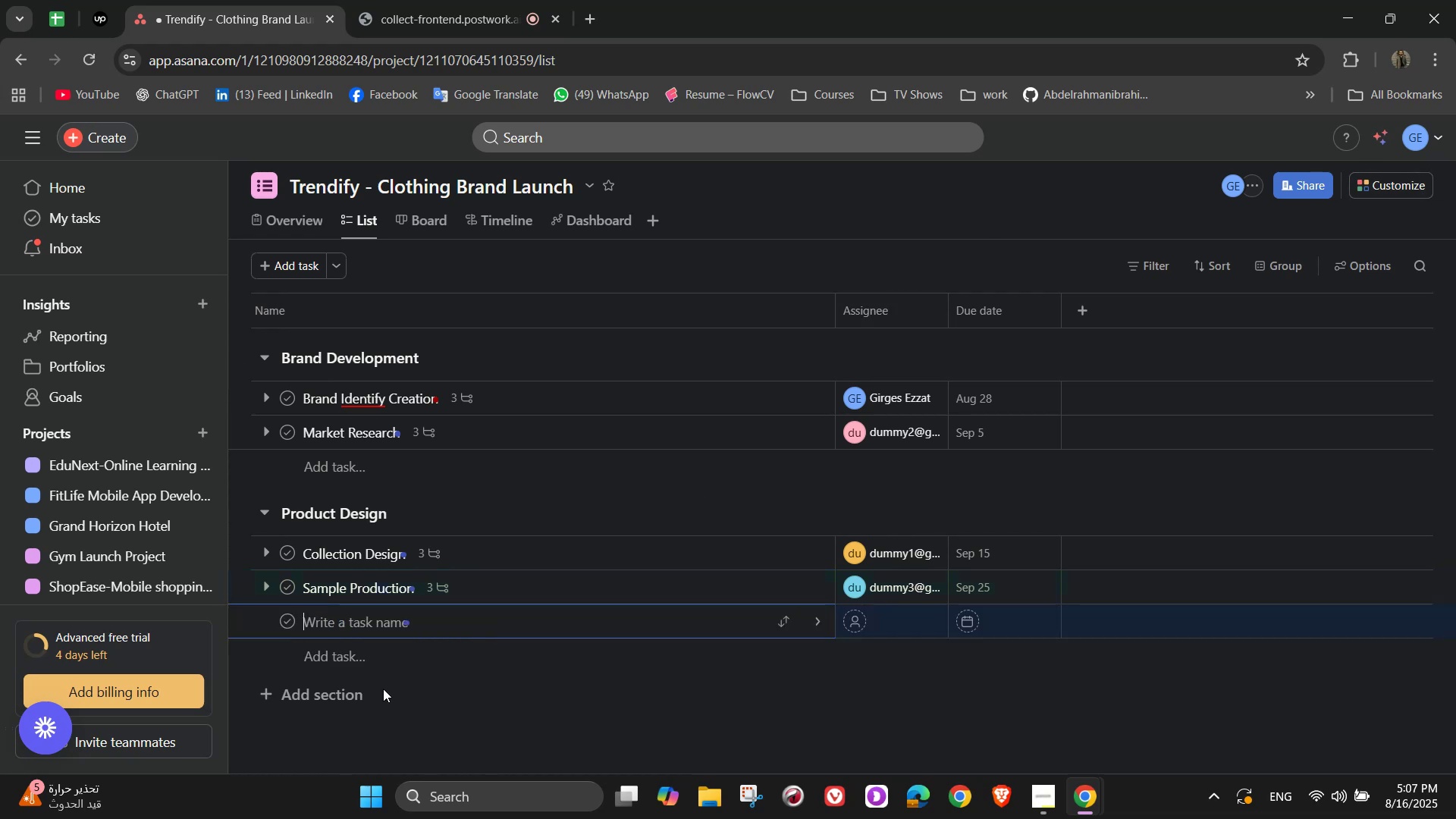 
left_click([320, 686])
 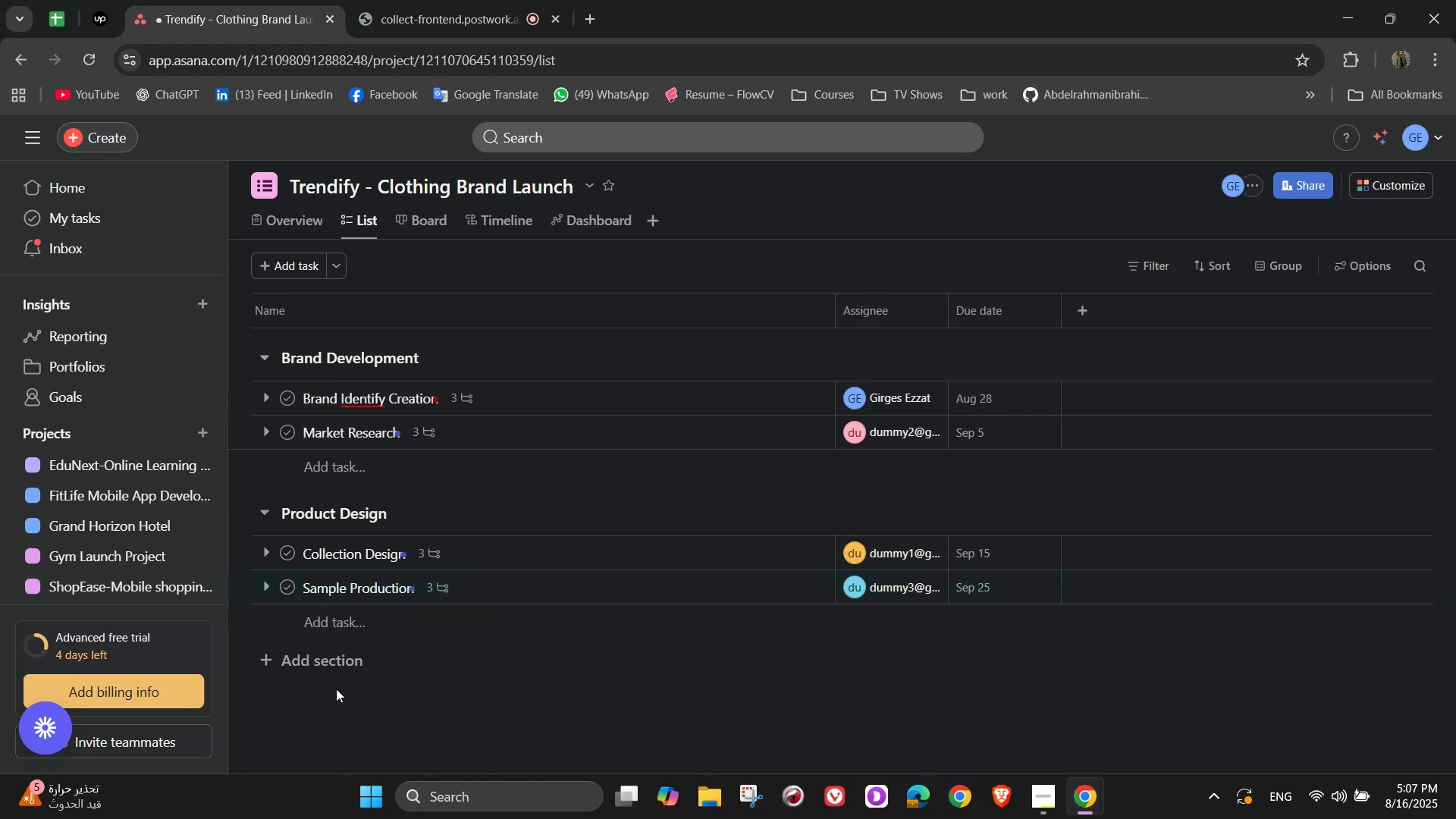 
left_click([315, 673])
 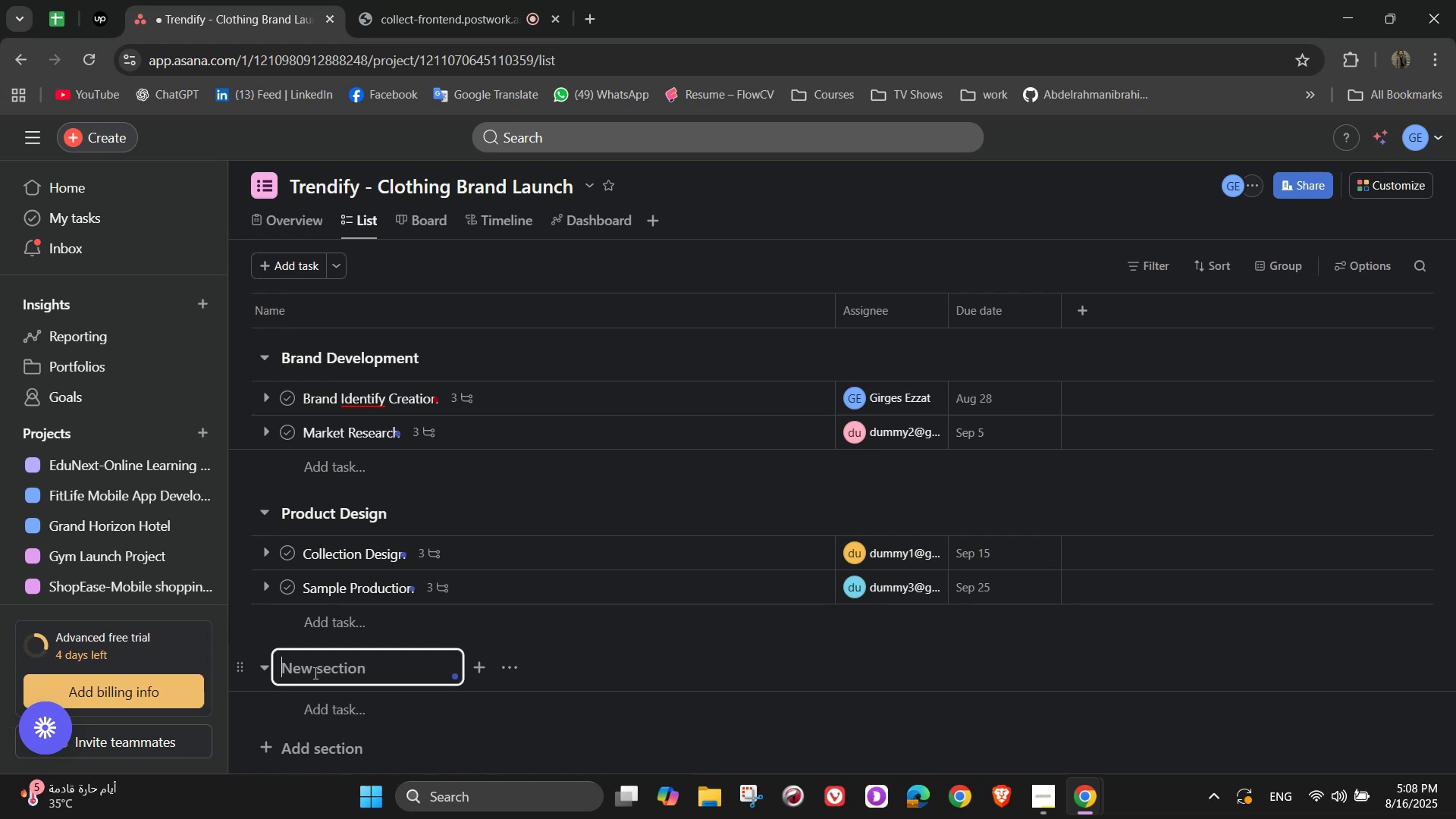 
wait(43.52)
 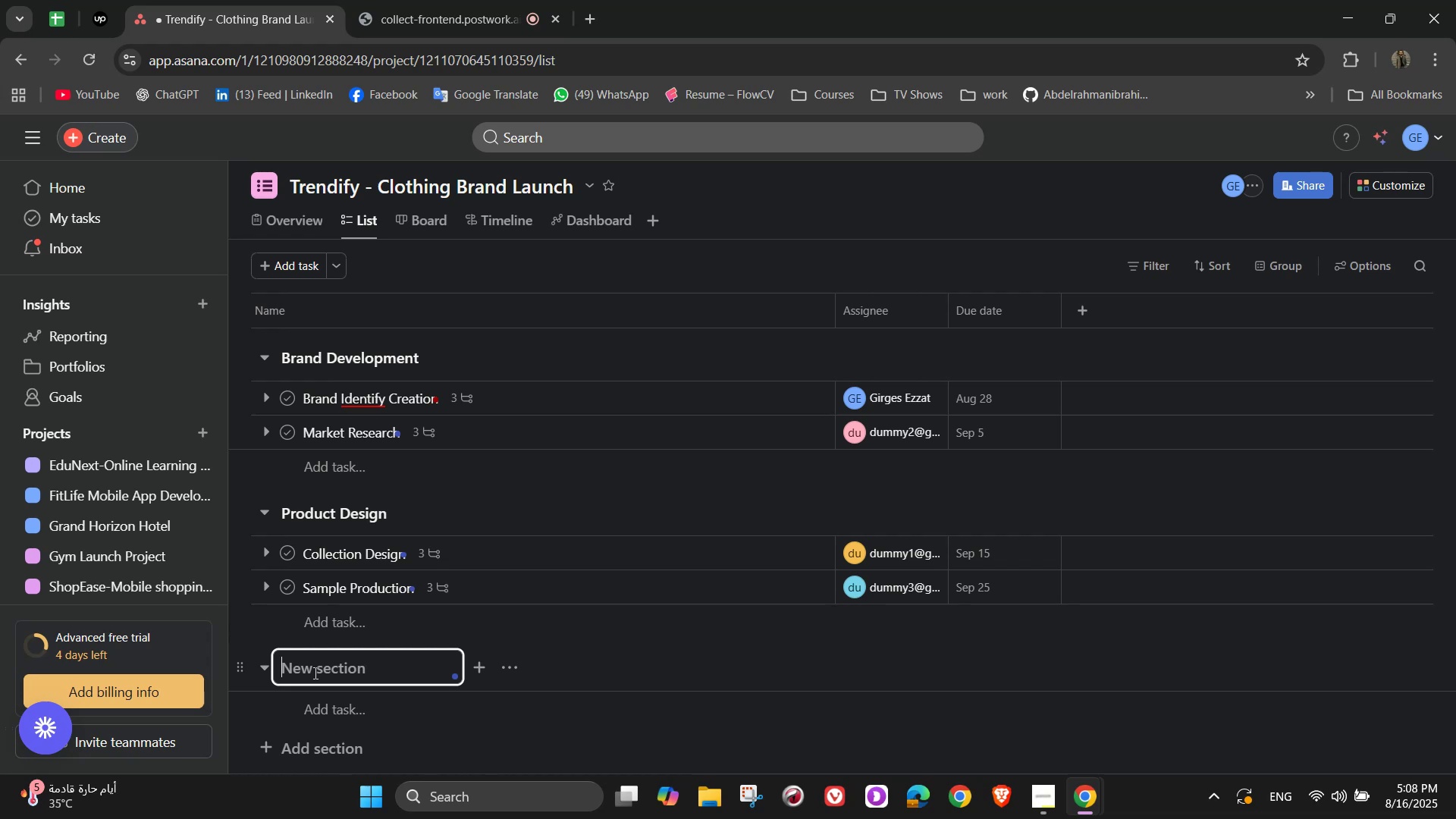 
scroll: coordinate [482, 592], scroll_direction: down, amount: 1.0
 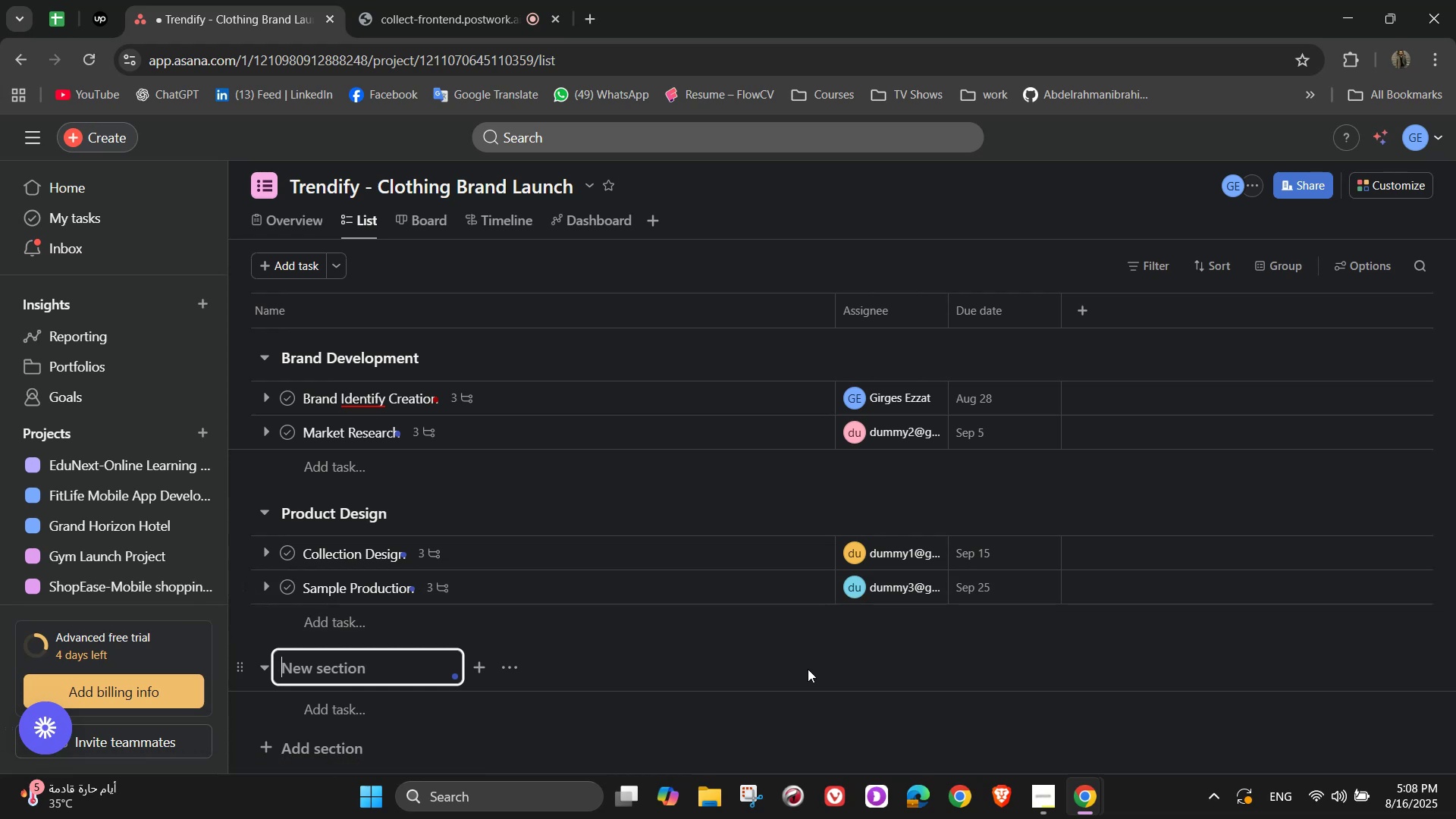 
wait(13.87)
 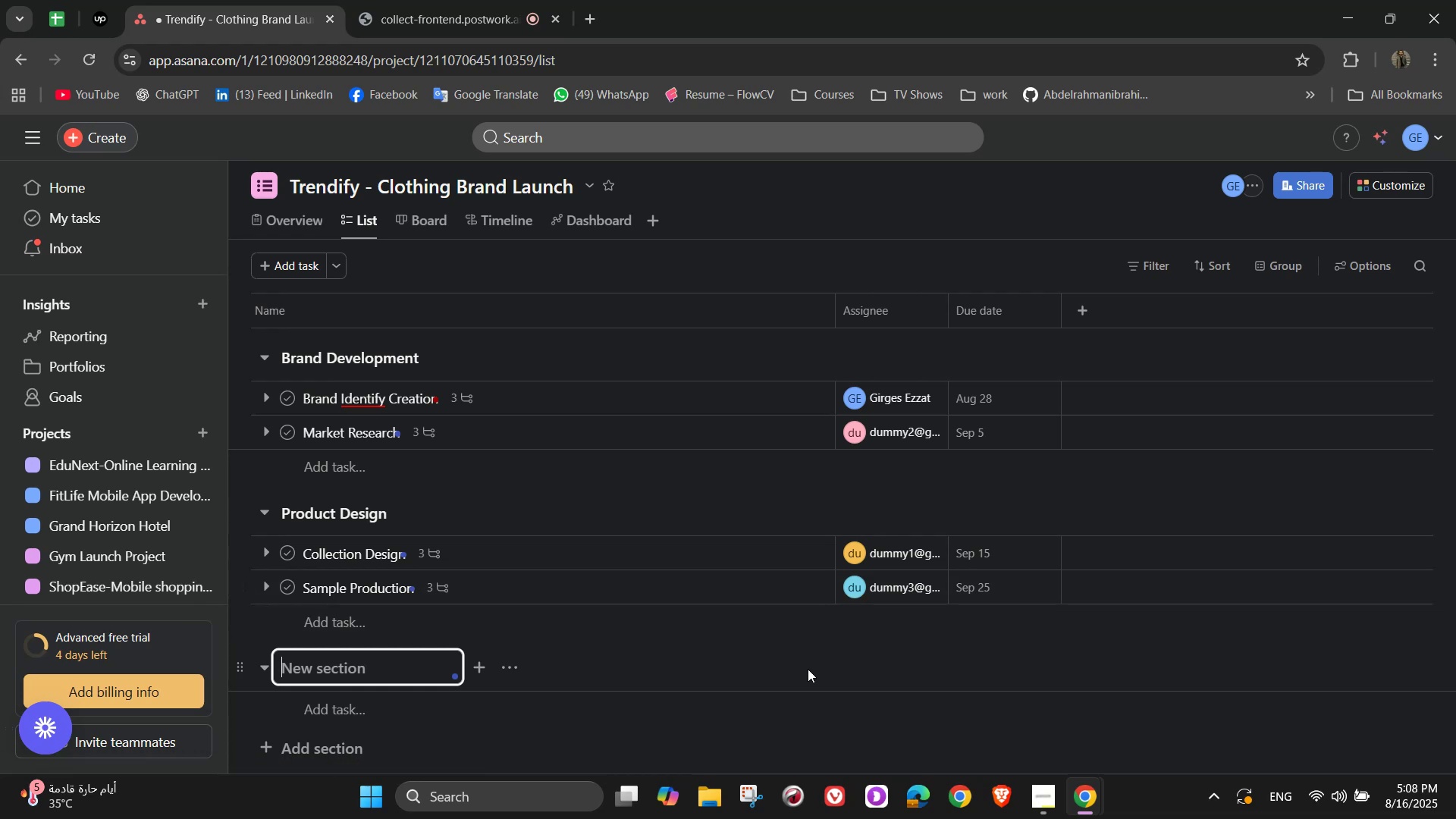 
type(N)
key(Backspace)
type(Manufacturing & Supply)
 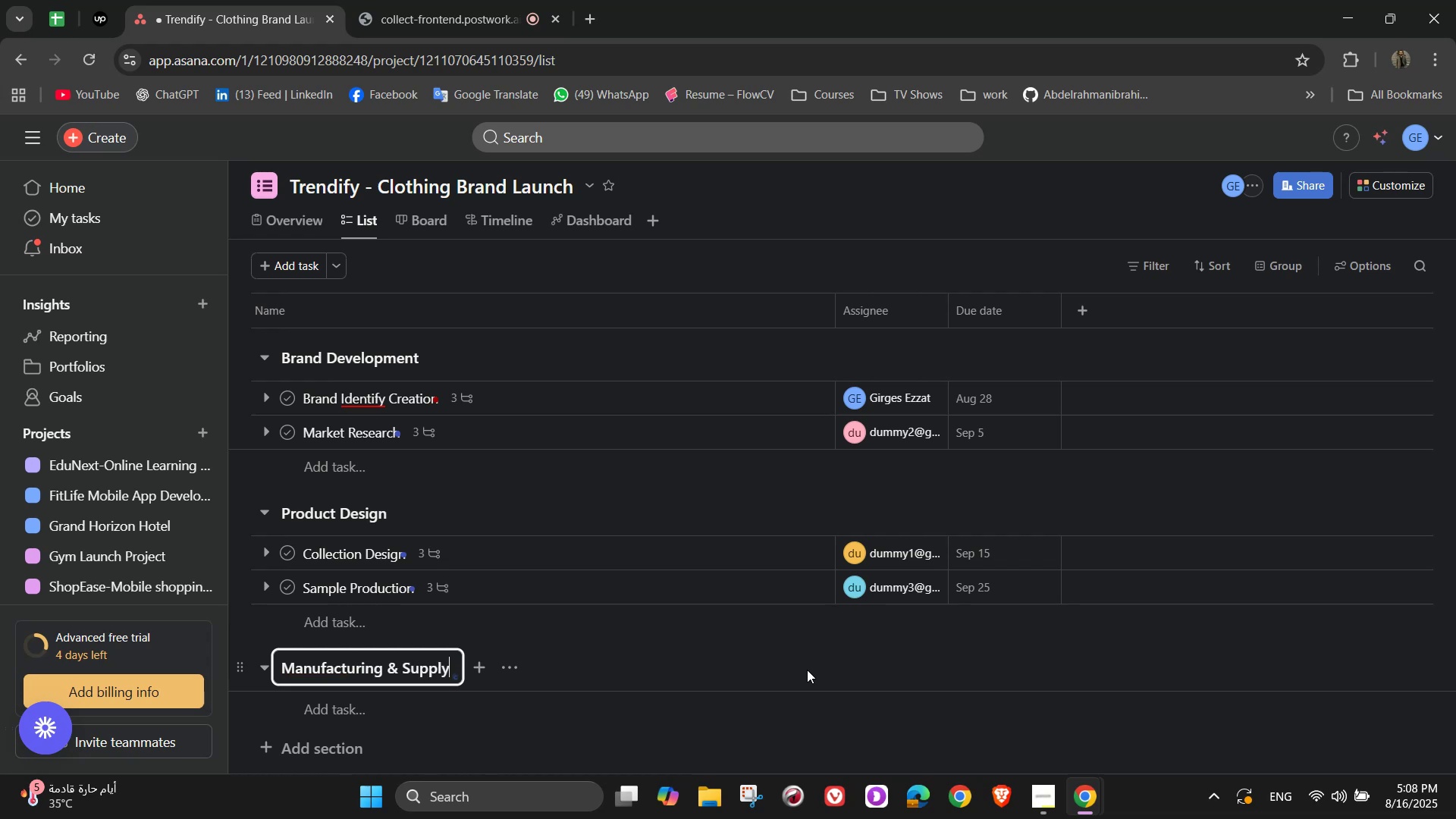 
left_click([476, 709])
 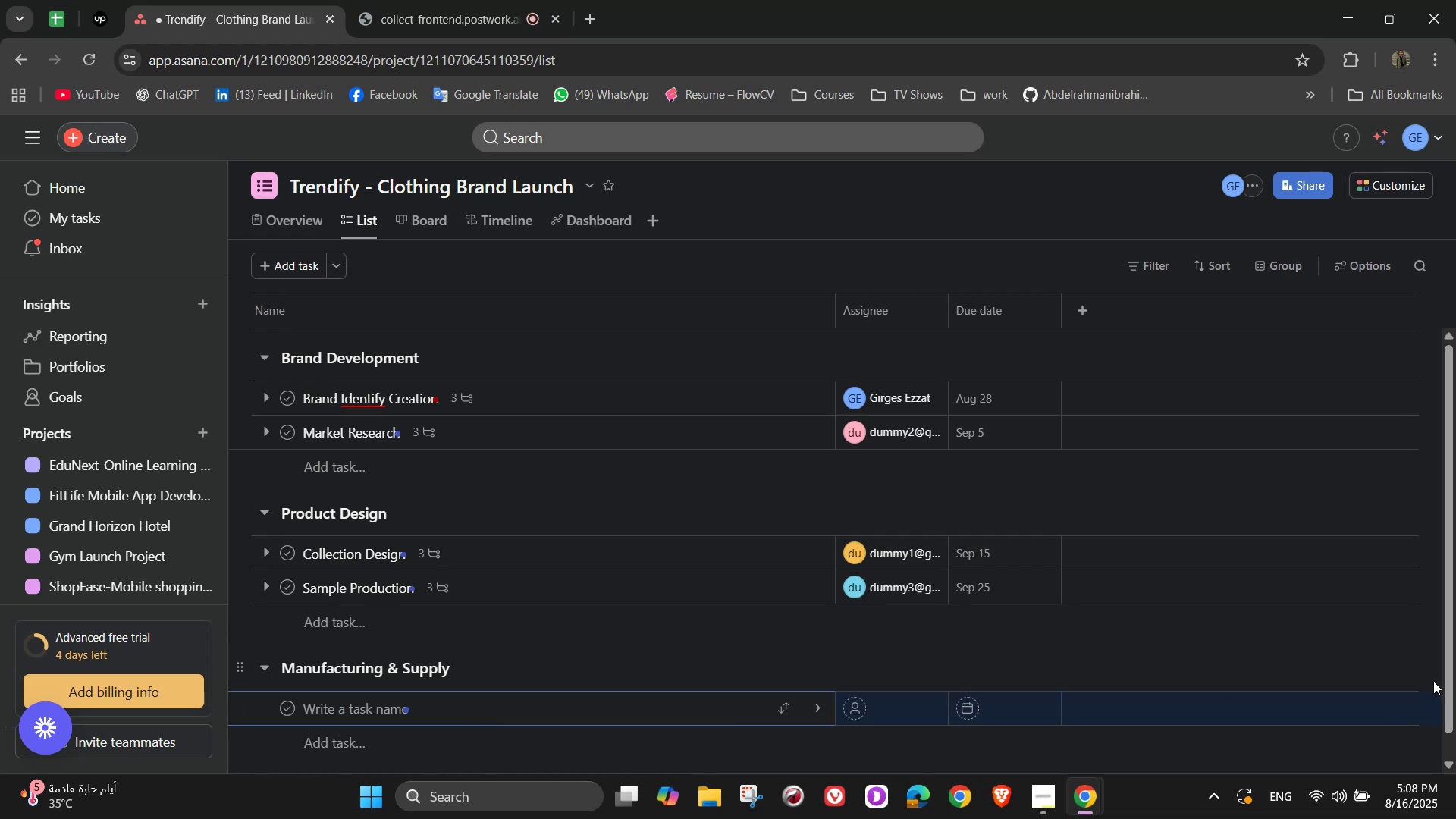 
left_click([408, 666])
 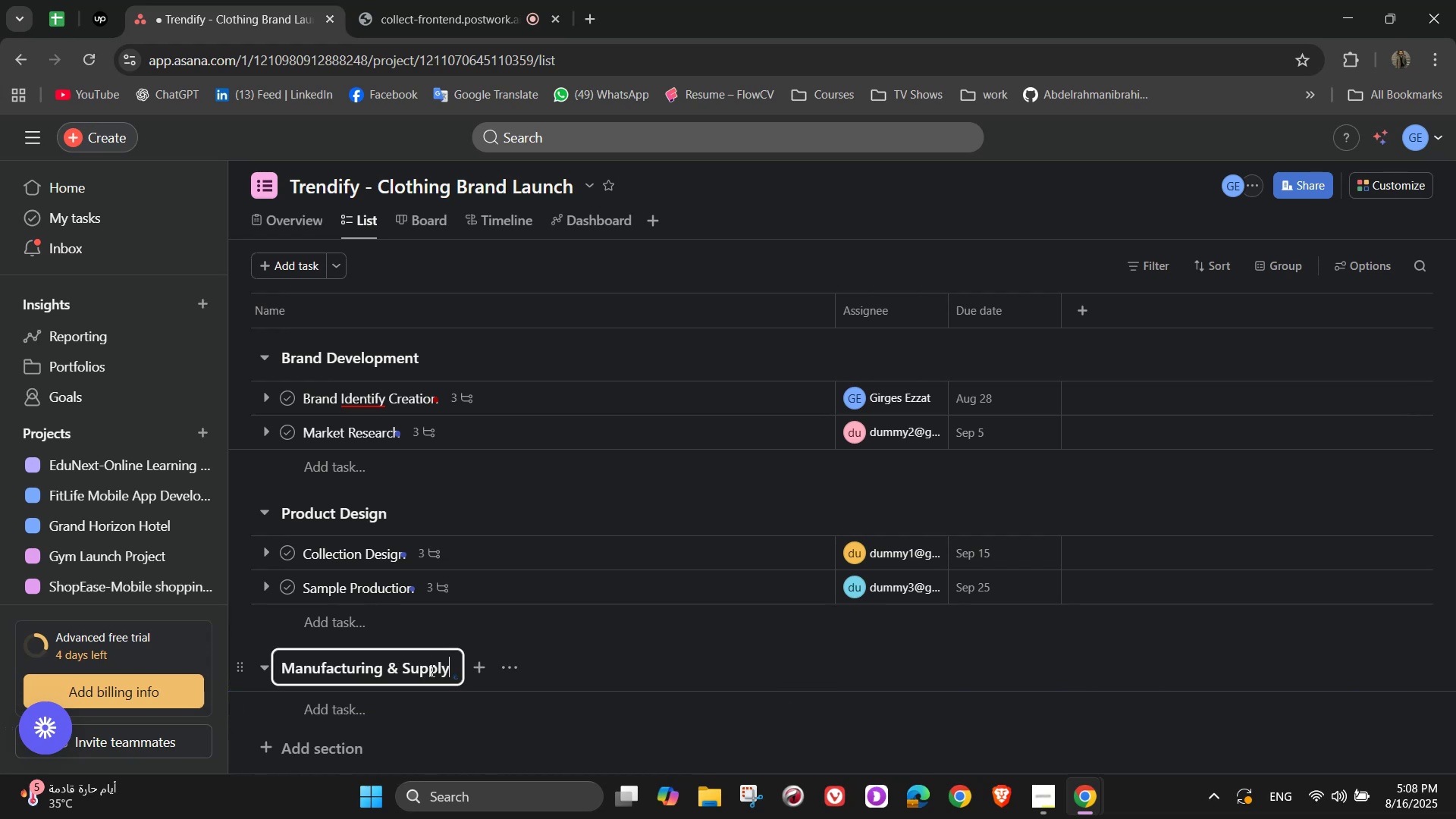 
type( Chi)
key(Backspace)
type(ain)
 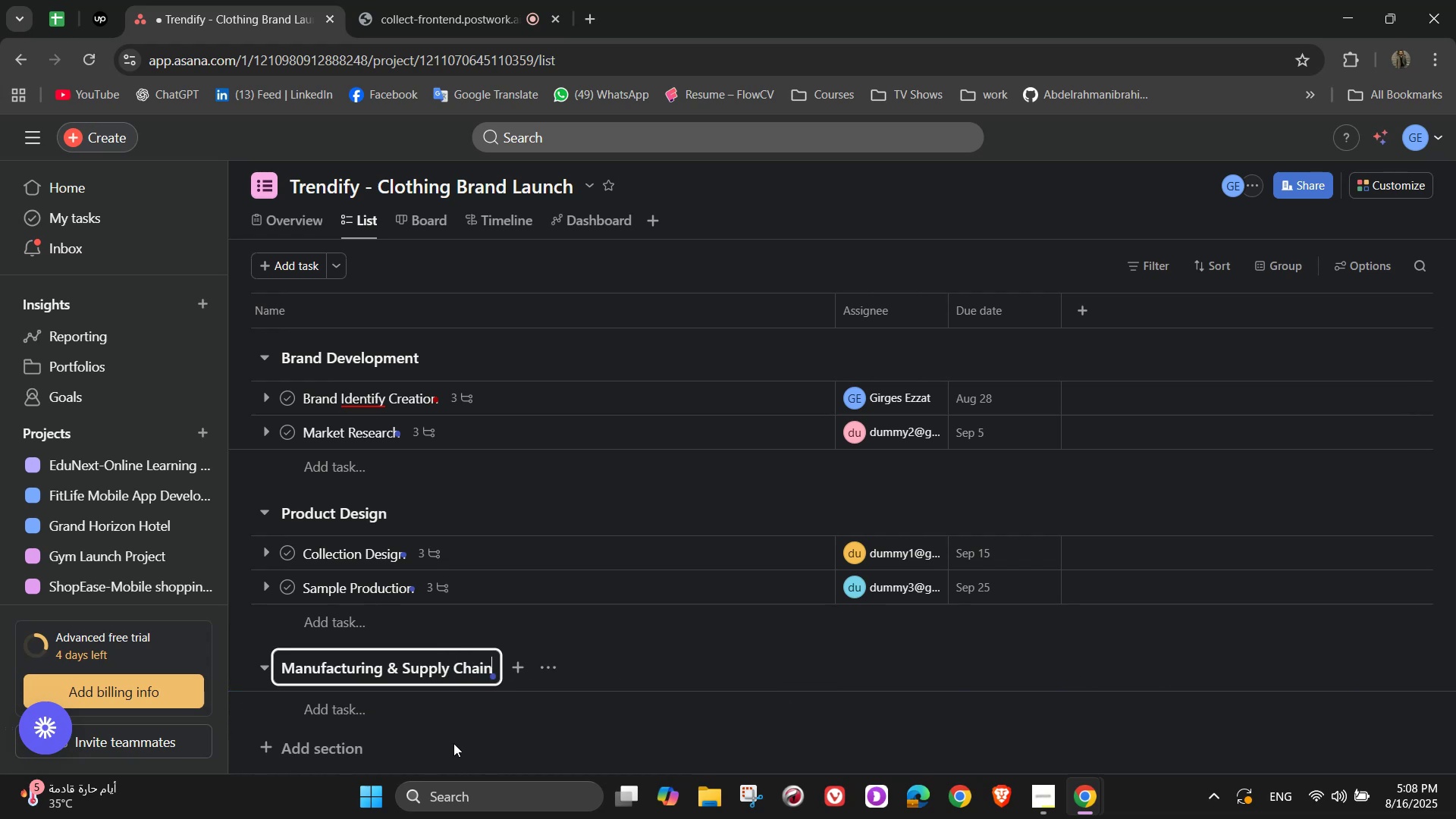 
left_click([402, 717])
 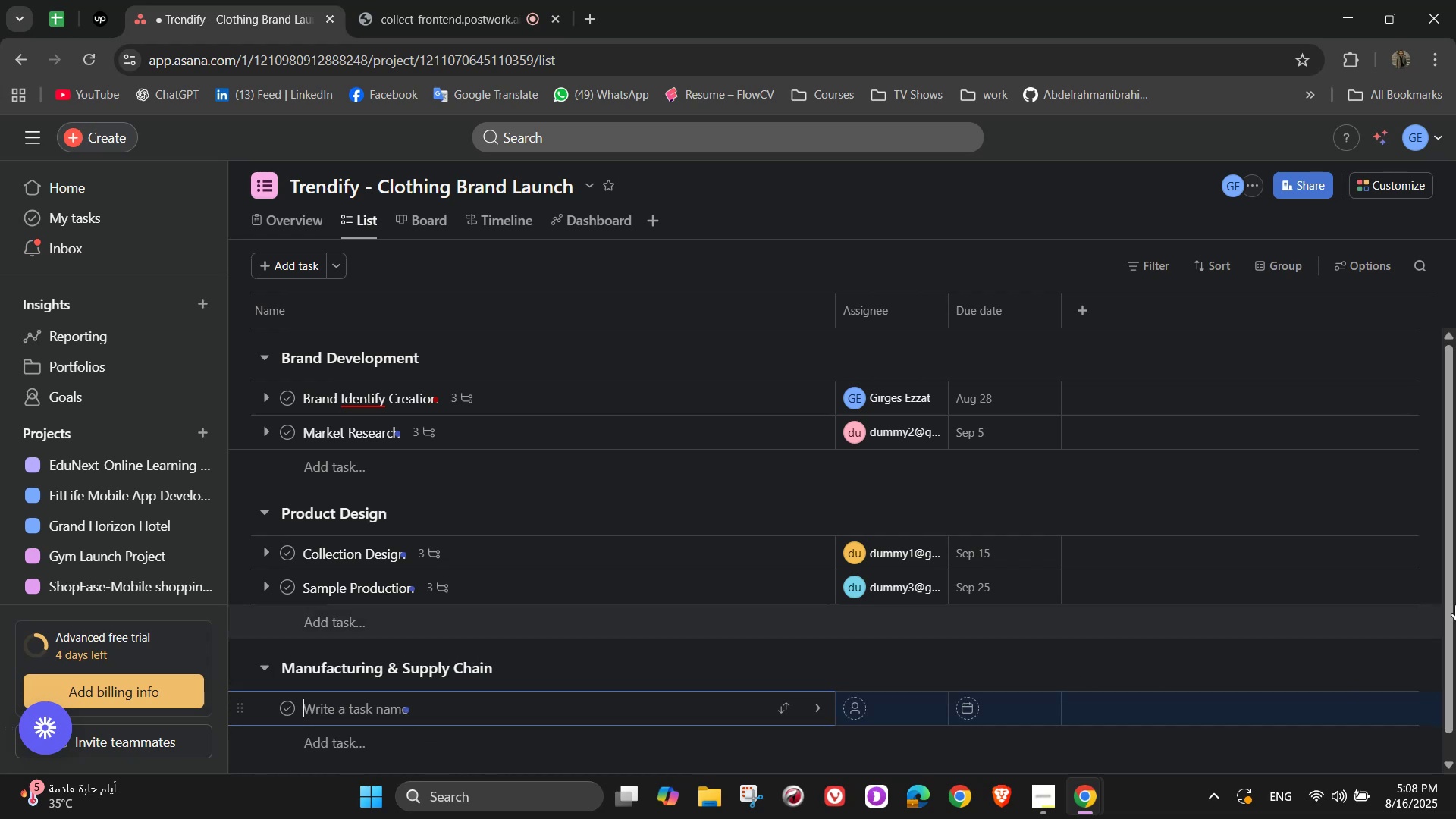 
type(Manufacturere)
key(Backspace)
type( Selection)
 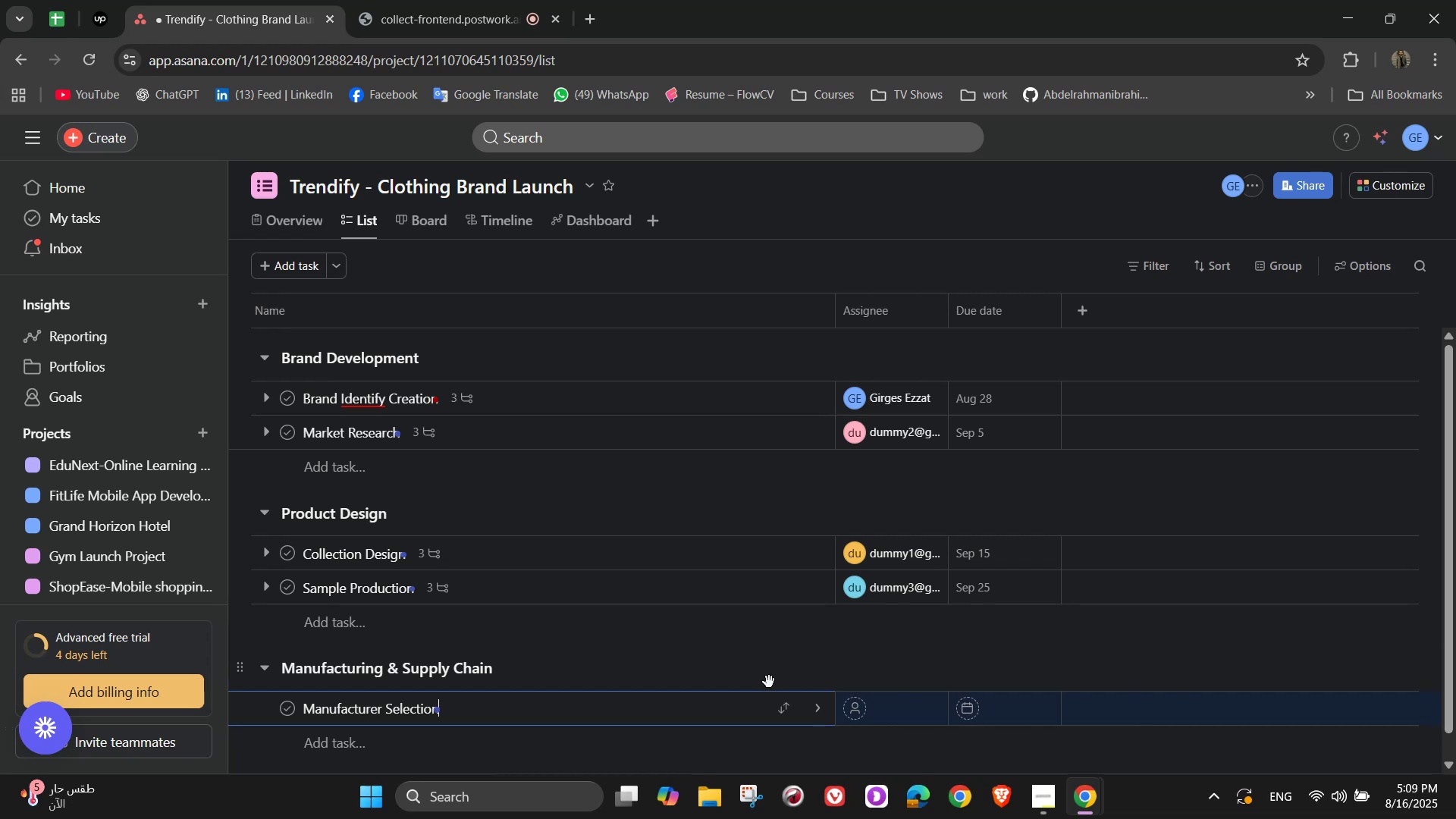 
left_click([816, 711])
 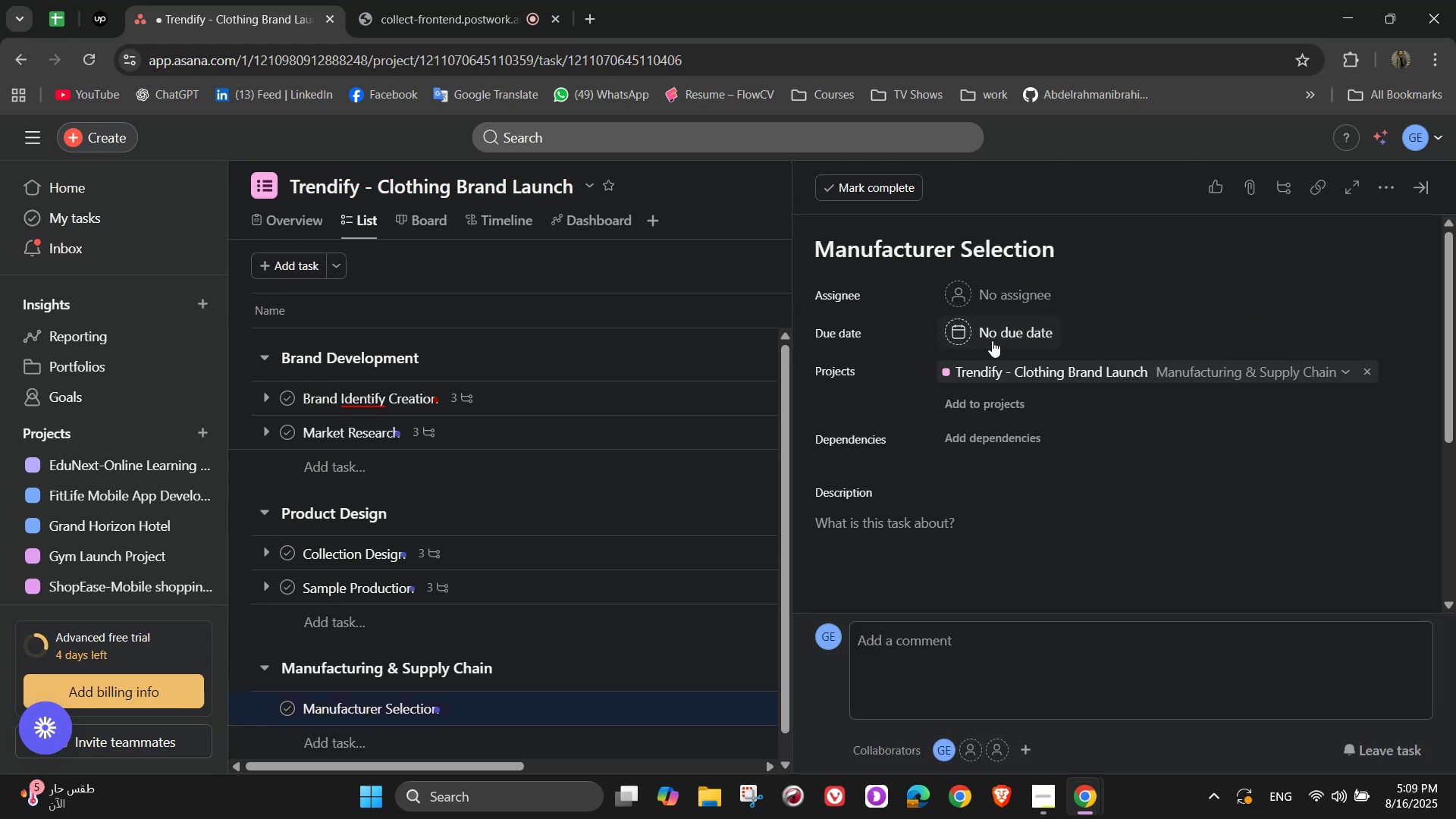 
left_click([995, 287])
 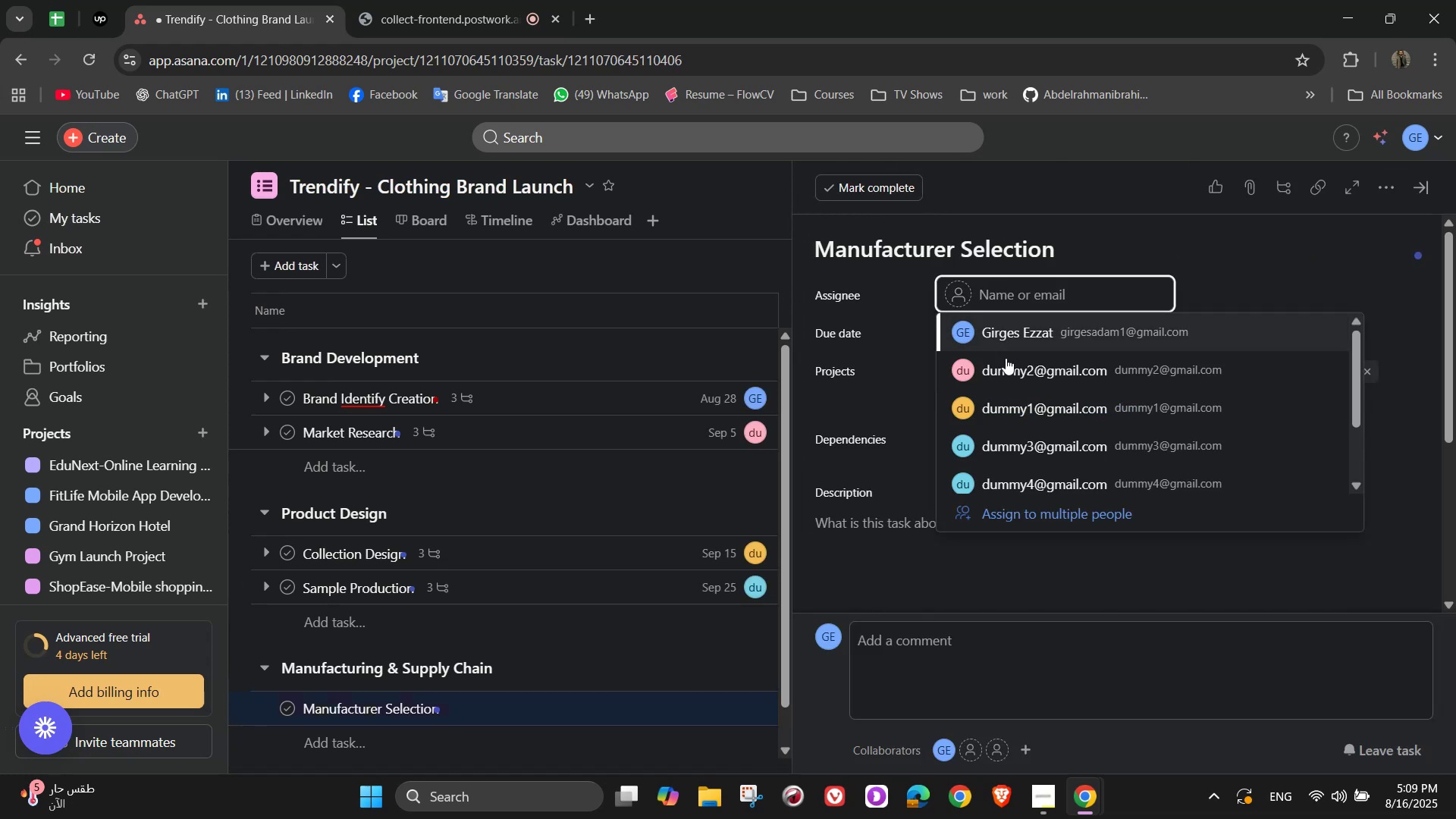 
left_click([1022, 375])
 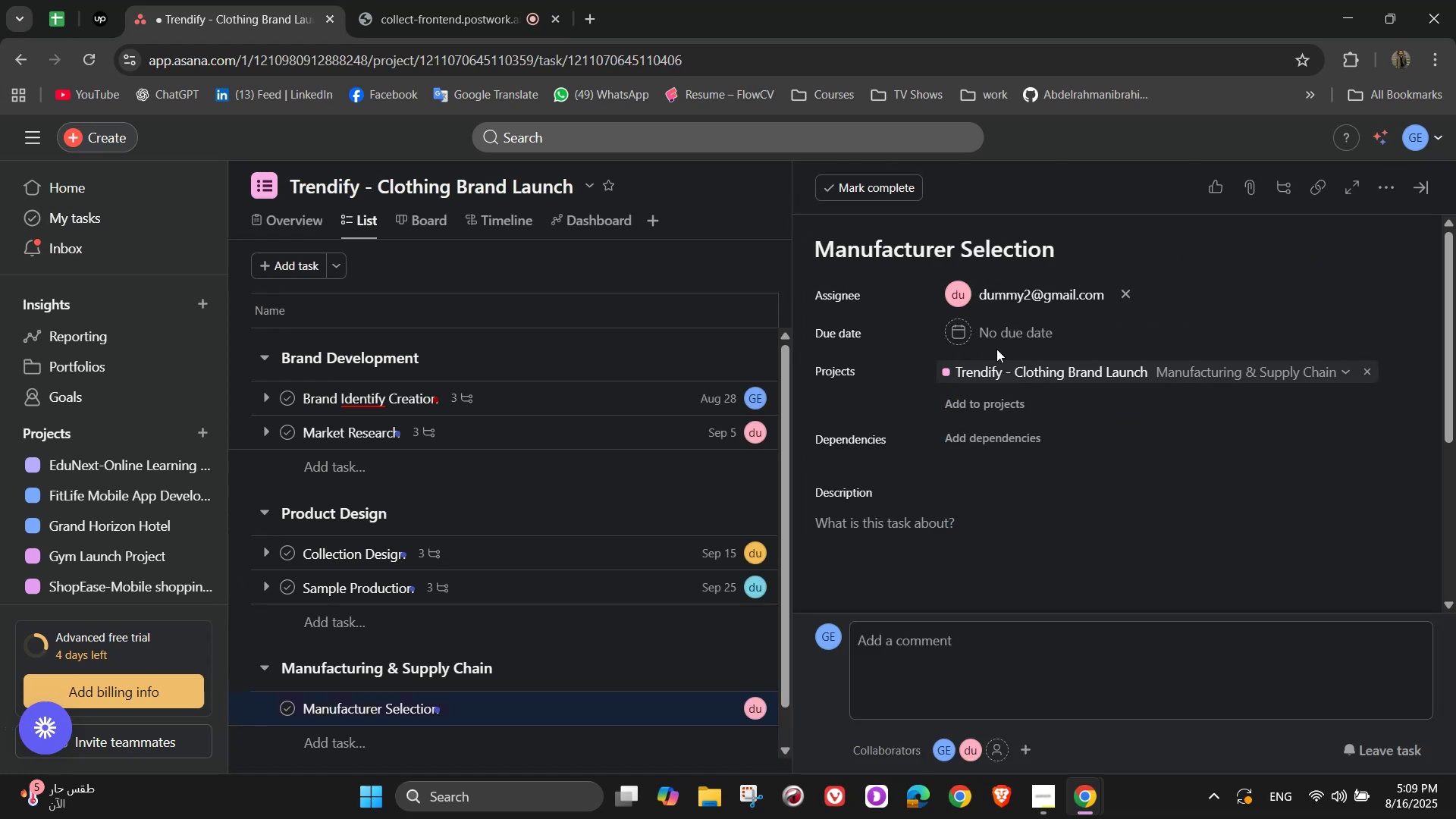 
left_click([981, 334])
 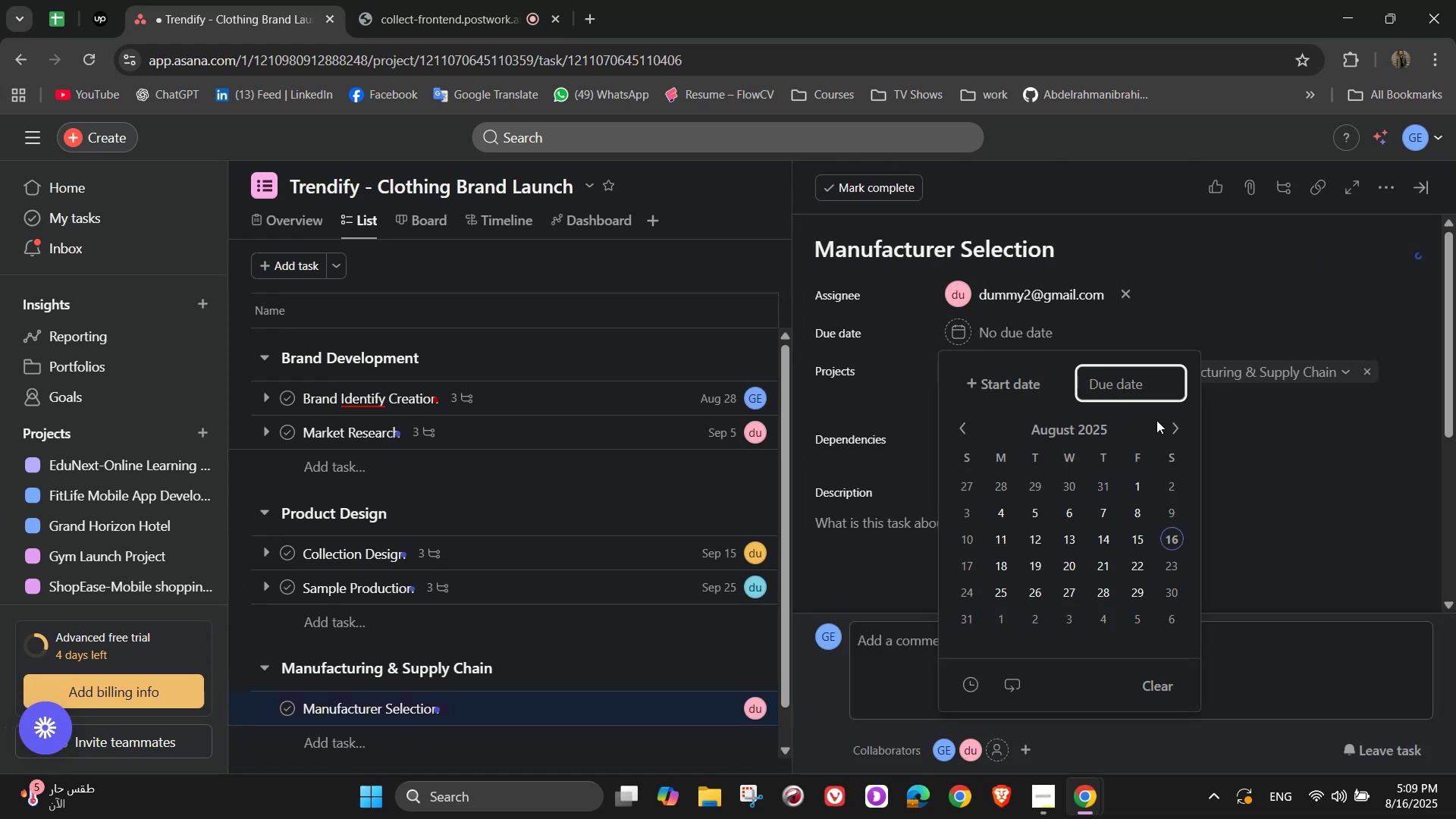 
left_click([1174, 429])
 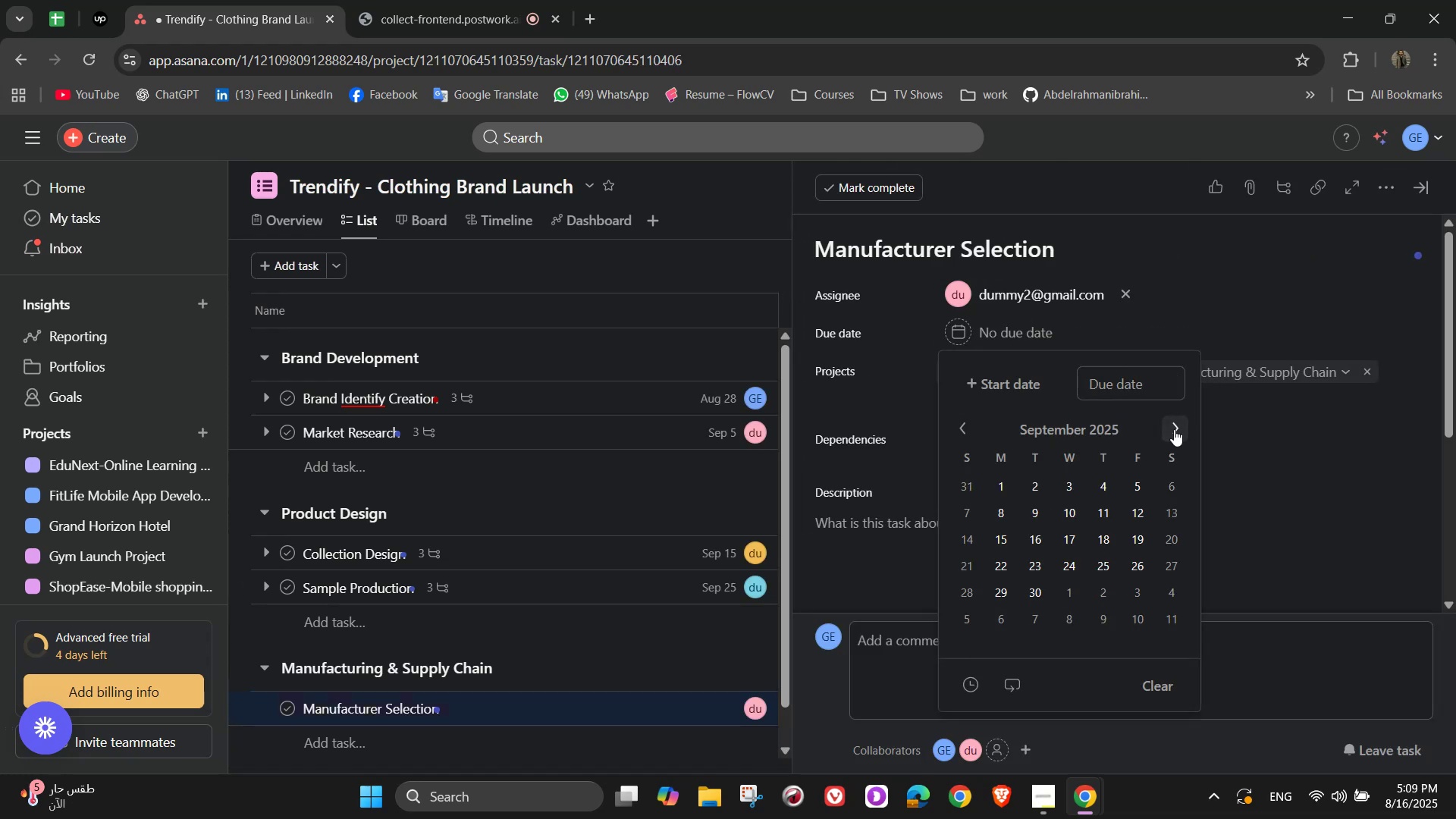 
double_click([1174, 429])
 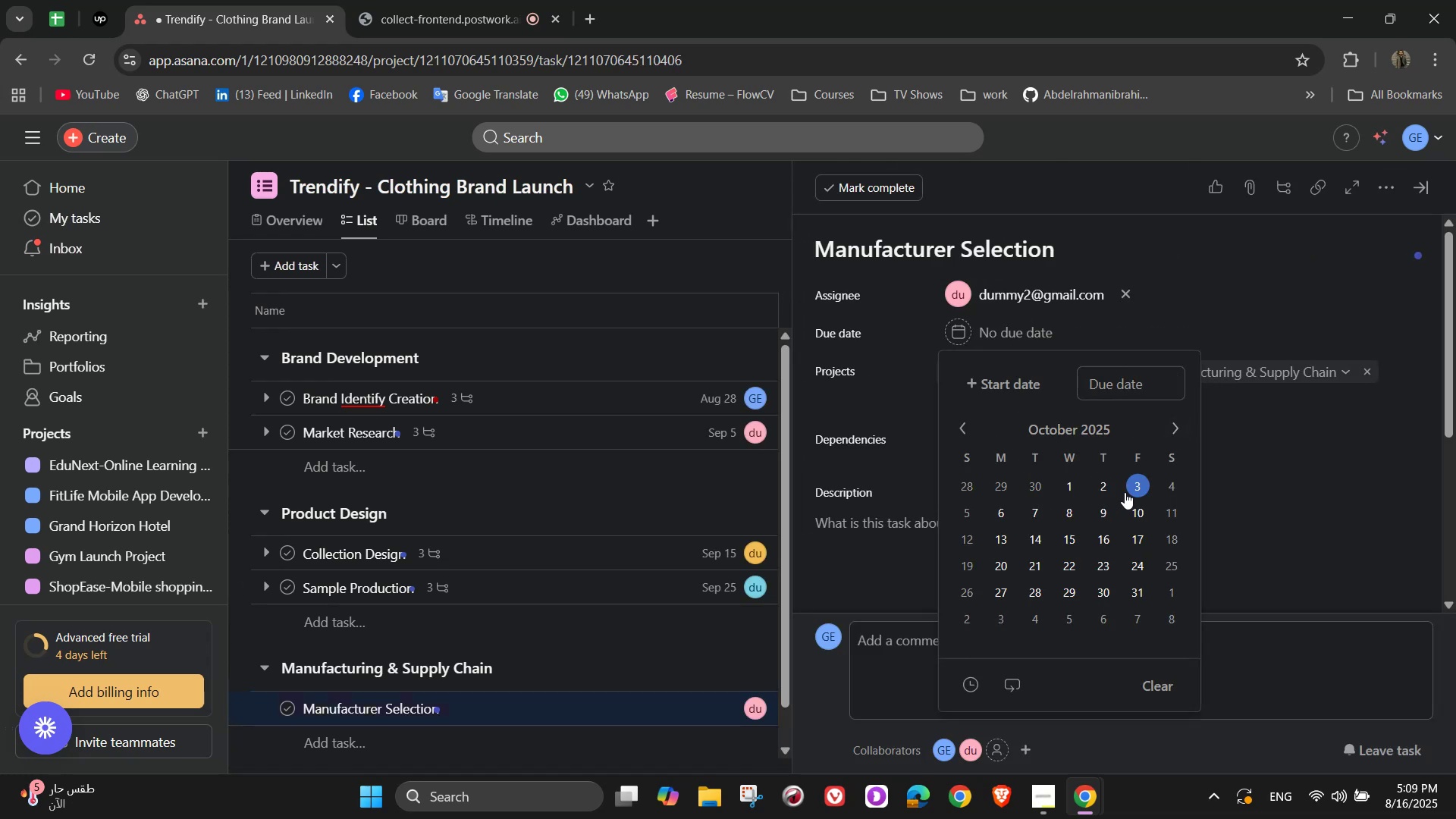 
double_click([1243, 426])
 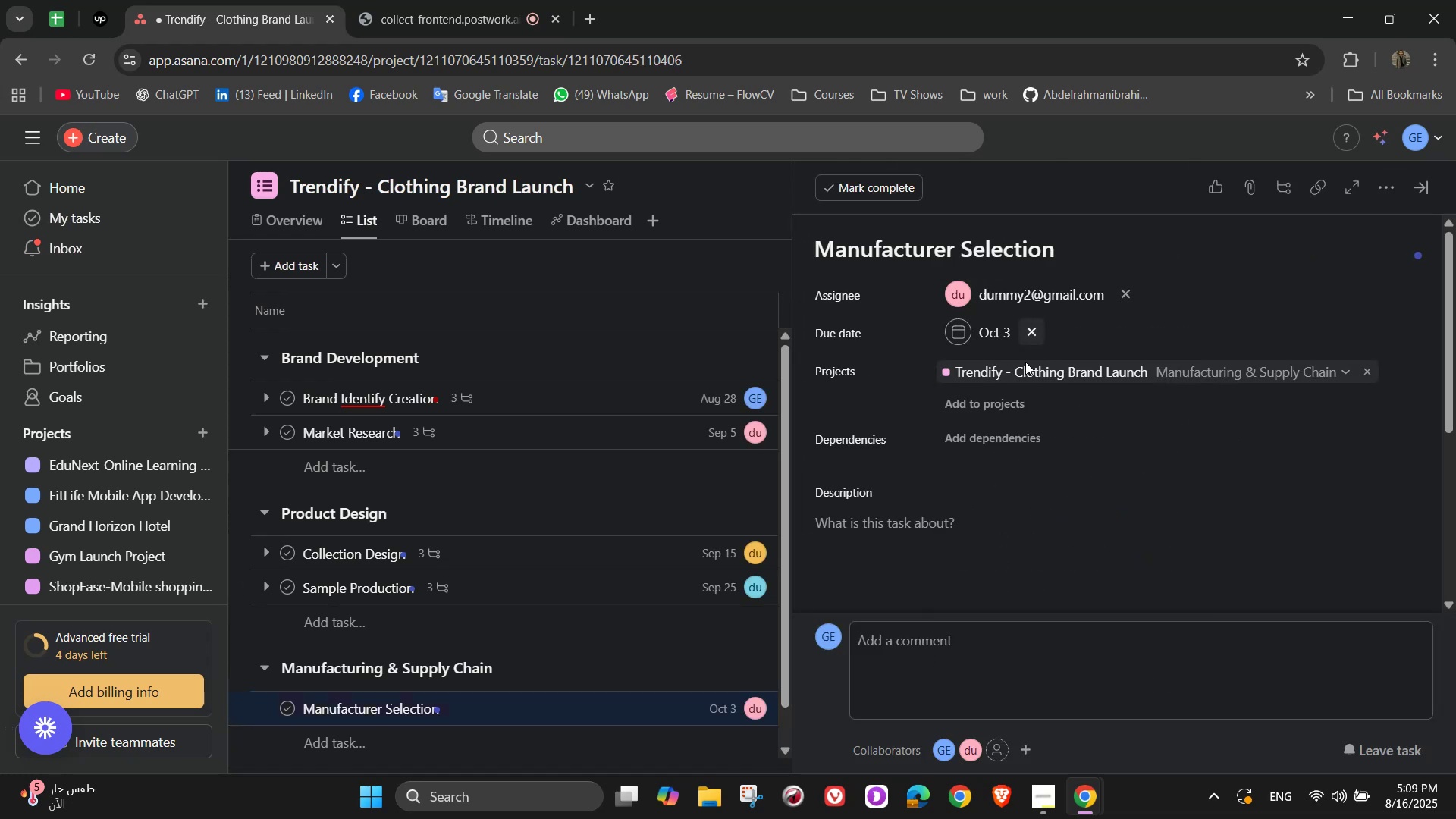 
left_click([1069, 529])
 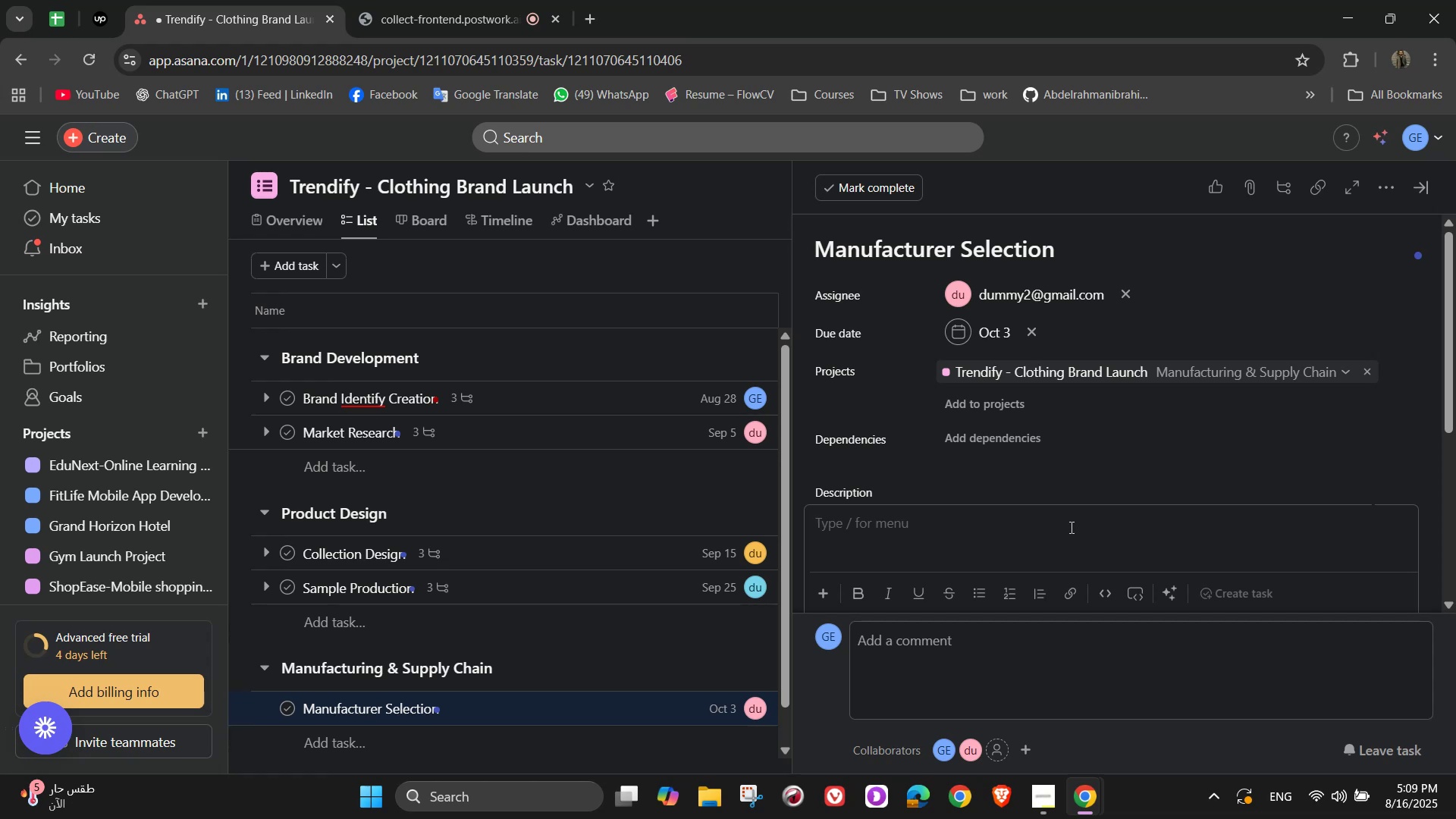 
wait(27.28)
 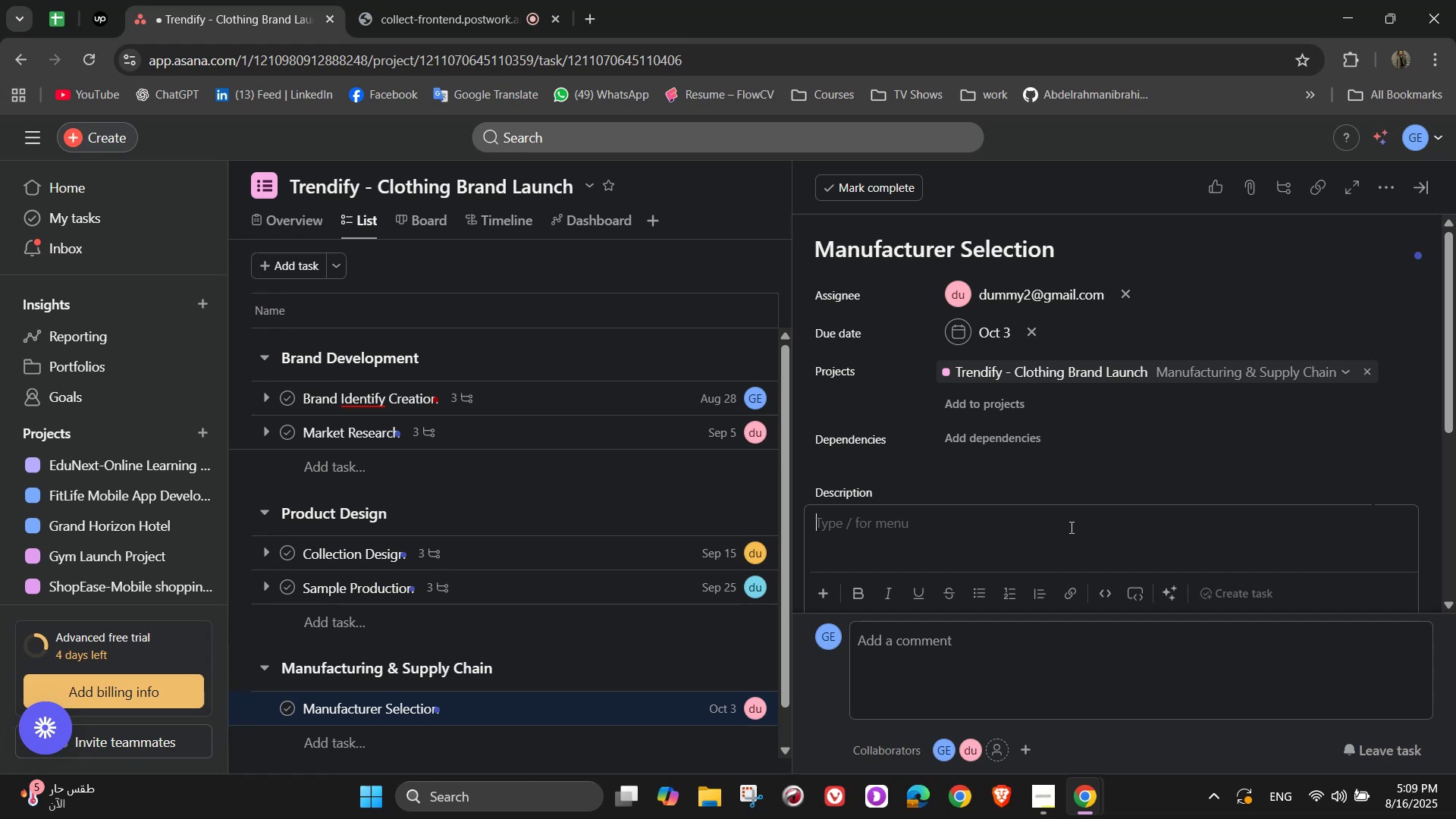 
type(Find and finalize a reliable )
 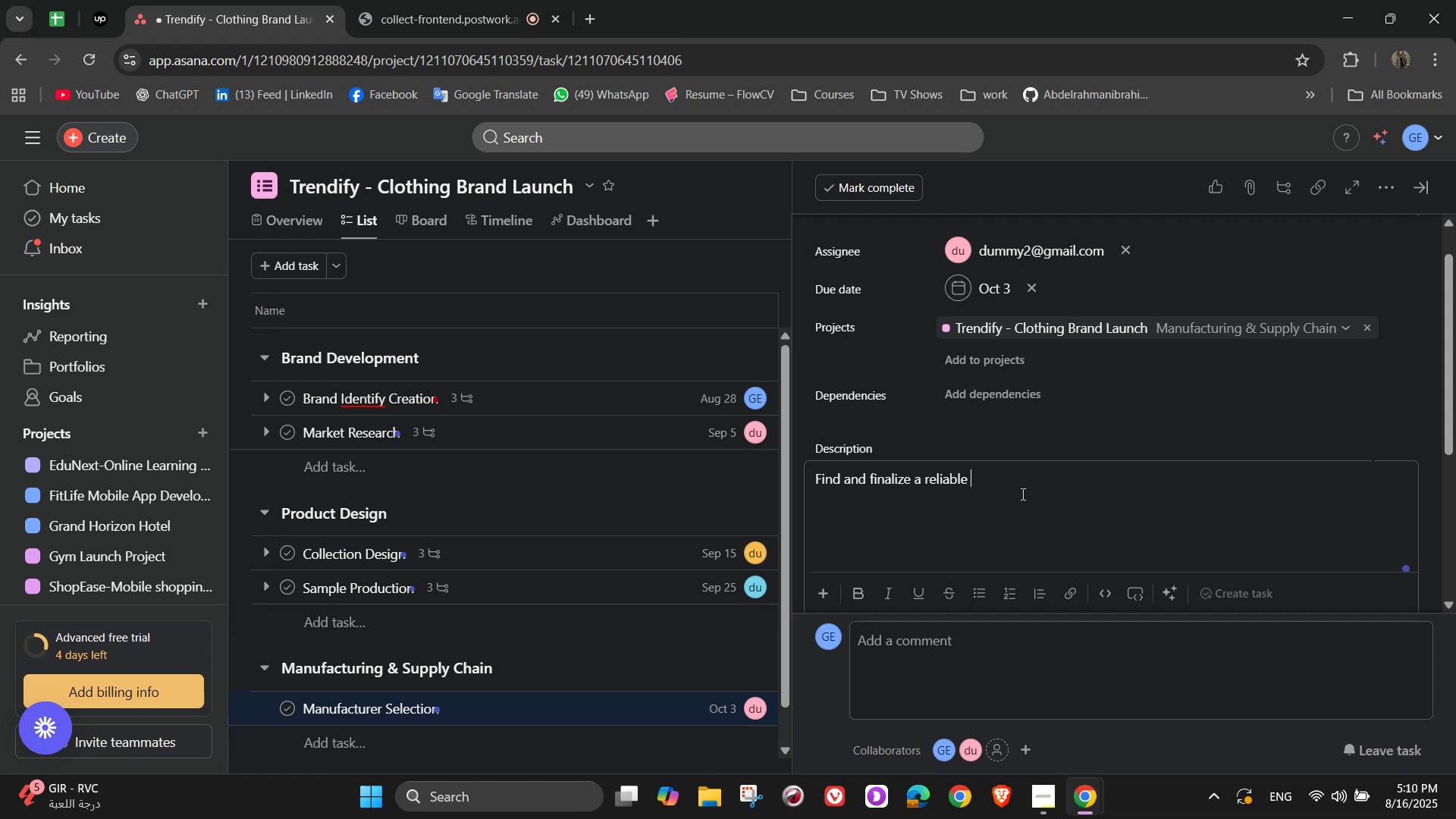 
wait(12.75)
 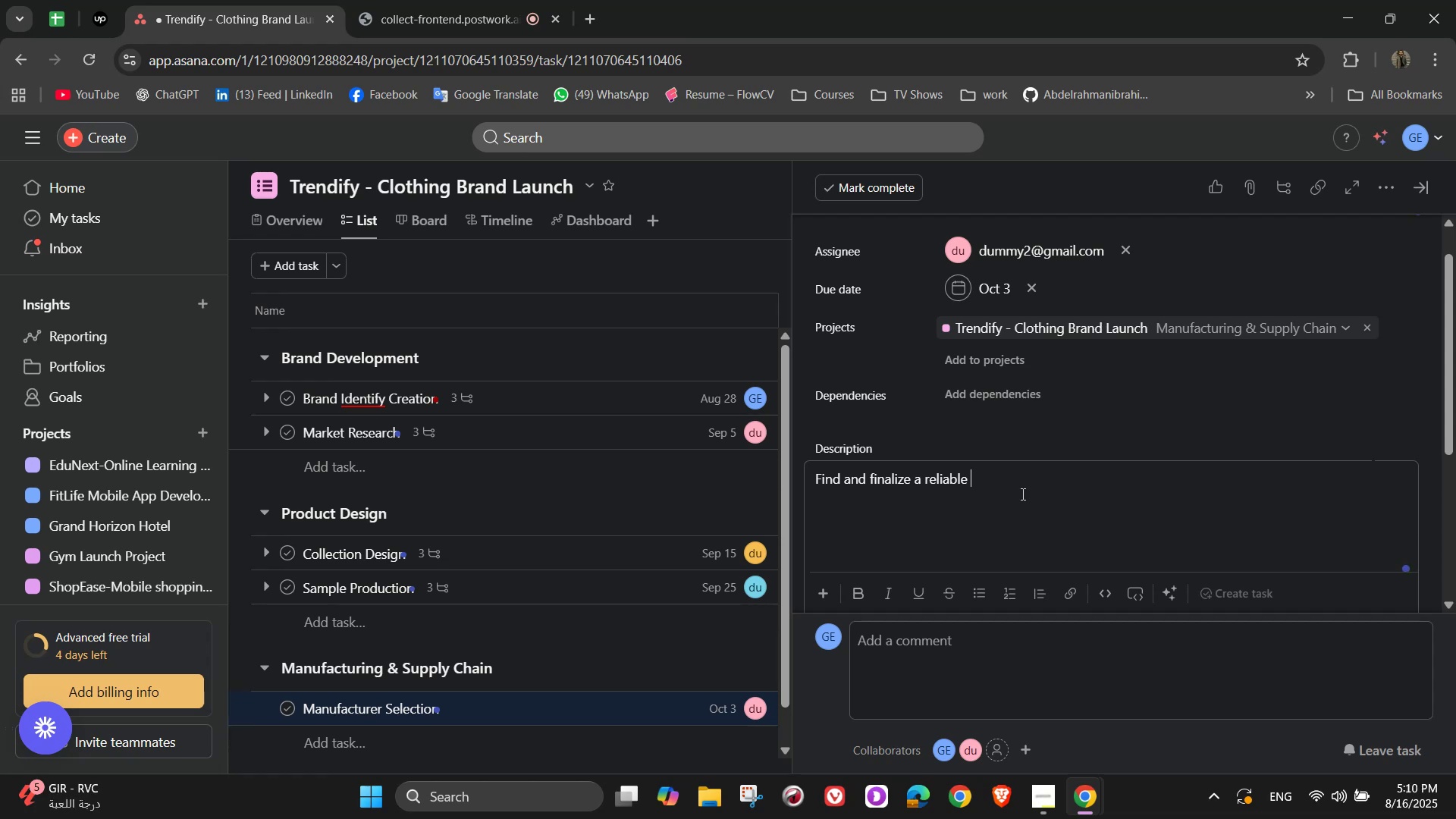 
type(manufacture)
key(Backspace)
type(er who can handle Trendify's )
 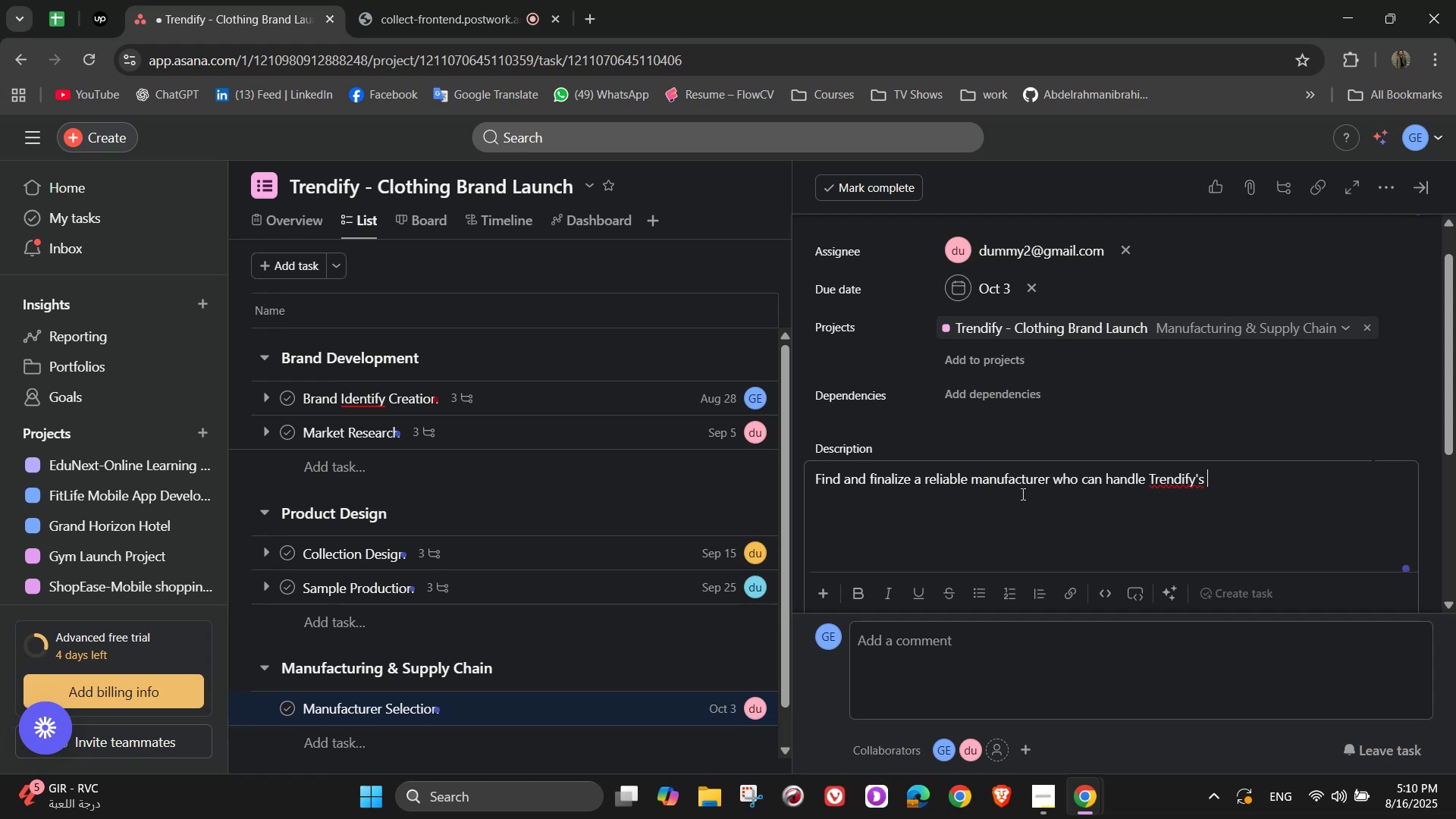 
wait(8.59)
 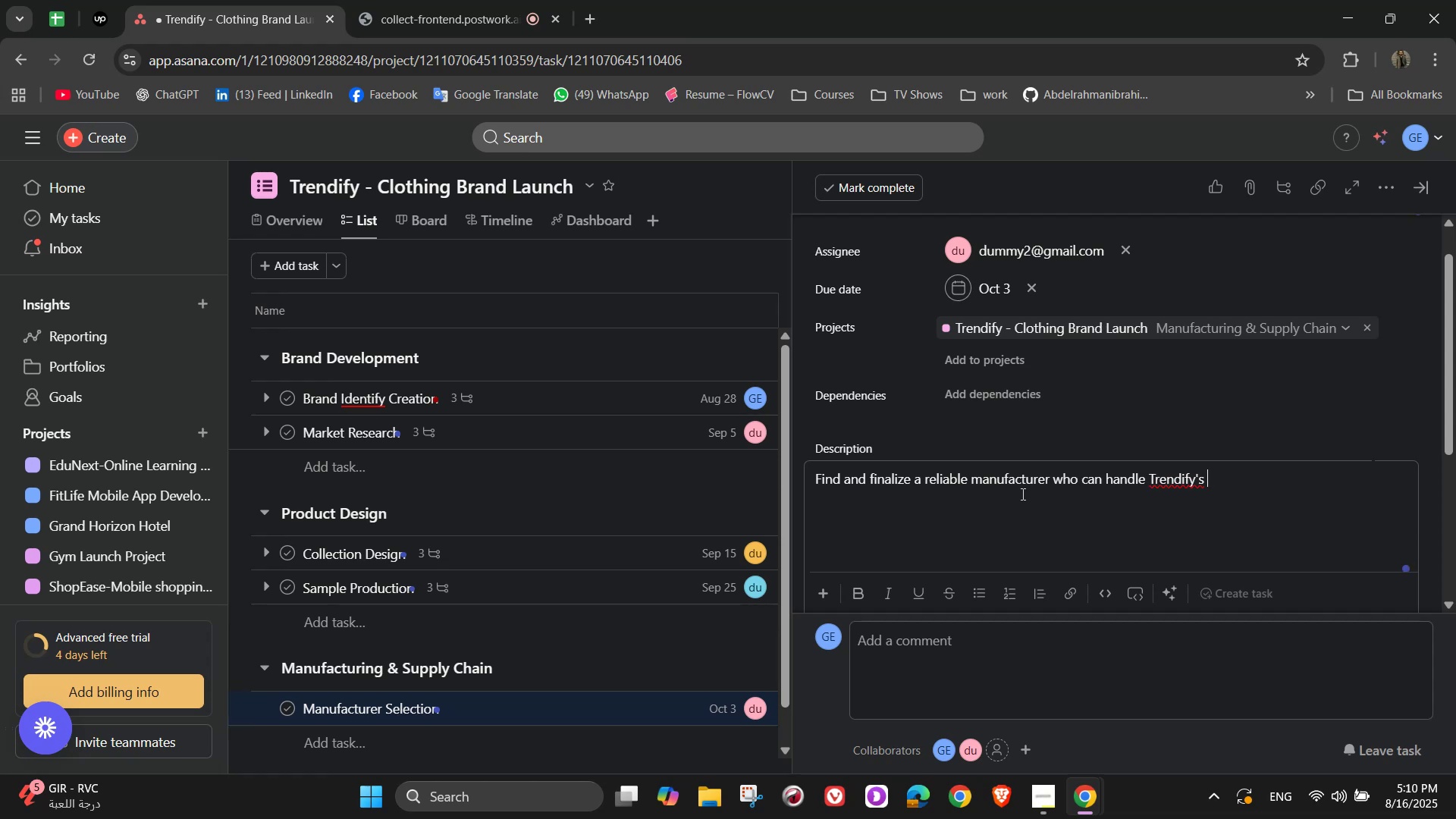 
type(production scale. Evaluate cost, ethical )
 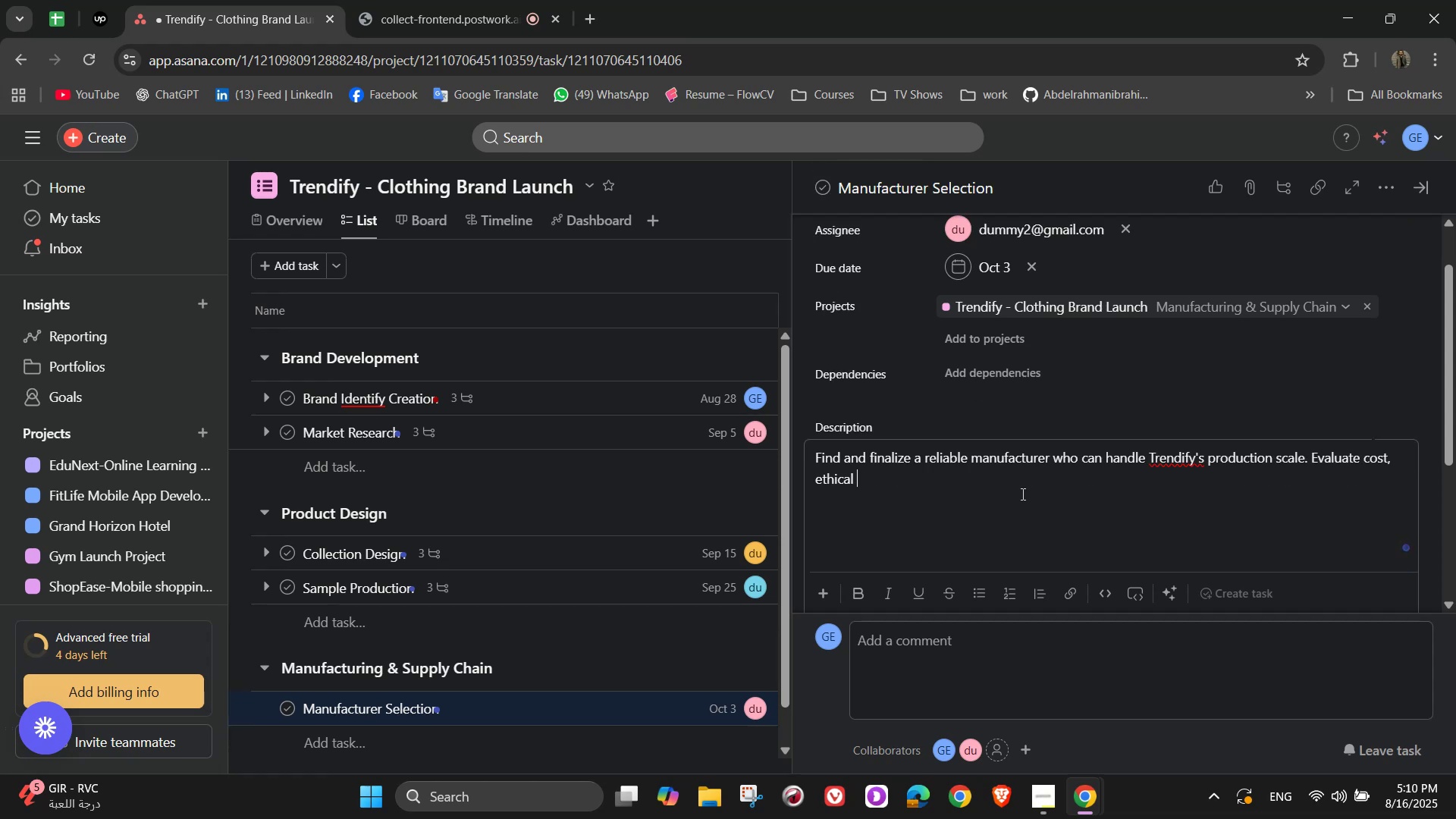 
wait(11.93)
 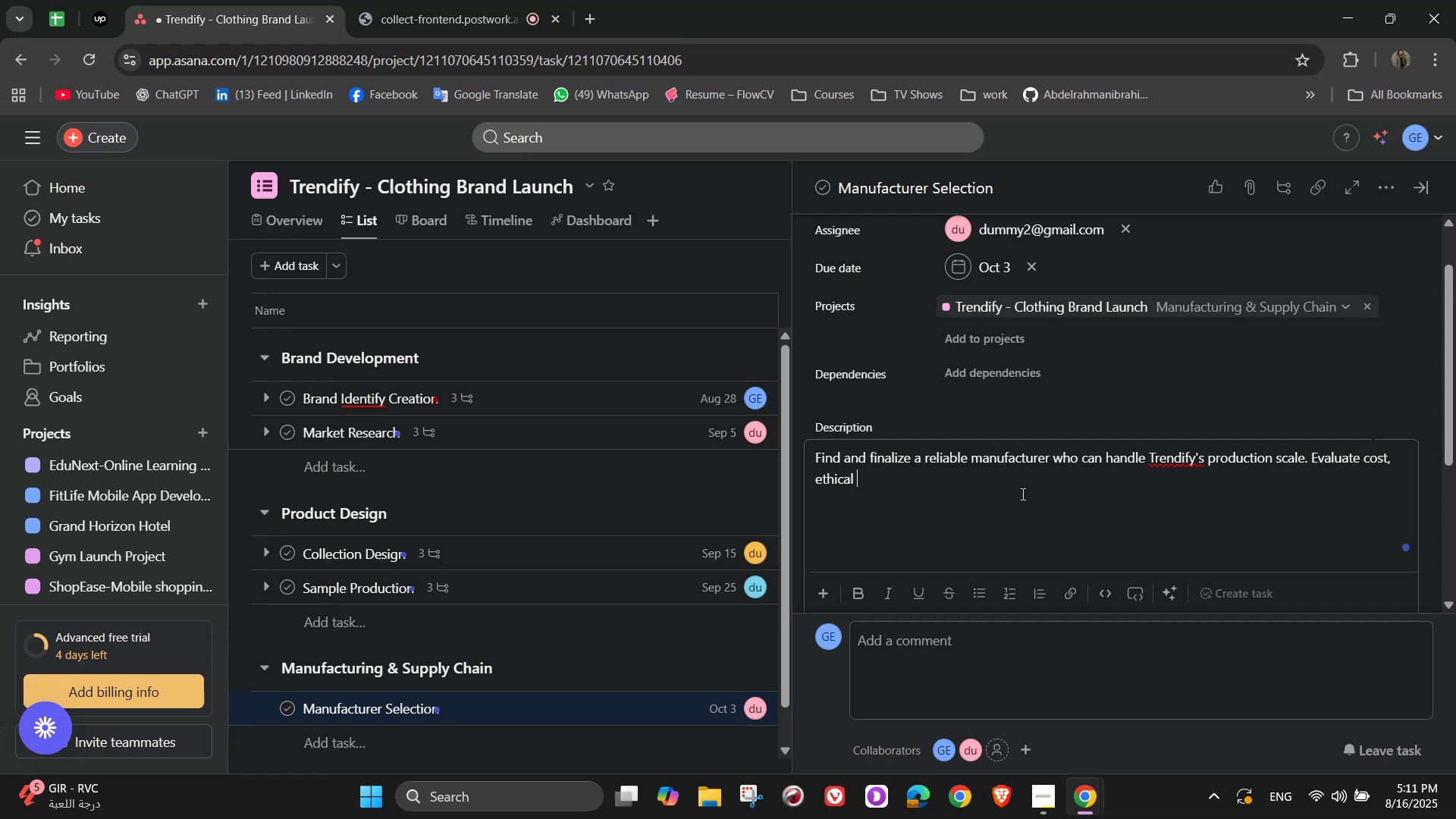 
type(practirs)
key(Backspace)
key(Backspace)
type(es, and )
key(Backspace)
key(Backspace)
key(Backspace)
key(Backspace)
key(Backspace)
key(Backspace)
key(Backspace)
key(Backspace)
type(ces, and delivery speed)
 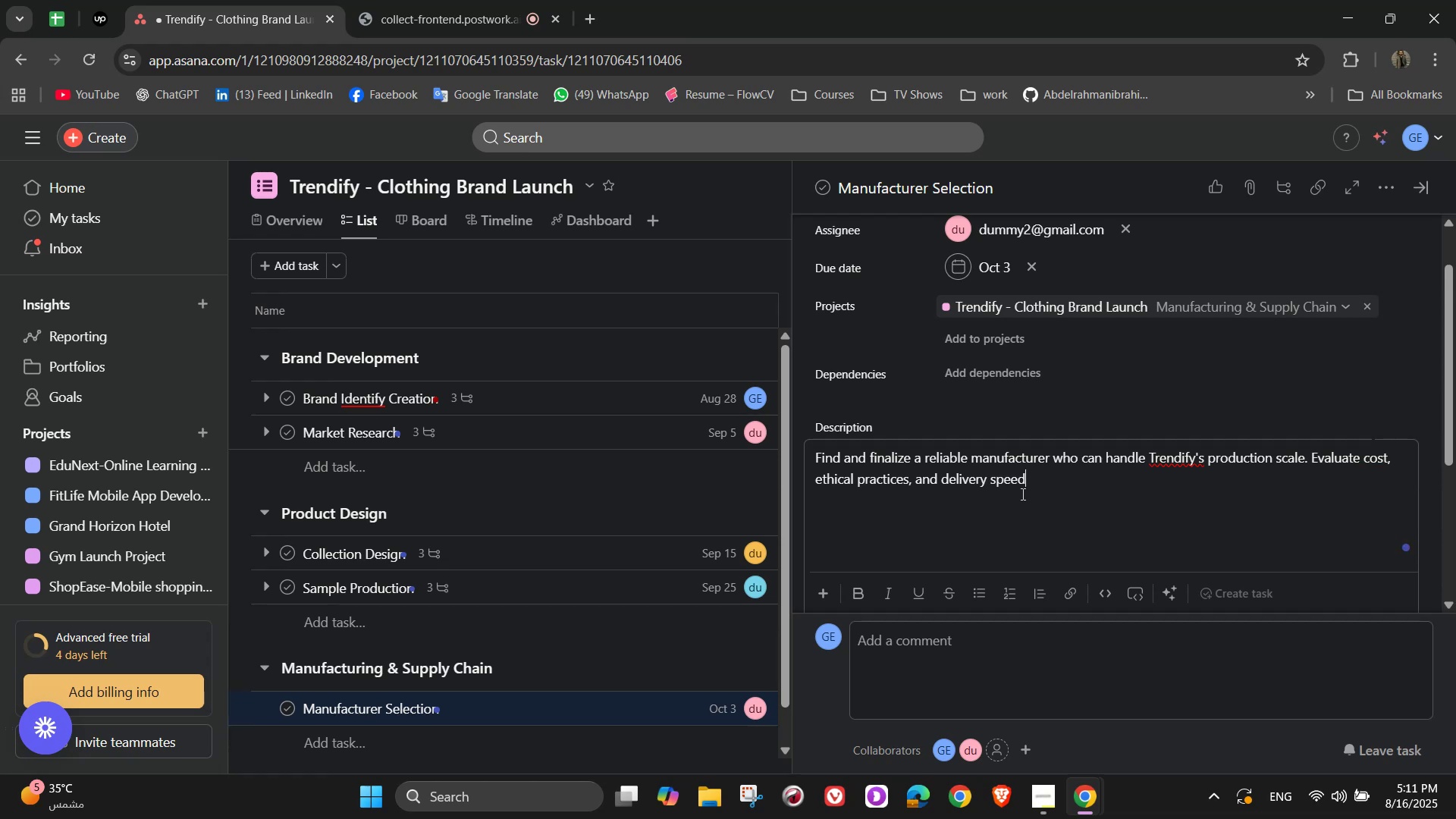 
type(. Ensure supplier visit or audit a)
key(Backspace)
key(Backspace)
key(Backspace)
type(ts s)
 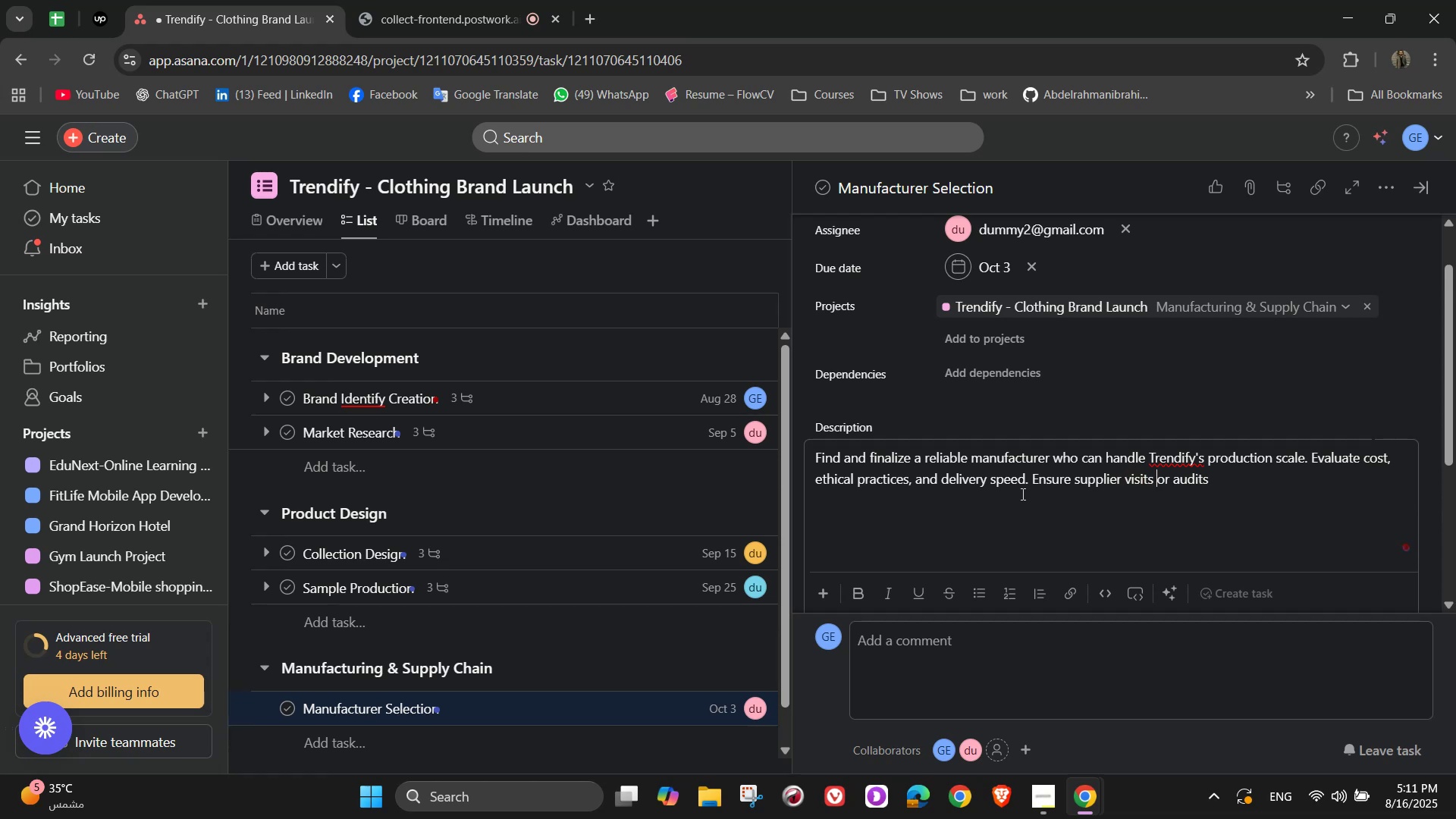 
 